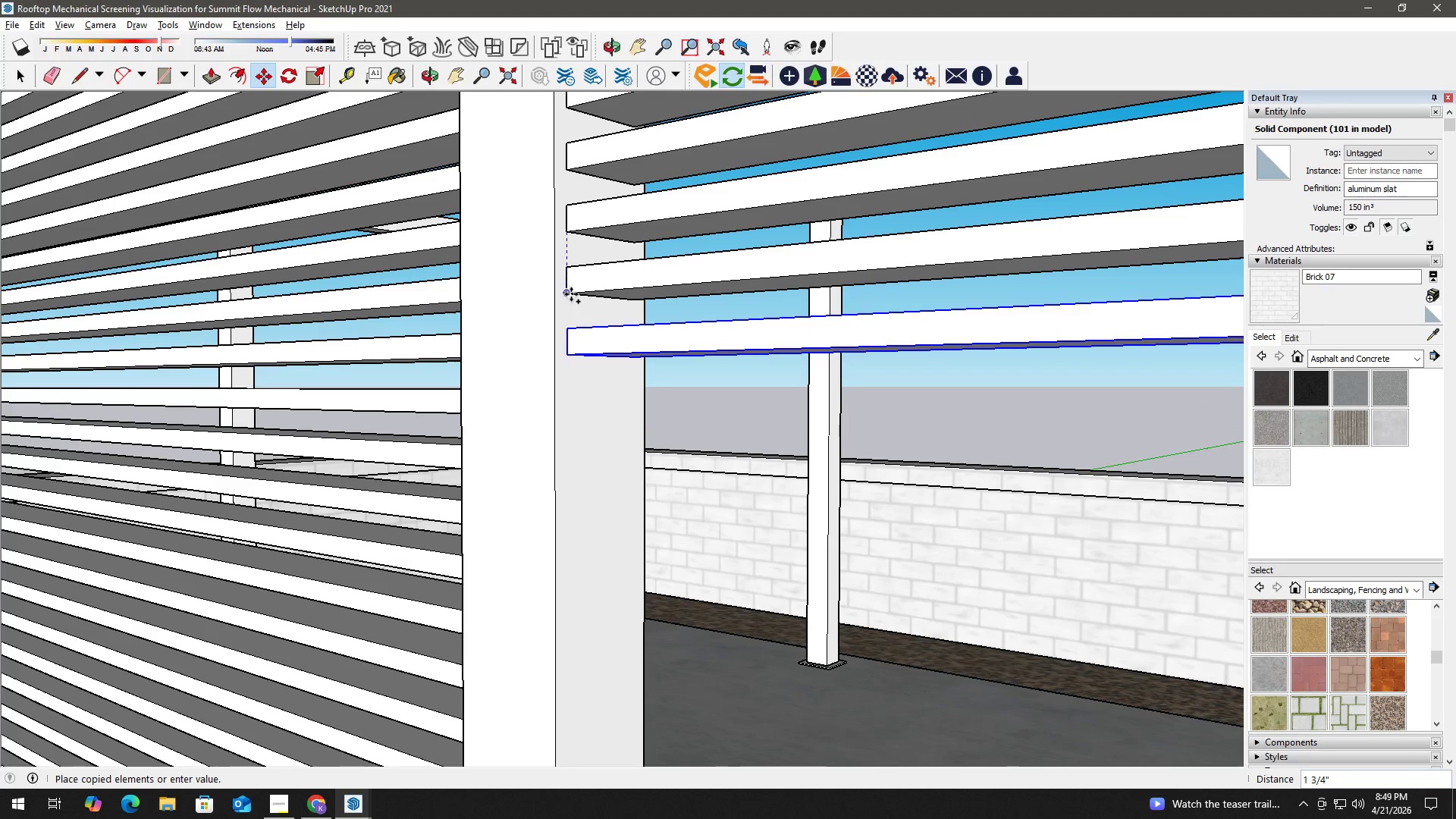 
left_click([570, 294])
 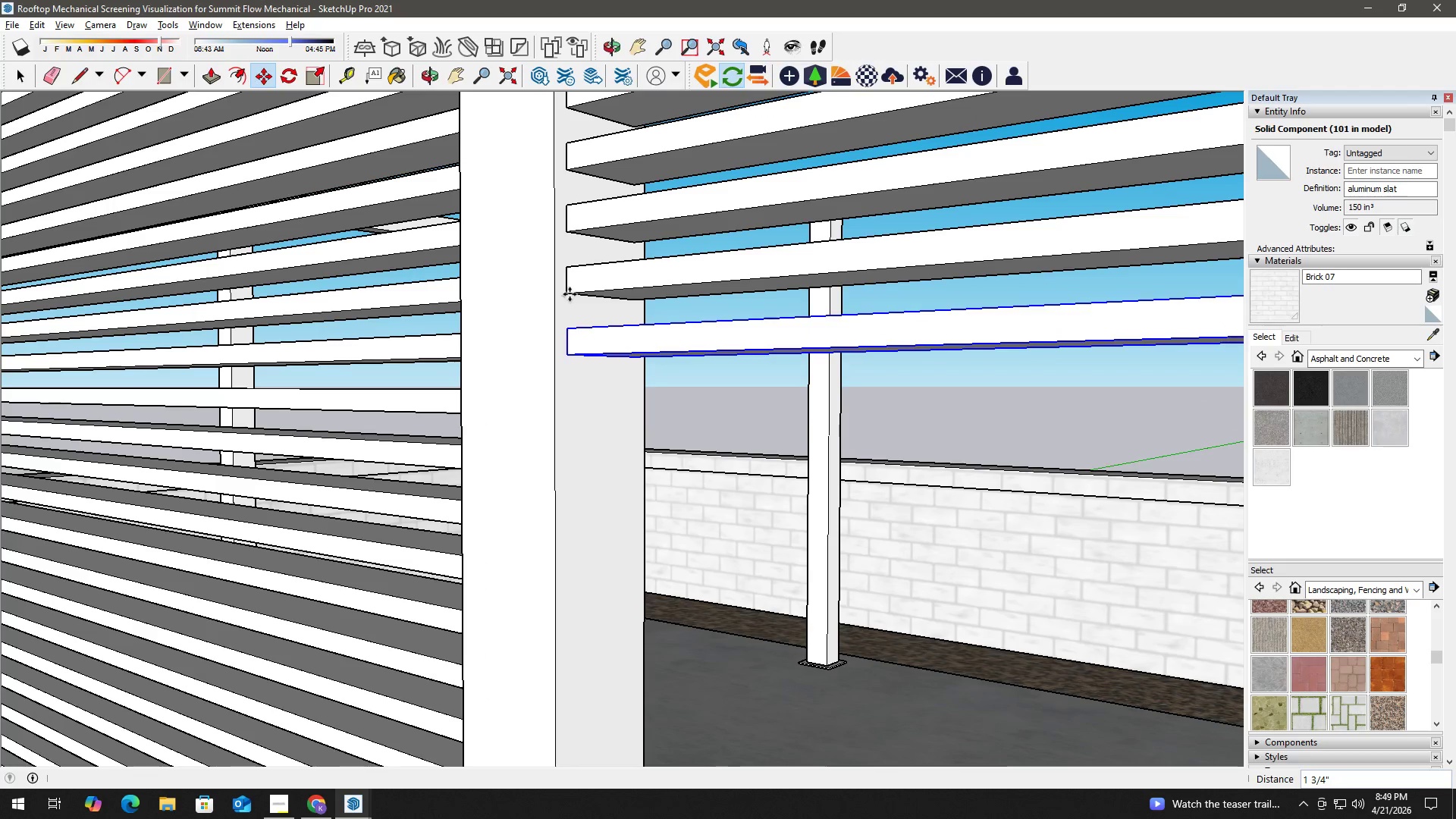 
key(Space)
 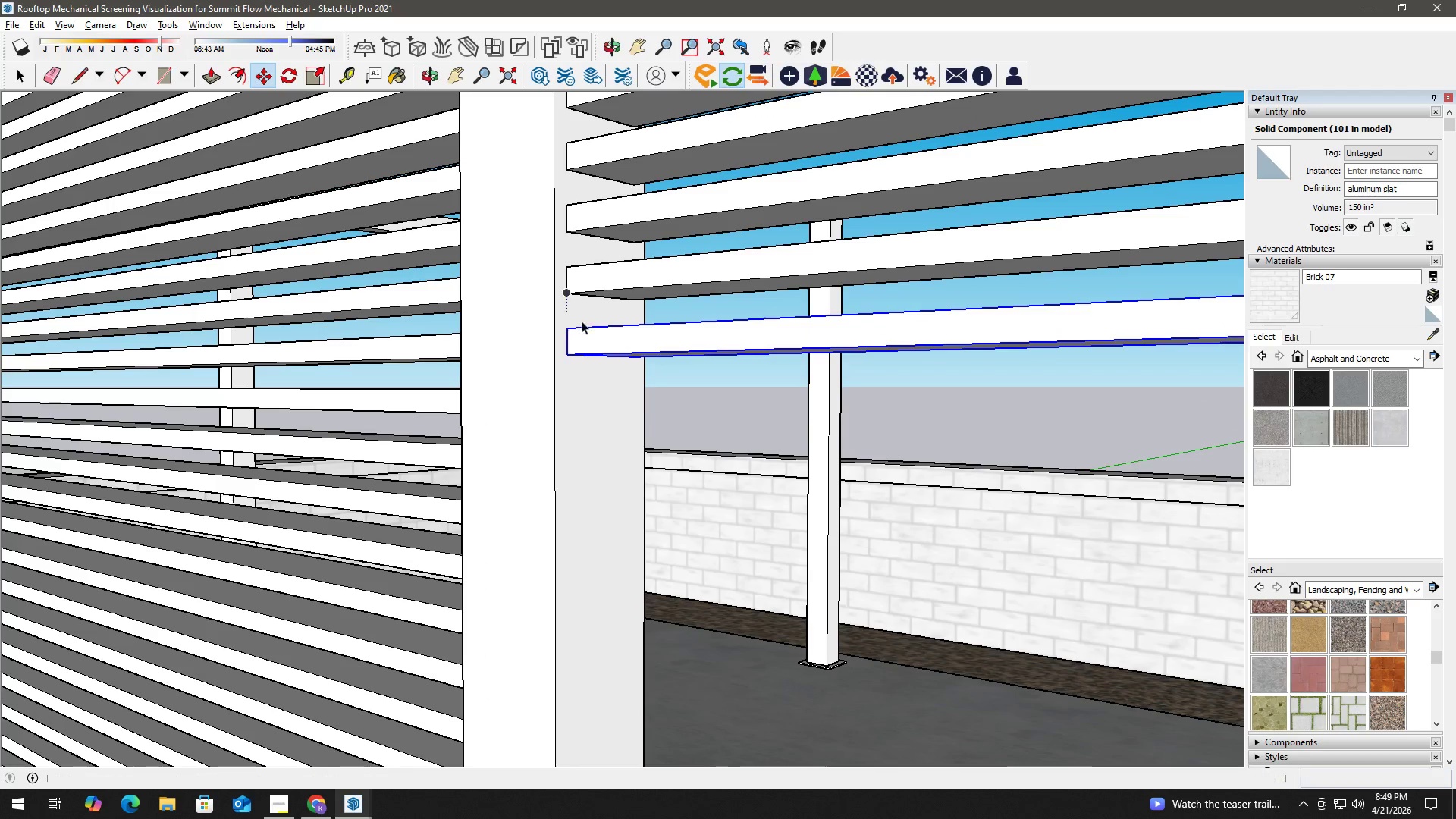 
left_click([781, 209])
 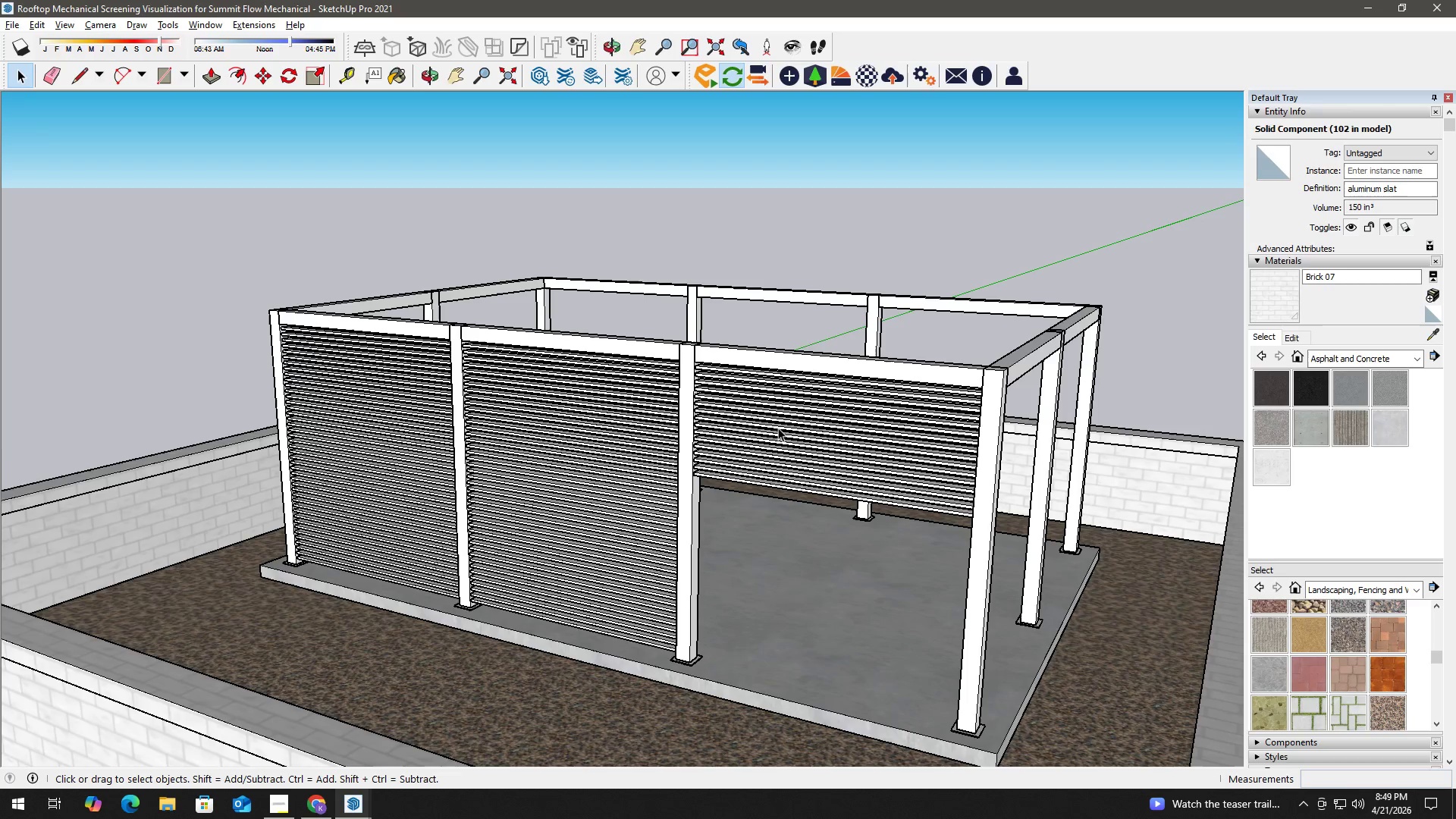 
scroll: coordinate [709, 492], scroll_direction: down, amount: 9.0
 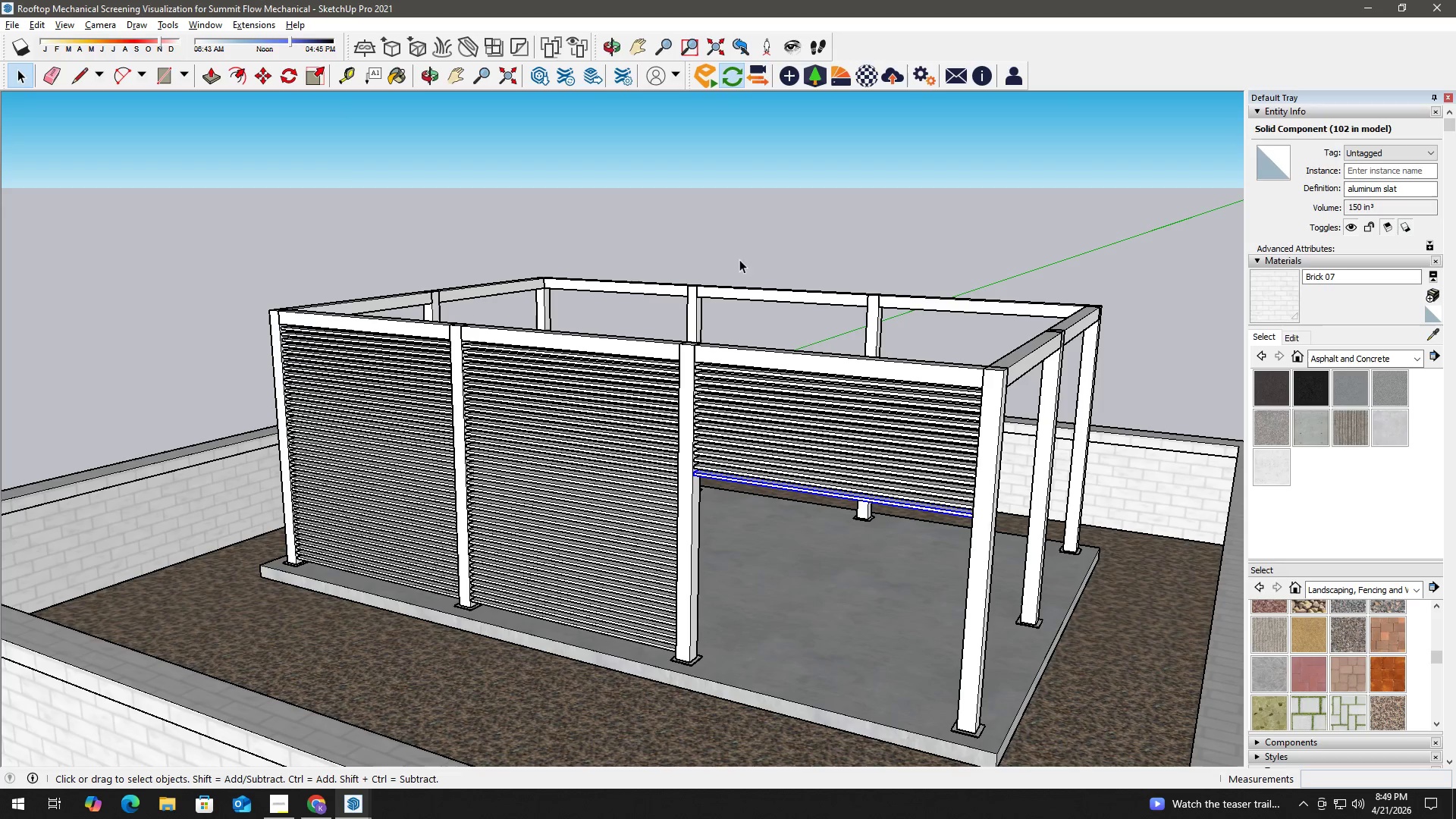 
scroll: coordinate [668, 395], scroll_direction: up, amount: 11.0
 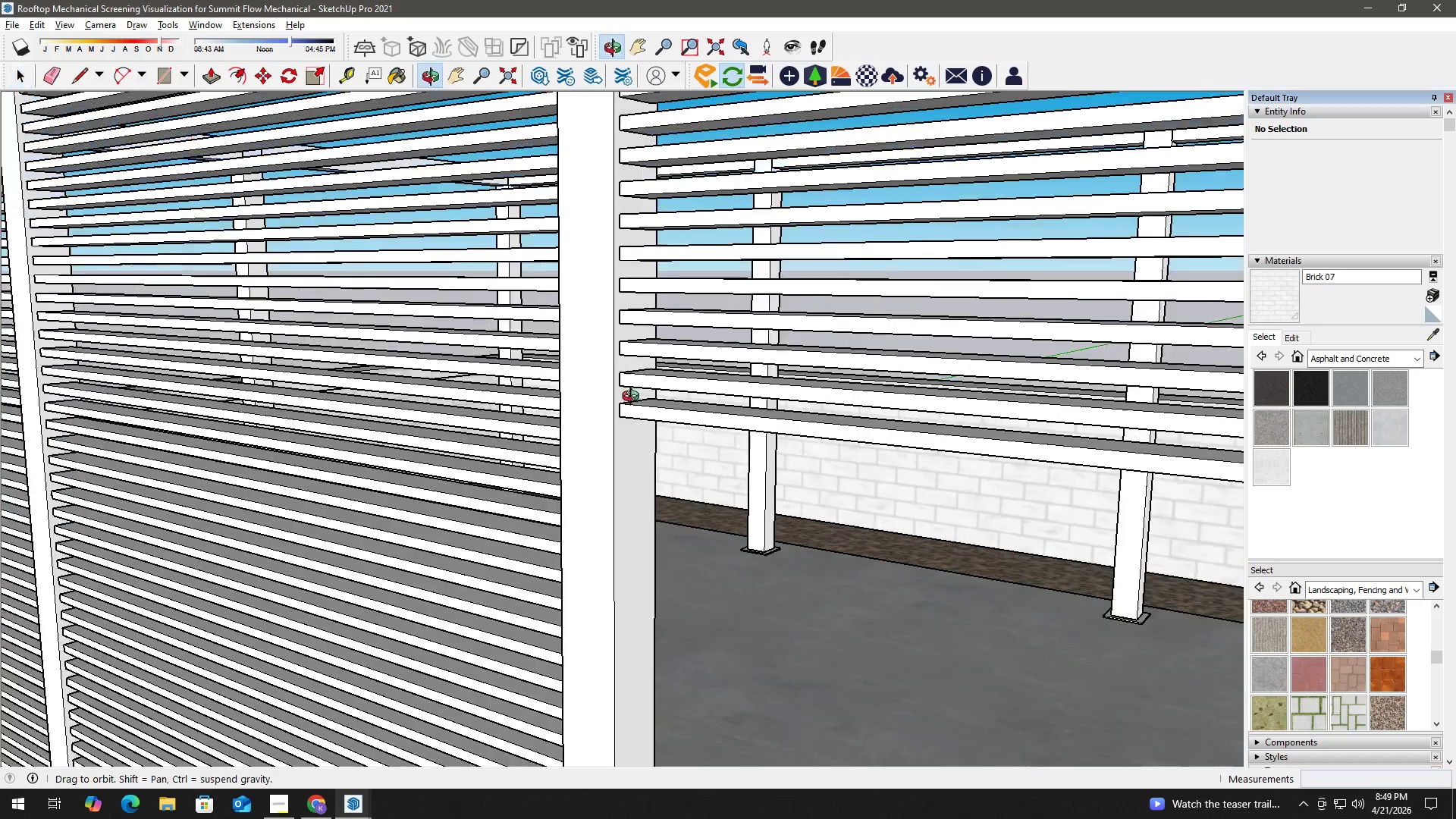 
type(hh)
 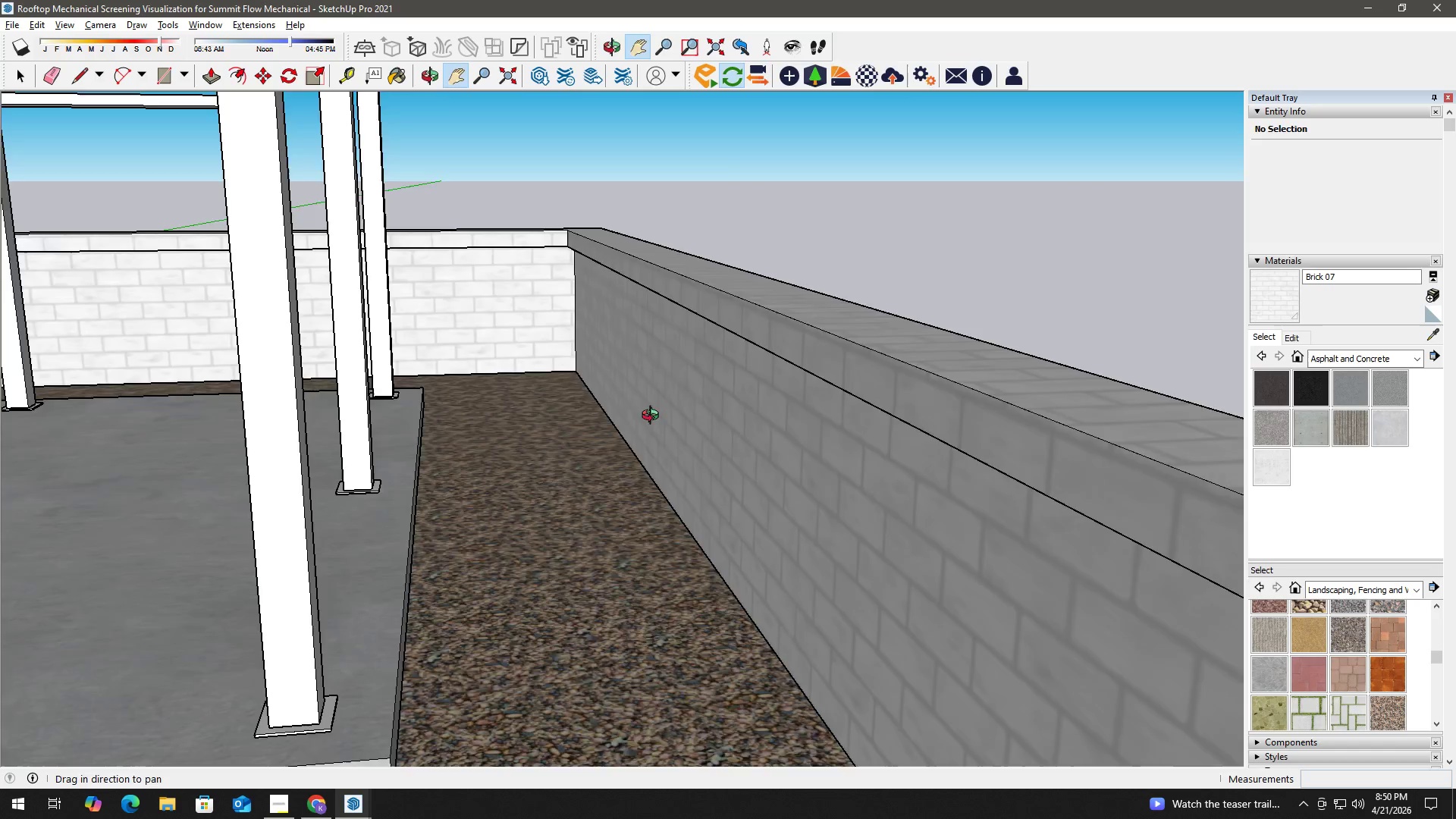 
left_click_drag(start_coordinate=[627, 434], to_coordinate=[544, 406])
 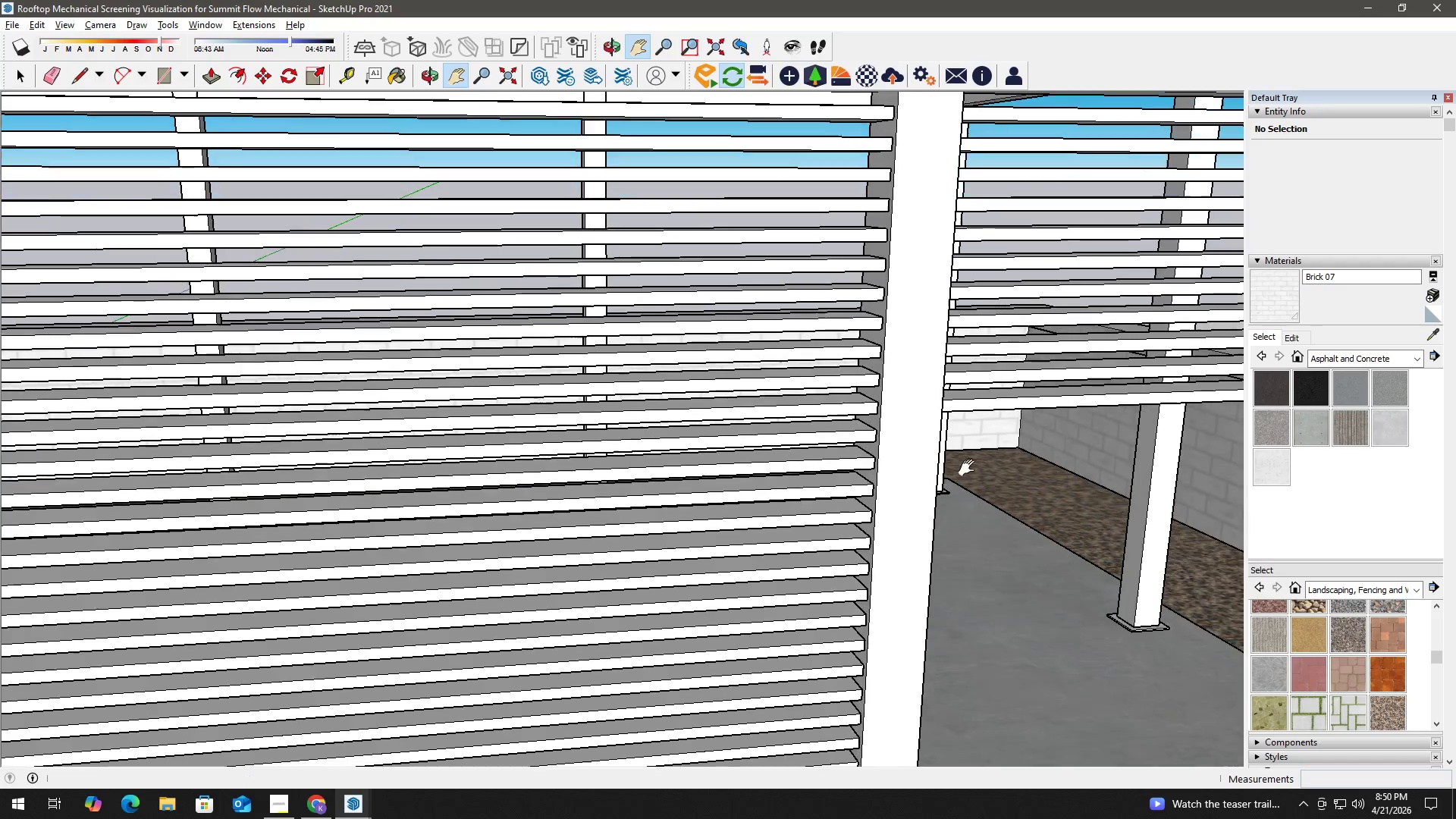 
left_click_drag(start_coordinate=[988, 469], to_coordinate=[506, 318])
 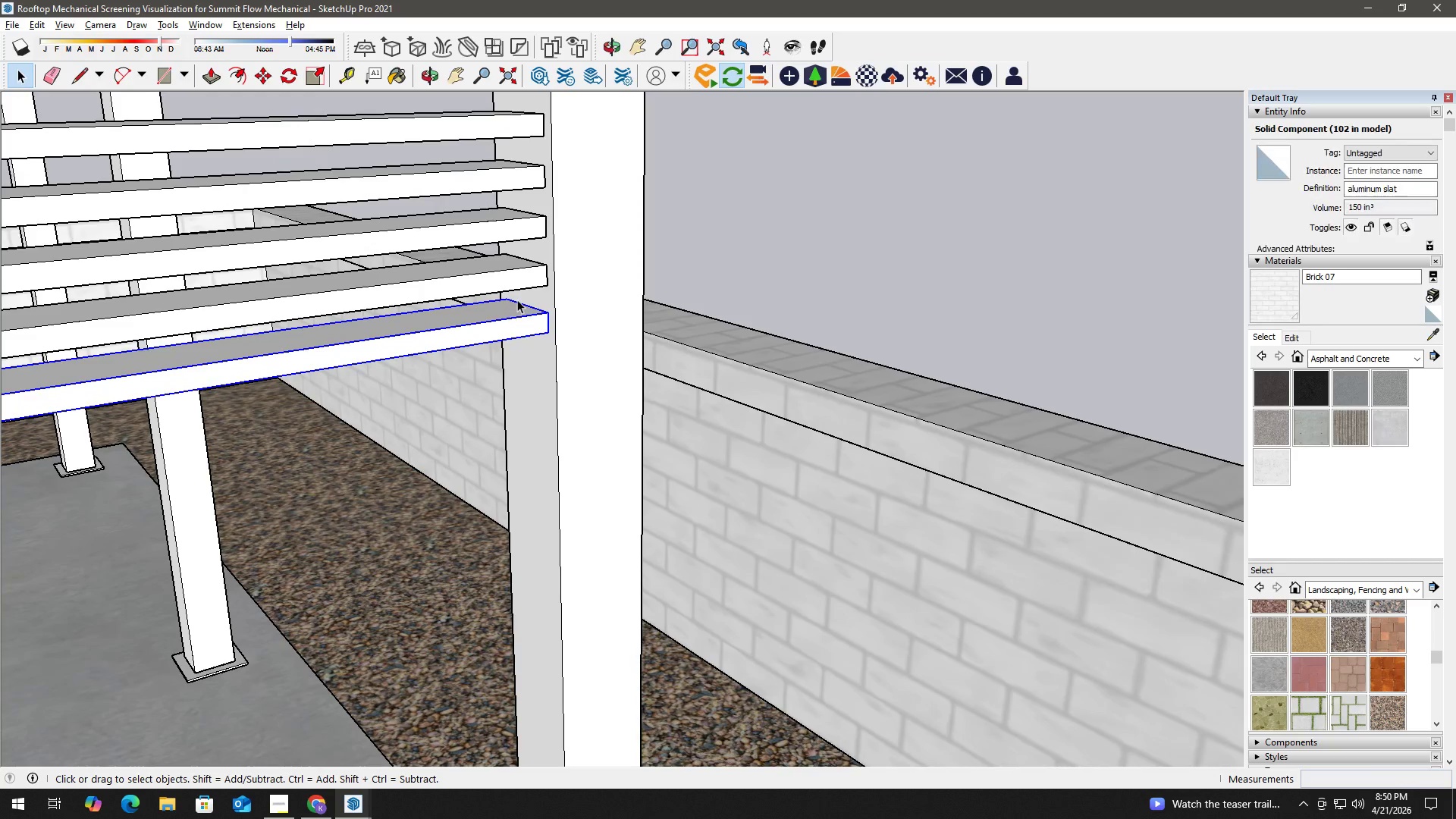 
scroll: coordinate [505, 357], scroll_direction: down, amount: 7.0
 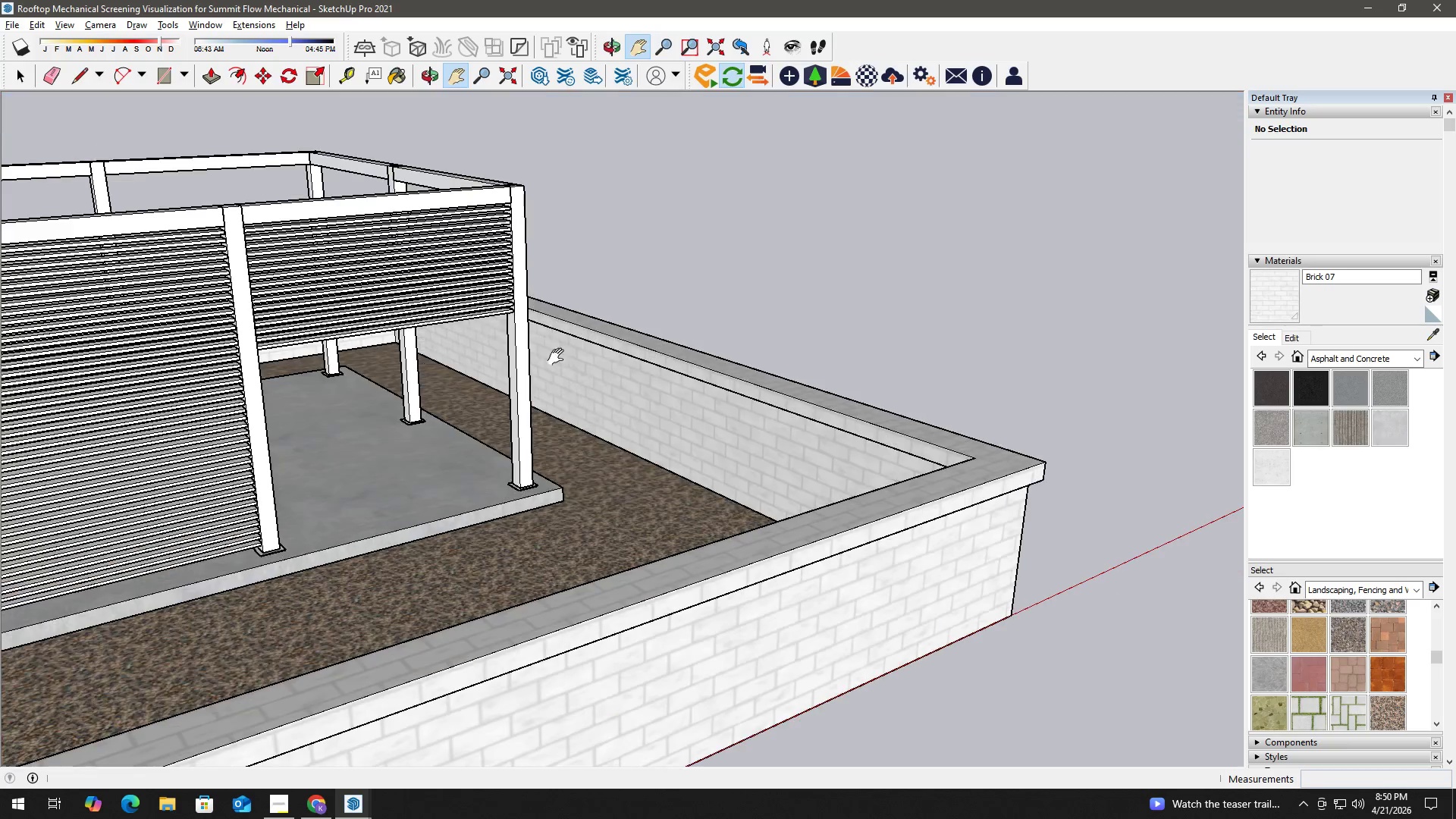 
key(Space)
 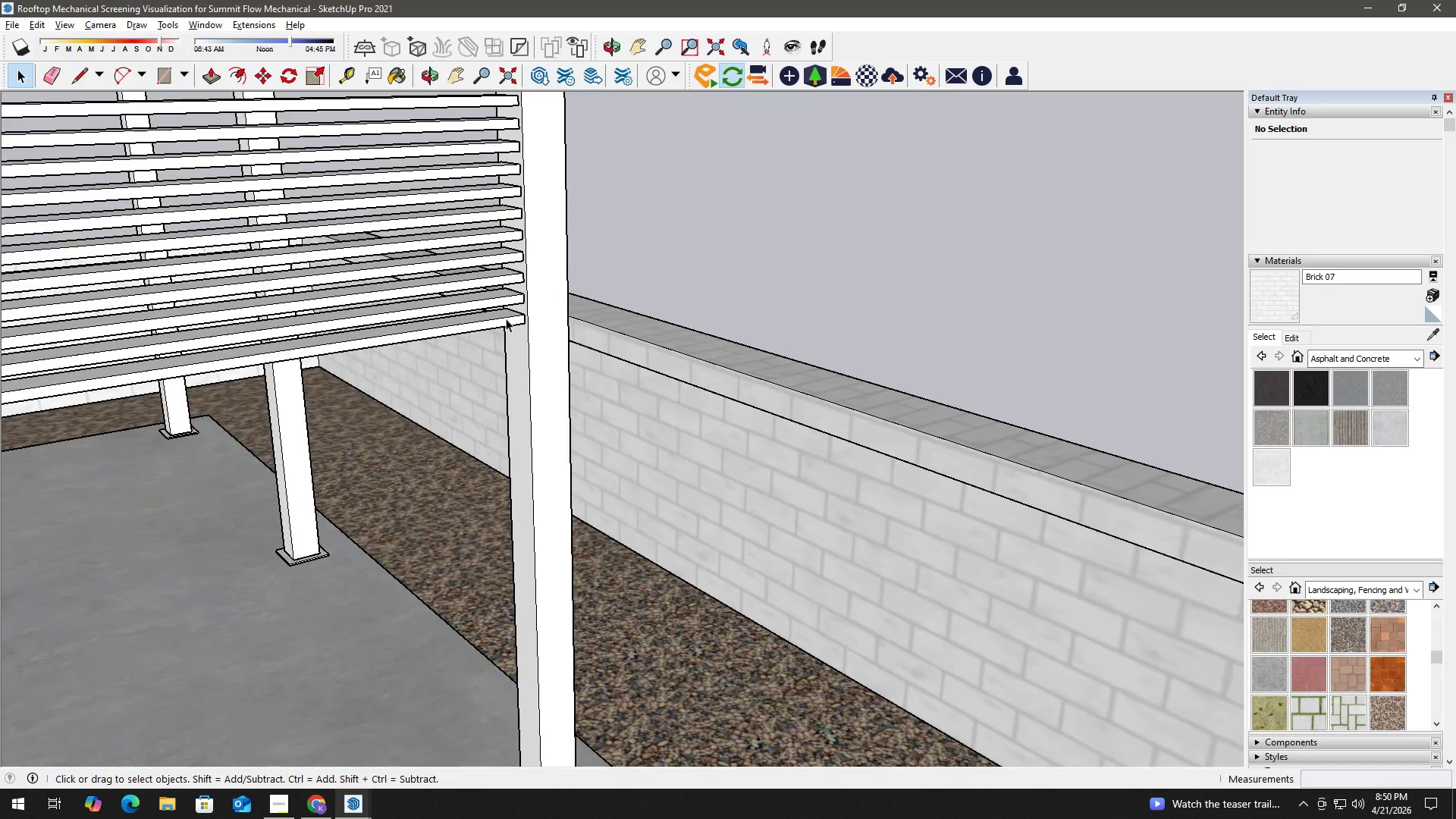 
left_click([506, 318])
 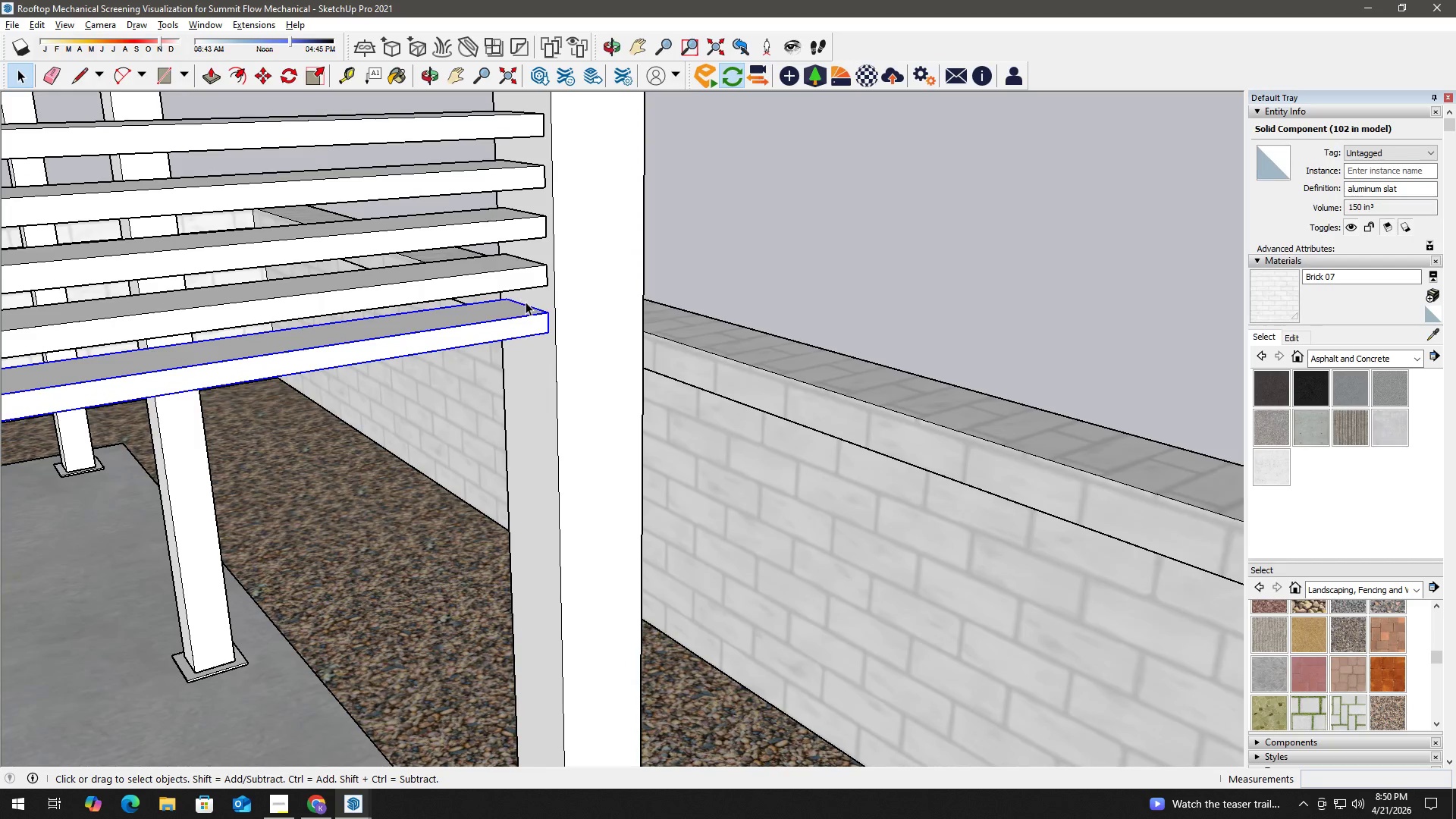 
scroll: coordinate [508, 312], scroll_direction: up, amount: 19.0
 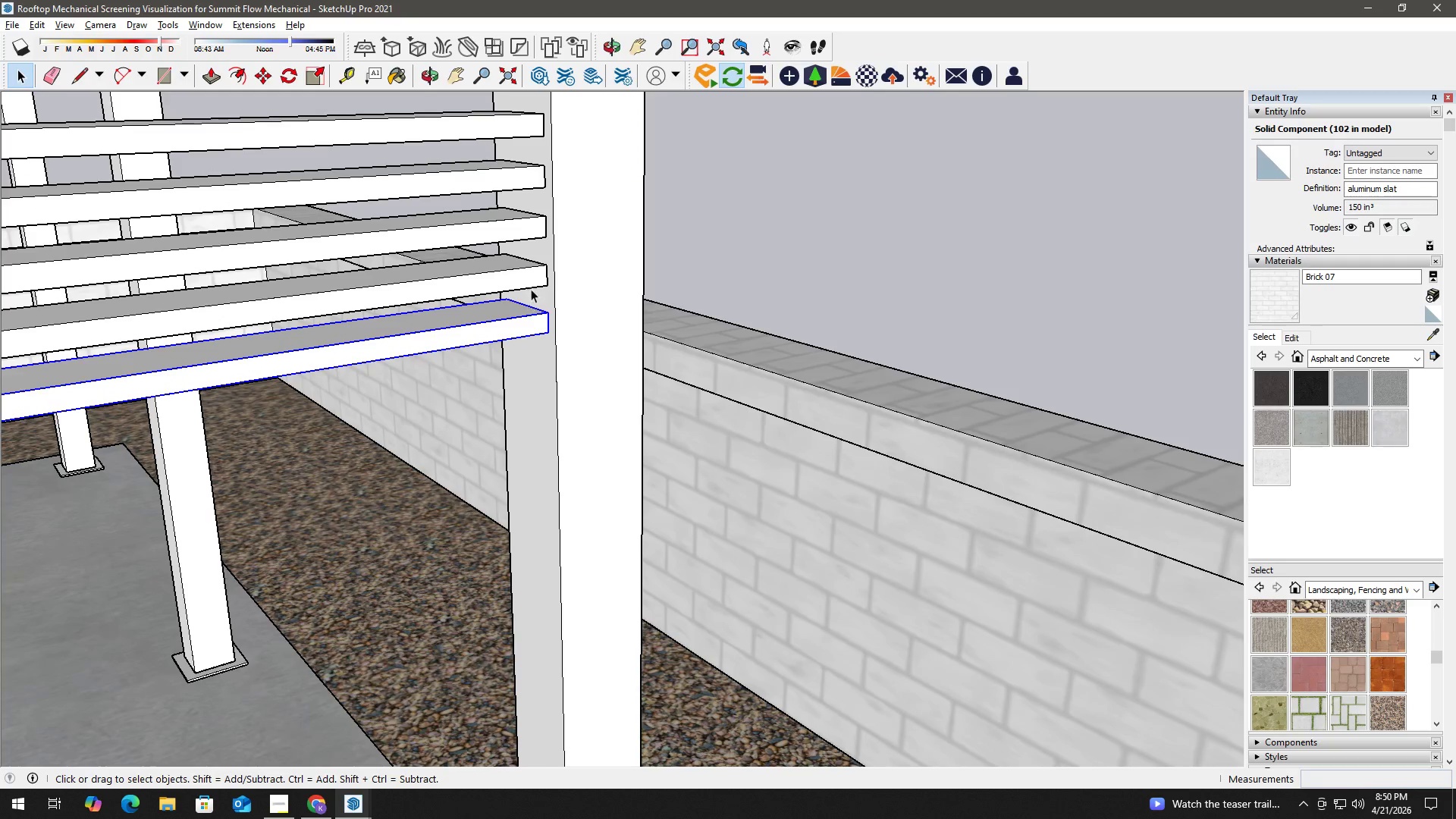 
key(M)
 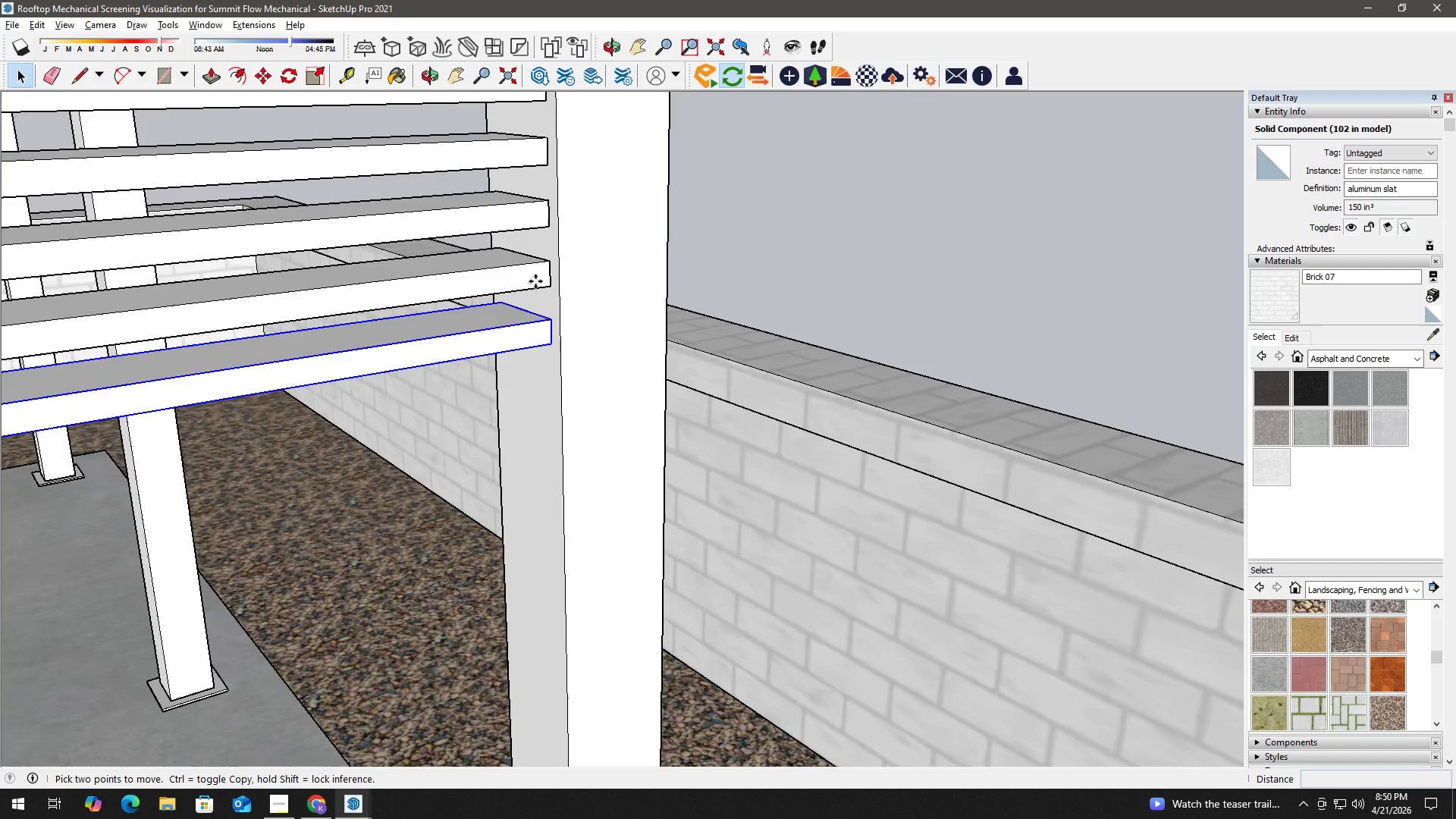 
scroll: coordinate [538, 278], scroll_direction: up, amount: 4.0
 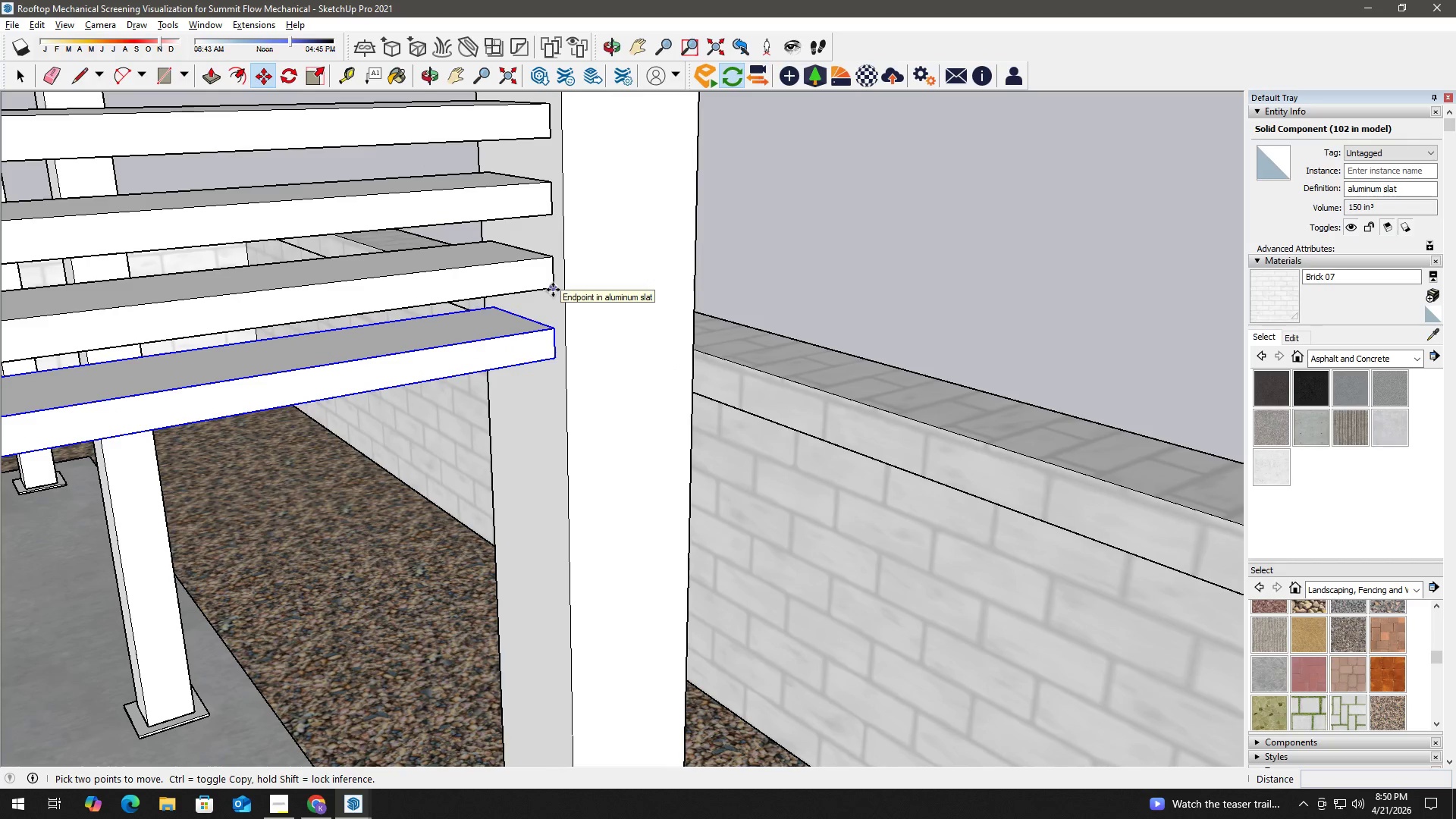 
left_click([553, 290])
 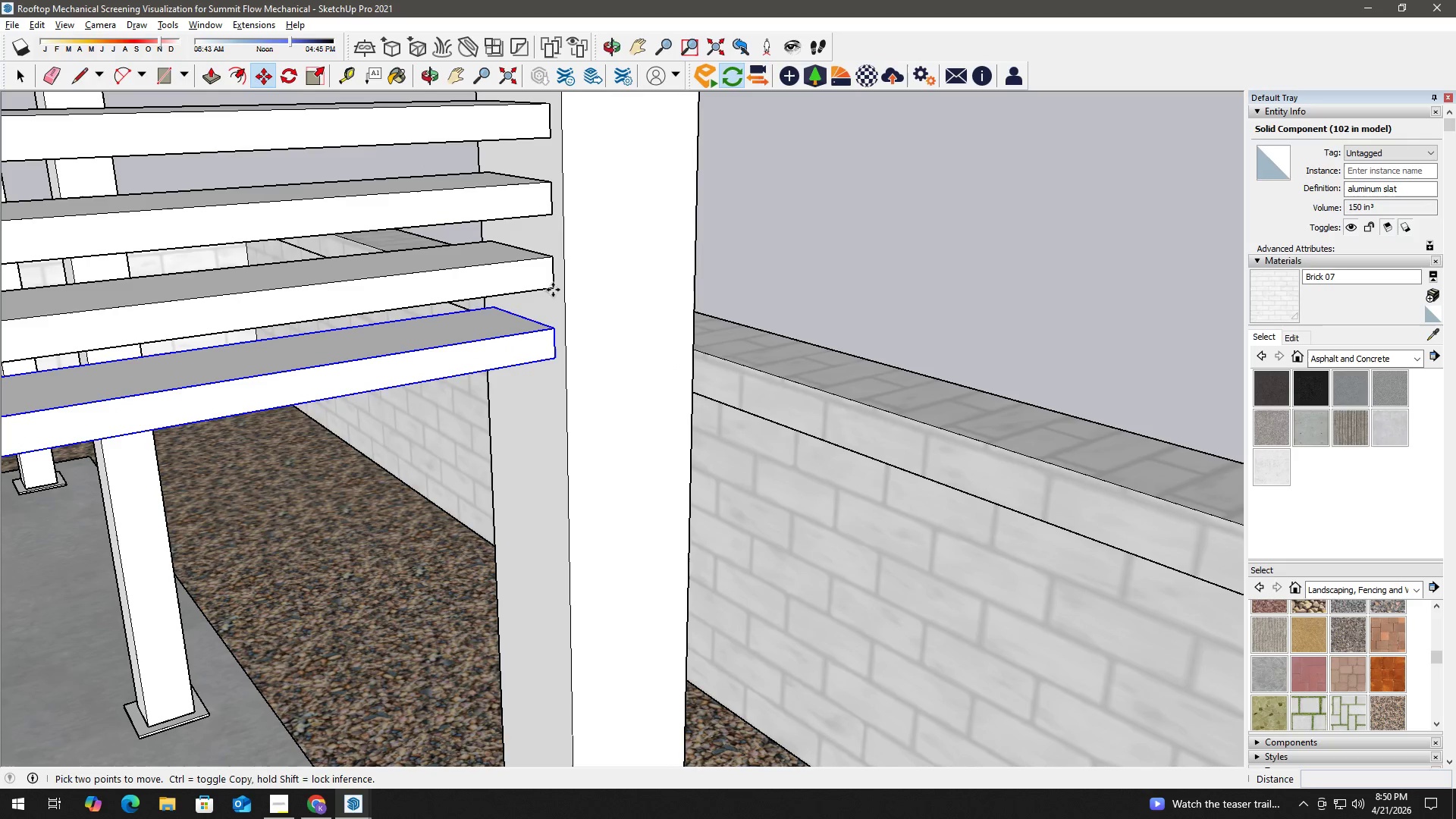 
key(Control+ControlLeft)
 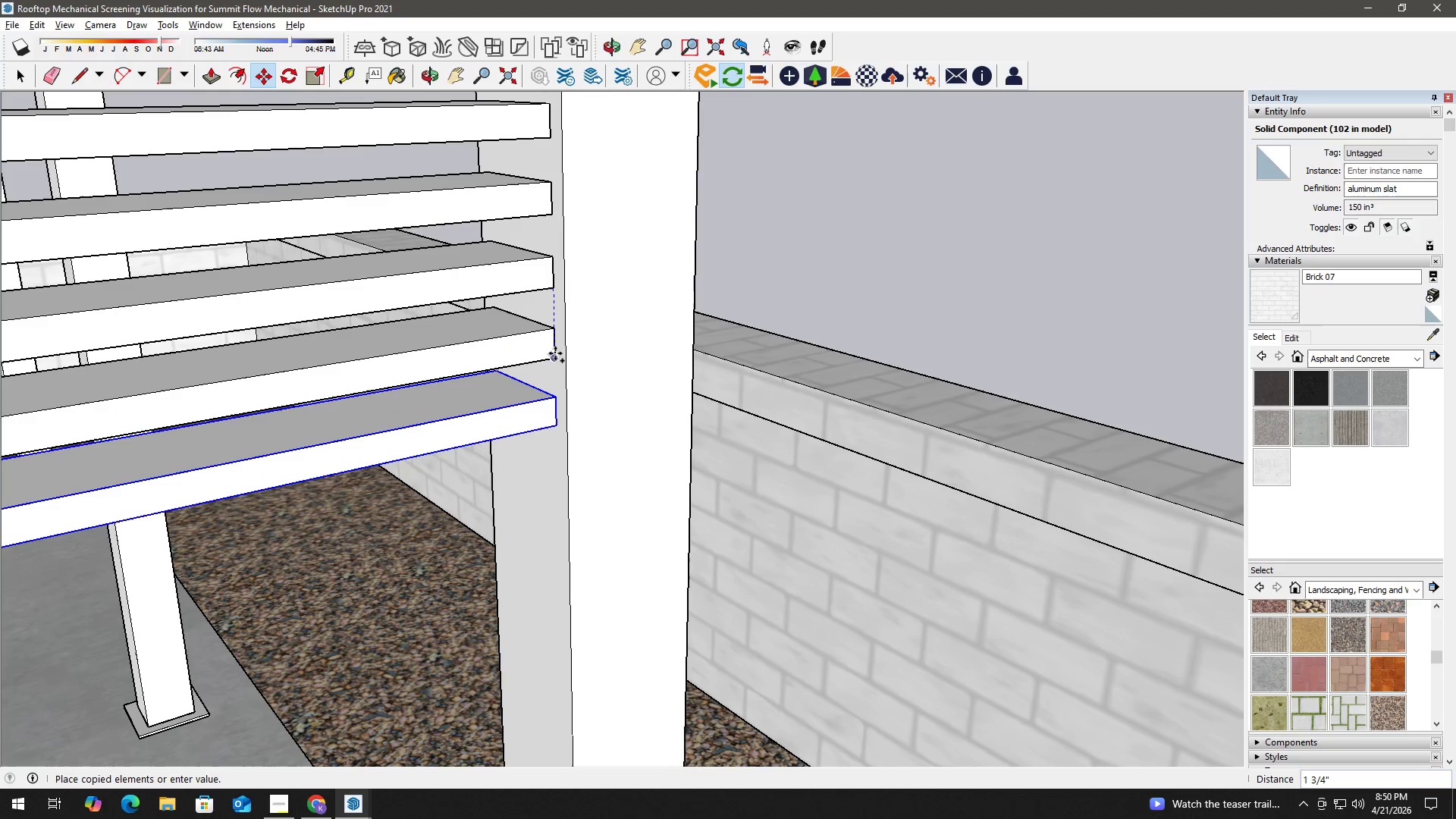 
left_click([554, 356])
 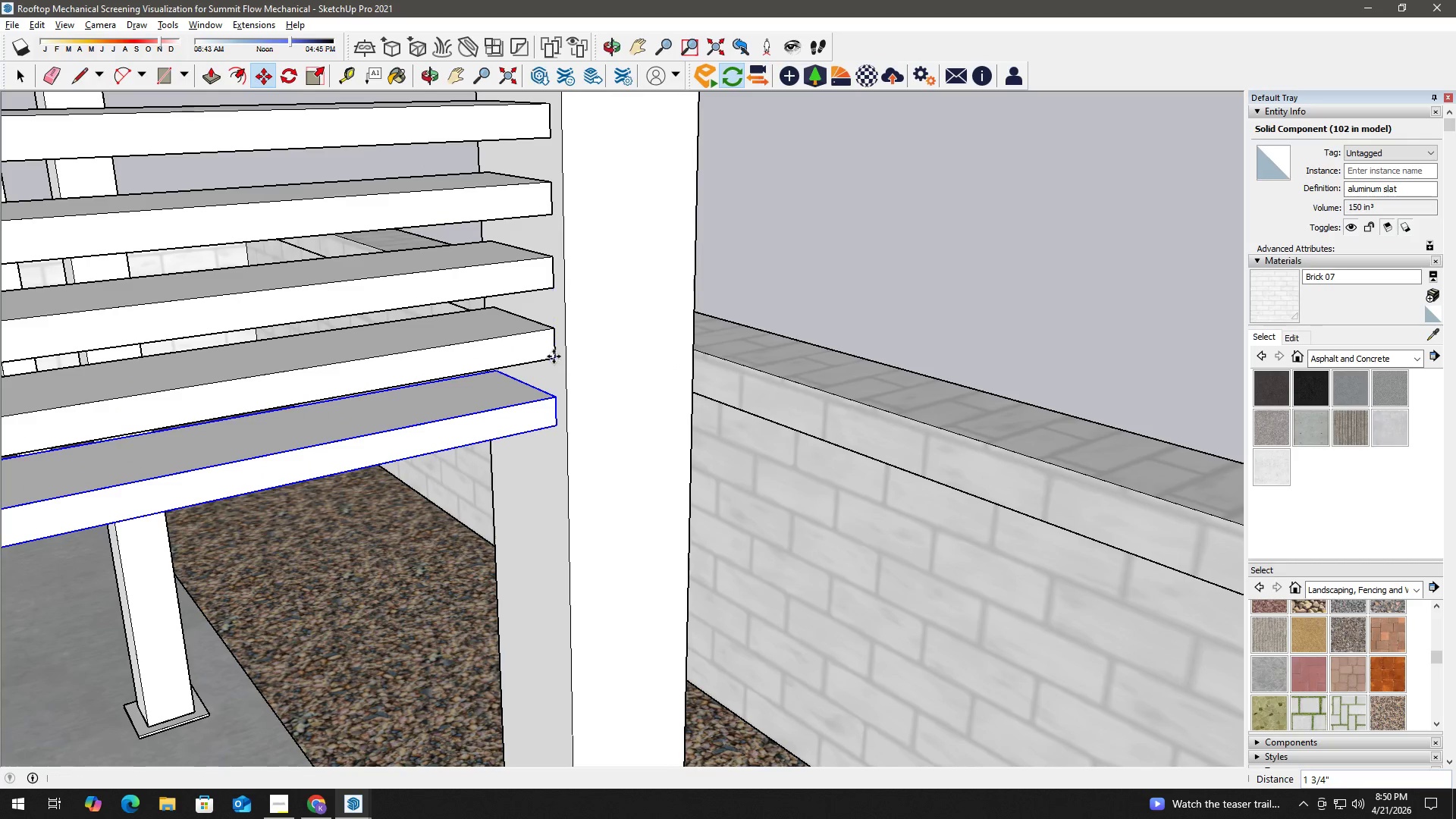 
type( hm)
 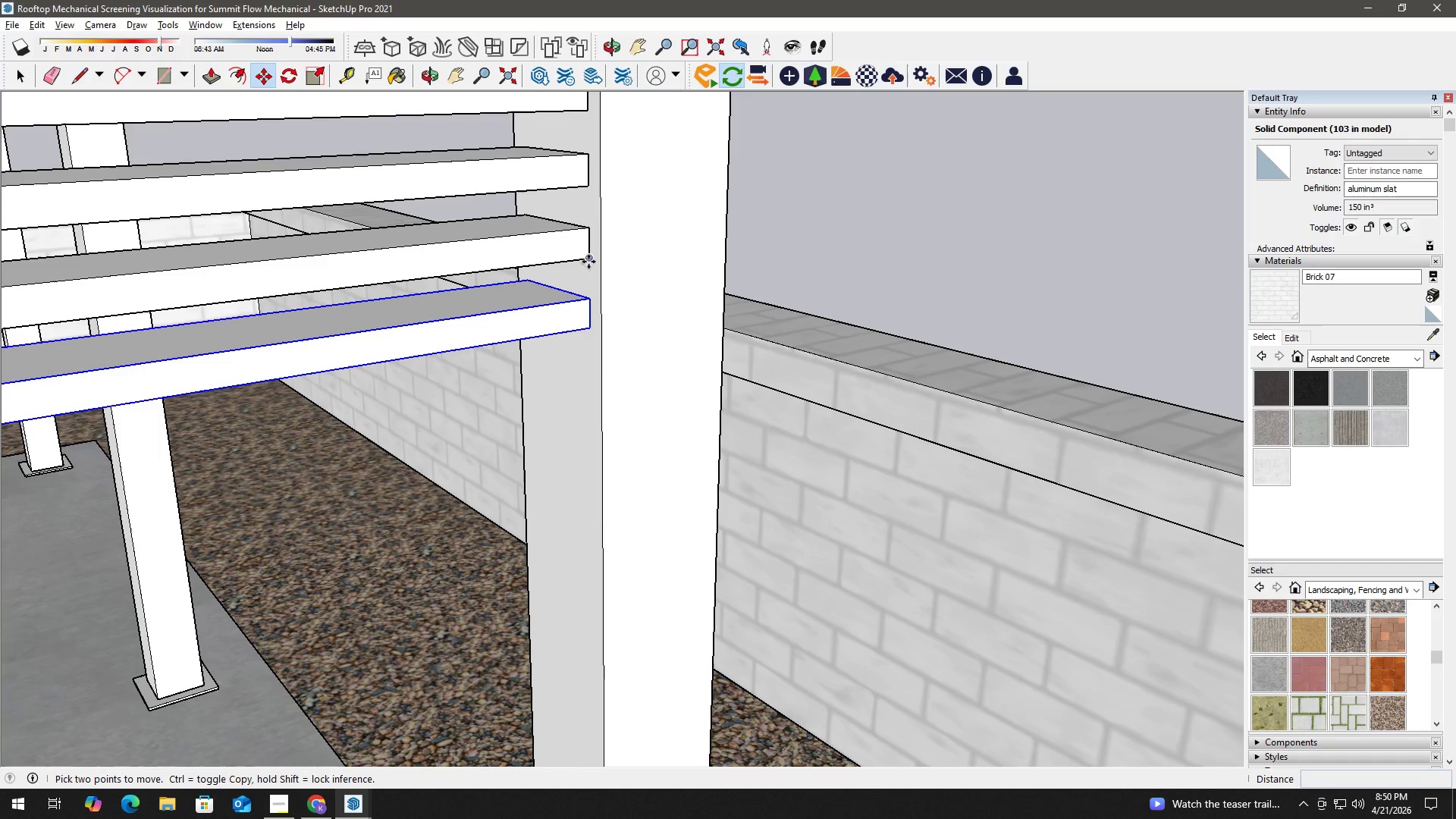 
left_click_drag(start_coordinate=[538, 383], to_coordinate=[572, 287])
 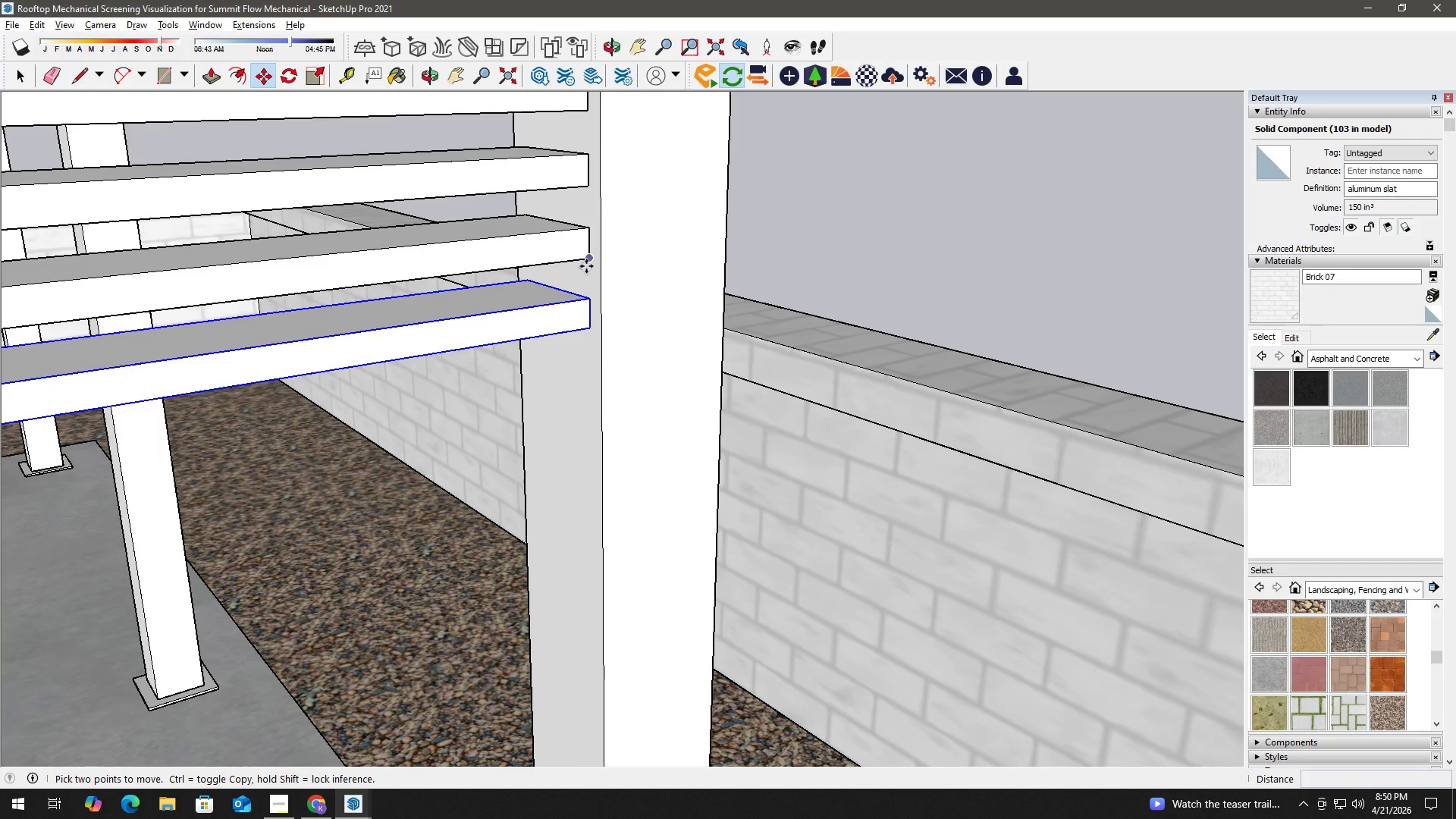 
left_click([588, 262])
 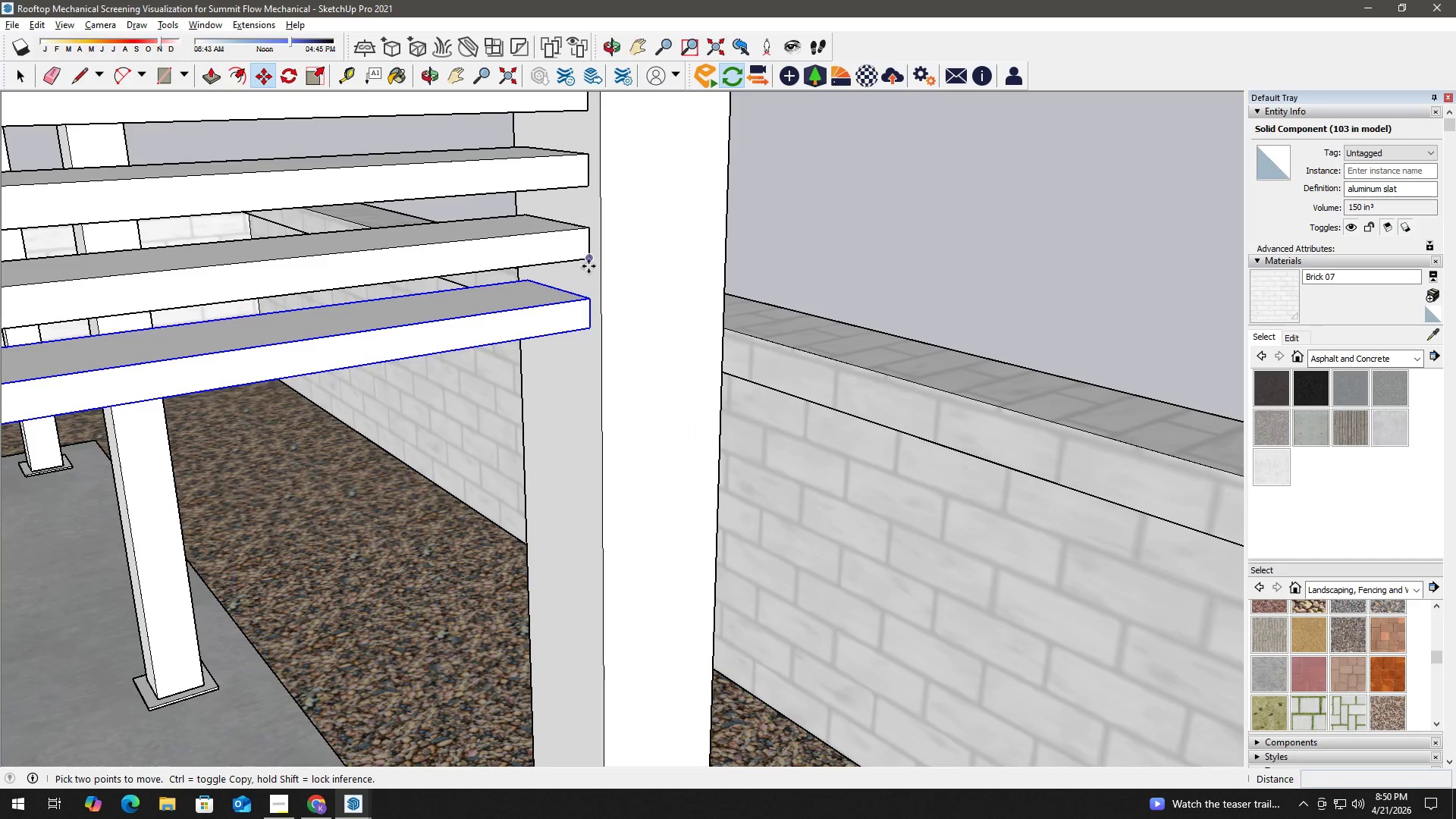 
key(Control+ControlLeft)
 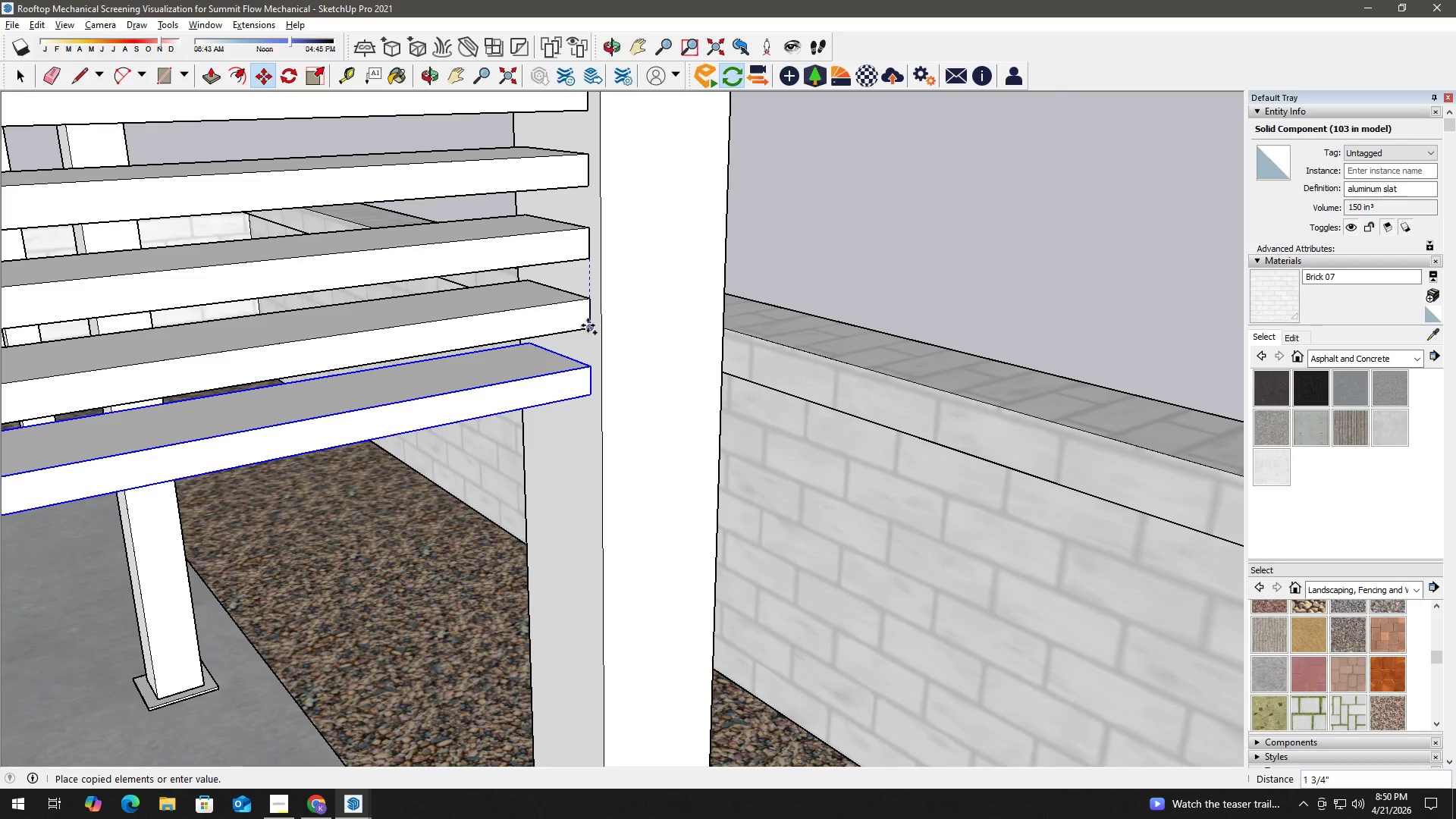 
left_click([588, 325])
 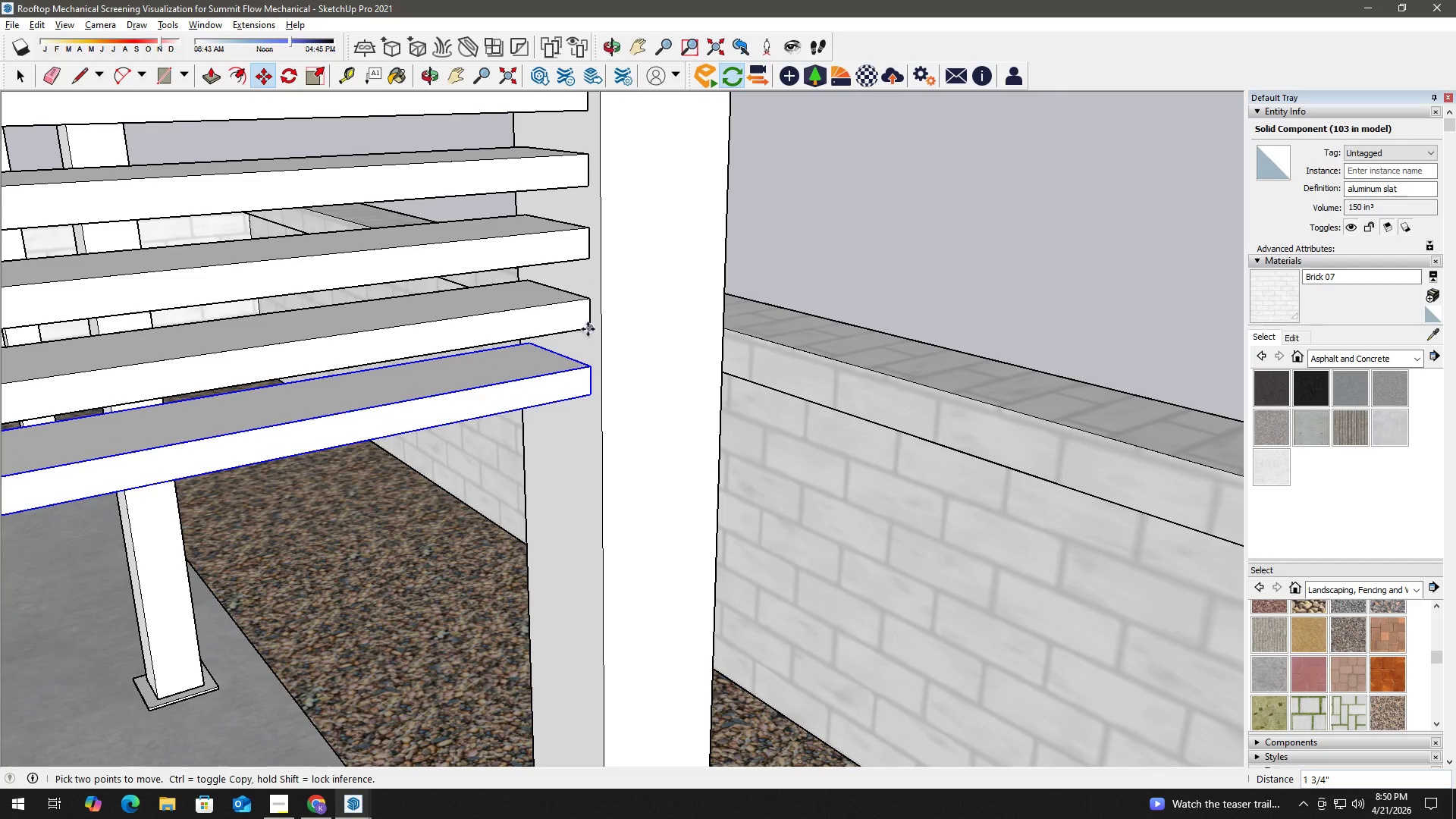 
key(Space)
 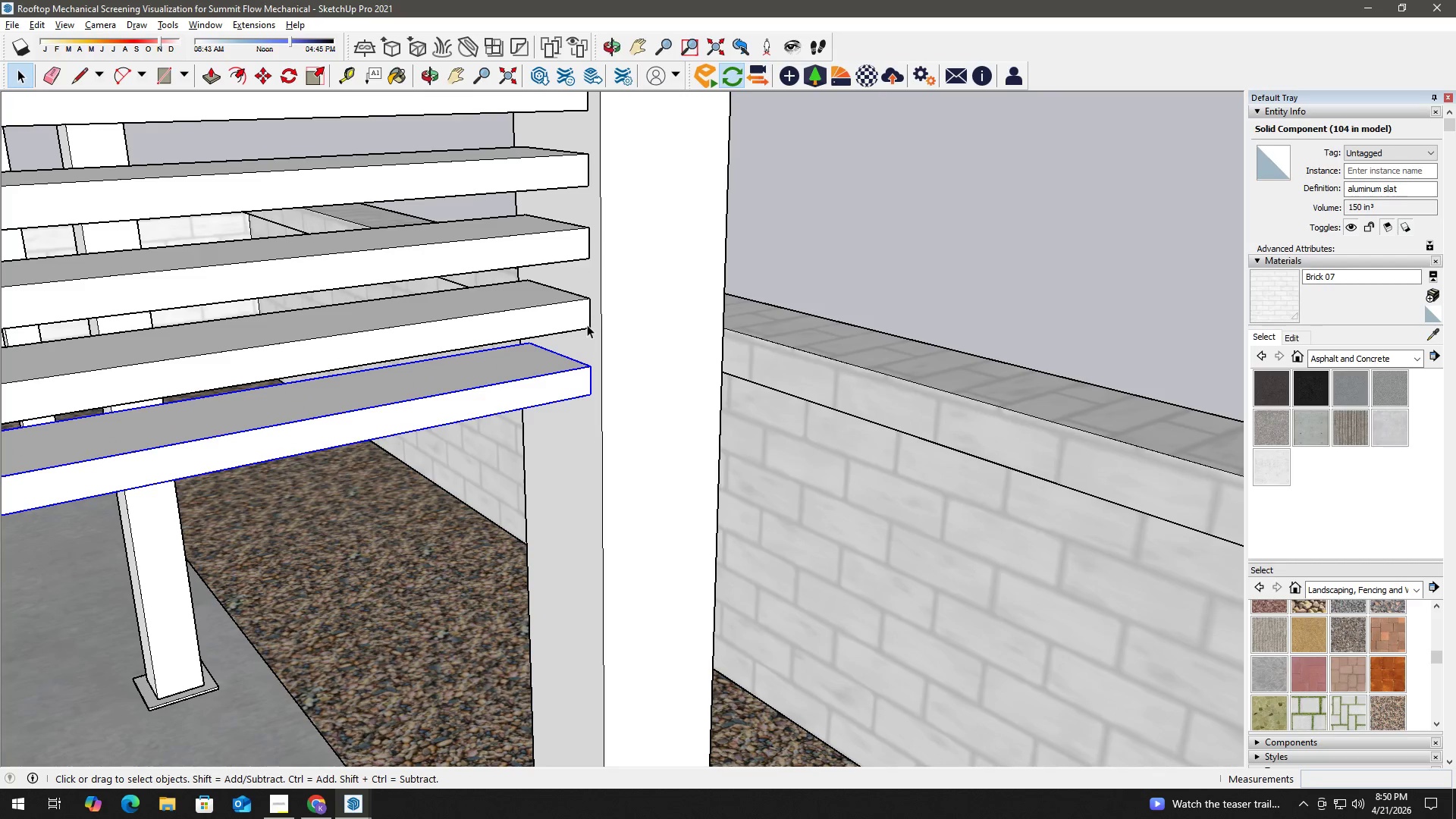 
key(M)
 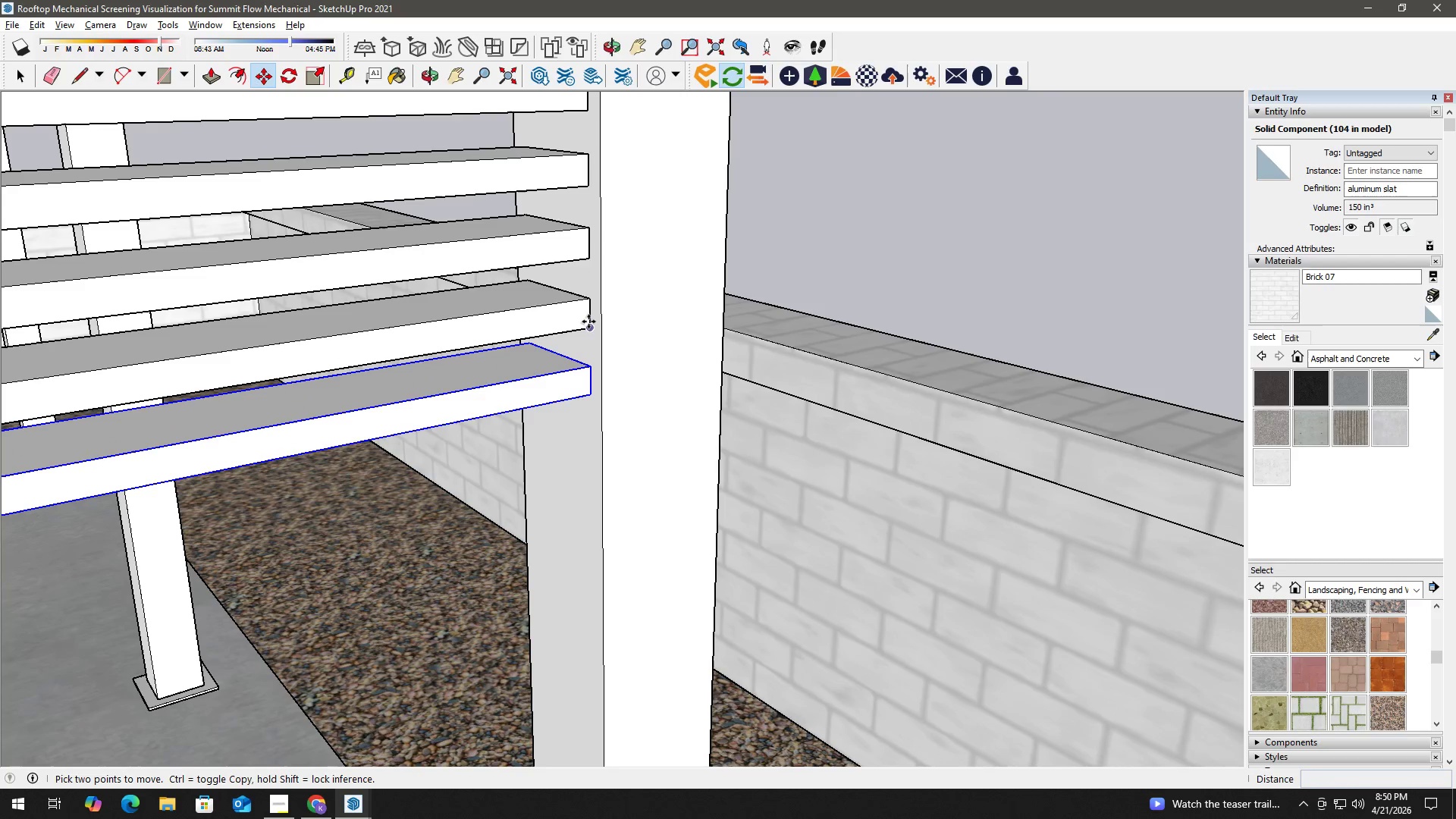 
left_click([588, 323])
 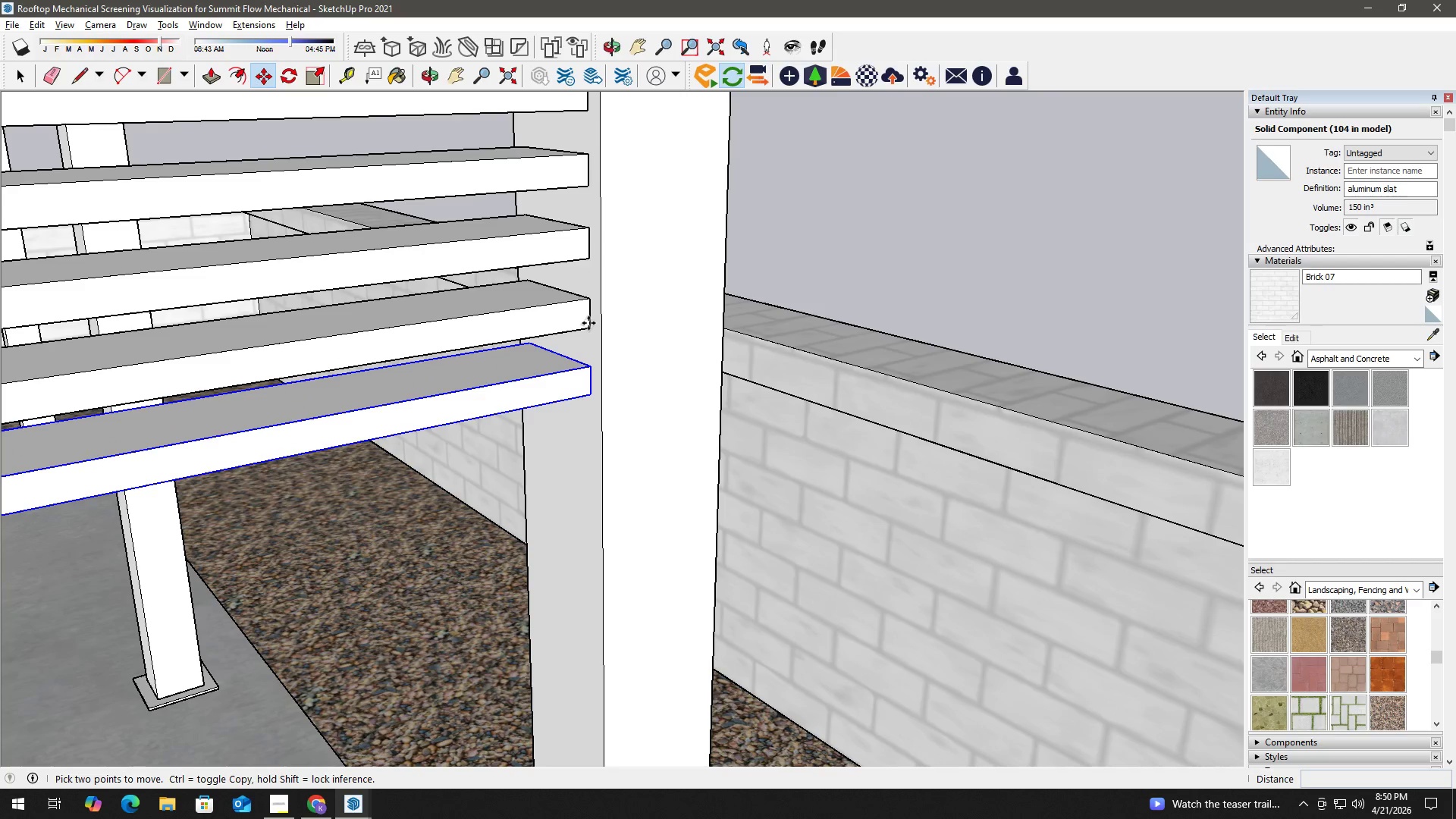 
key(Control+ControlLeft)
 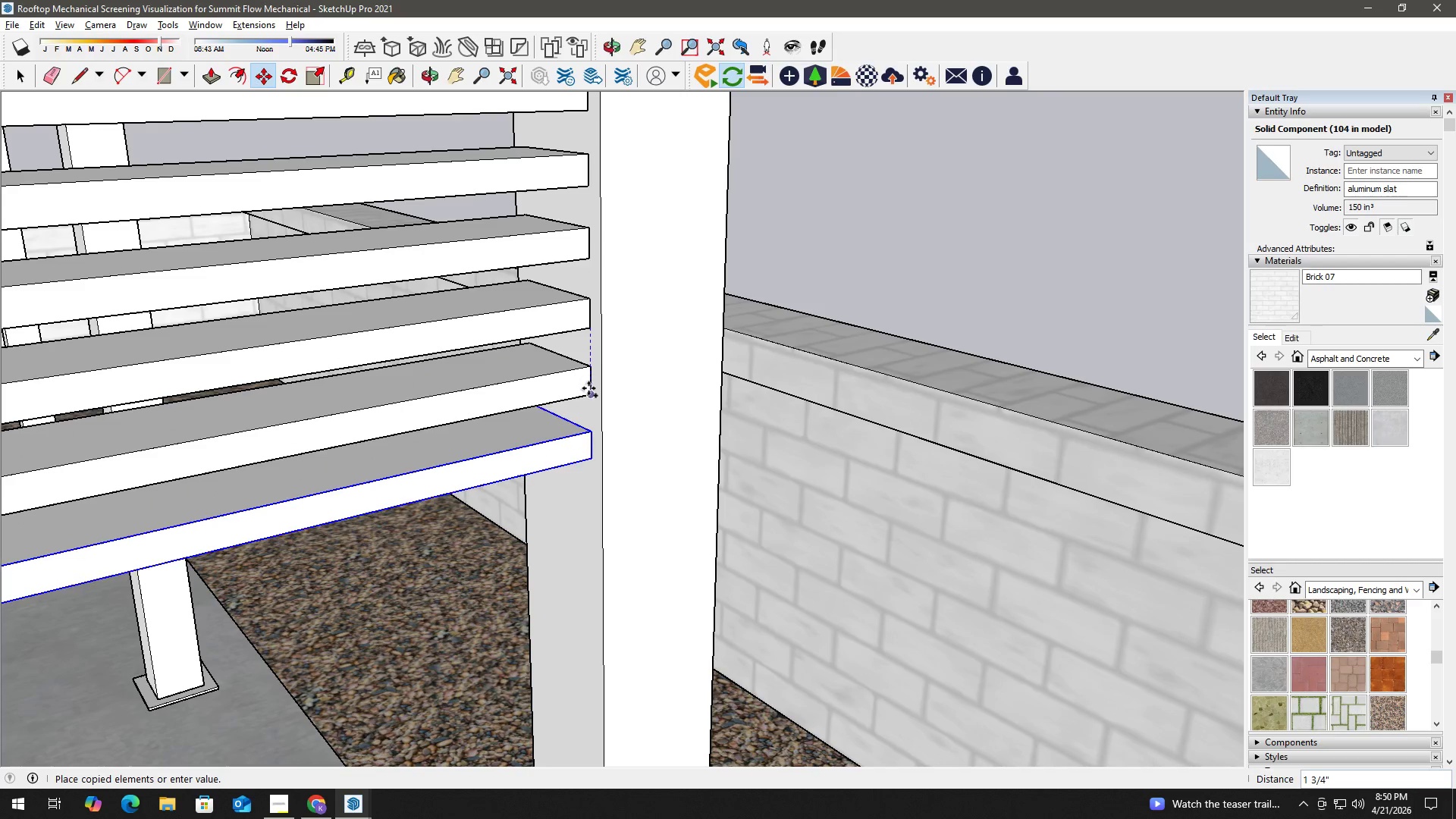 
left_click([588, 390])
 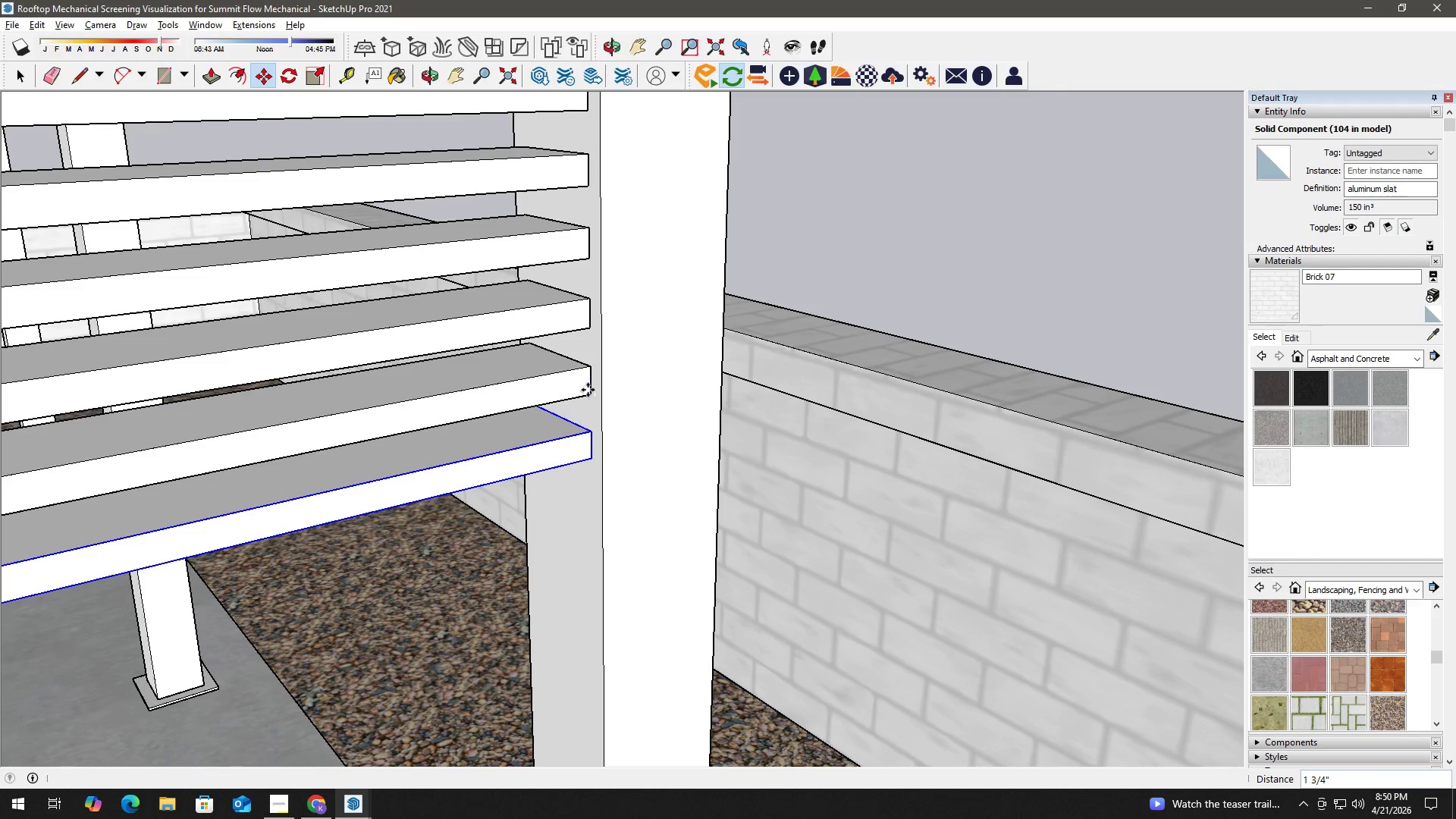 
type( hm)
 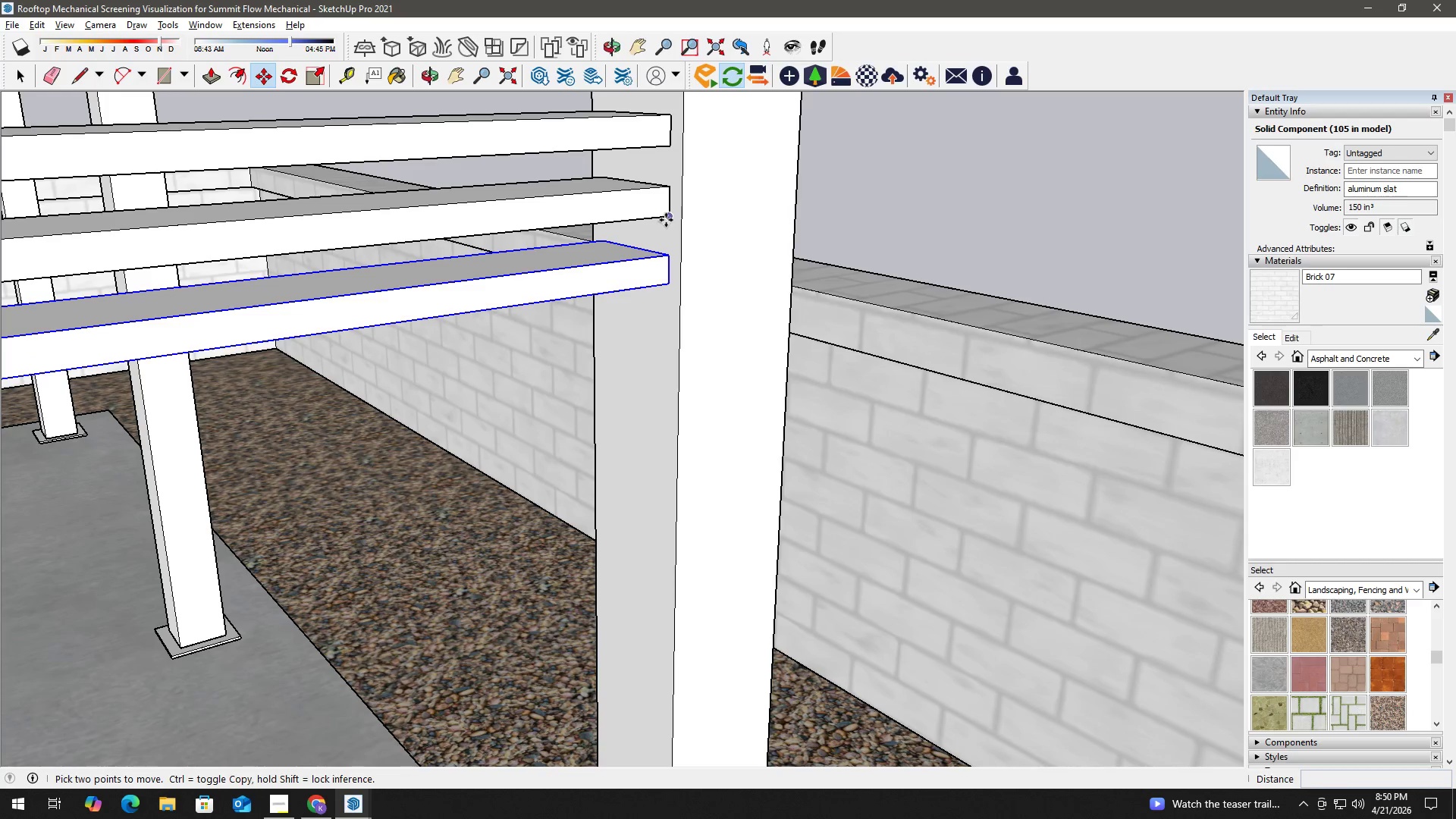 
left_click_drag(start_coordinate=[575, 429], to_coordinate=[652, 254])
 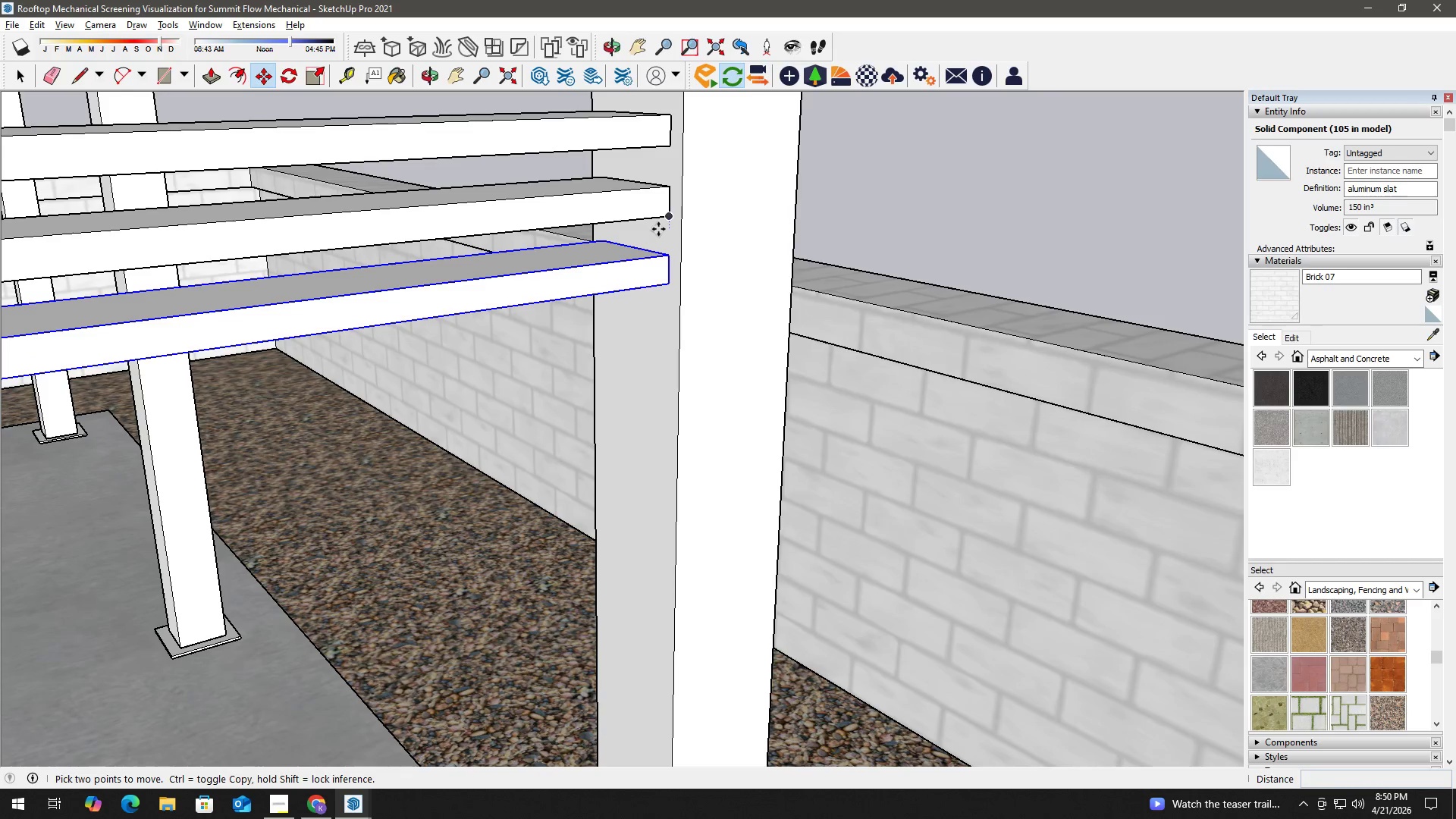 
left_click([667, 219])
 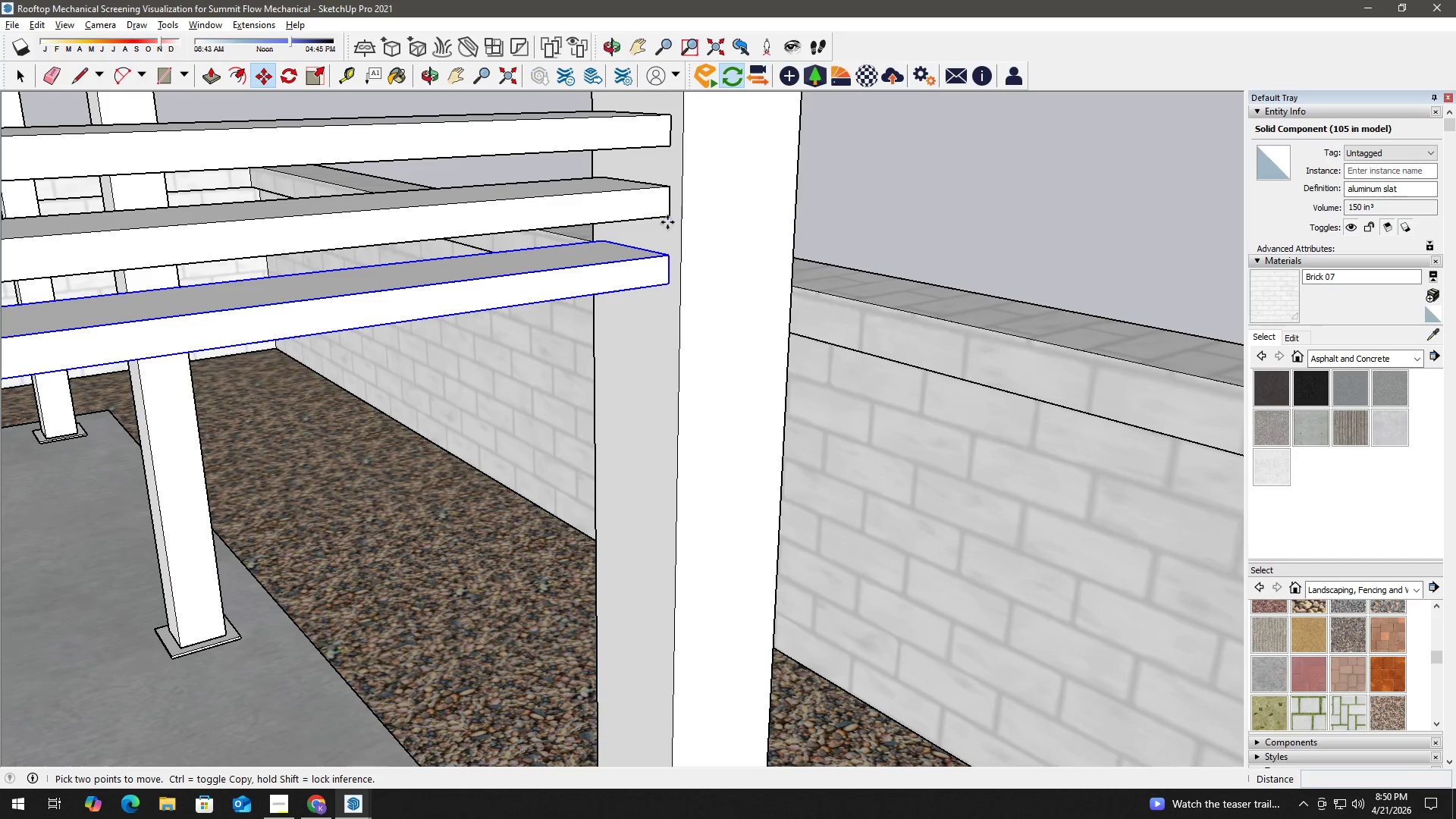 
key(Control+ControlLeft)
 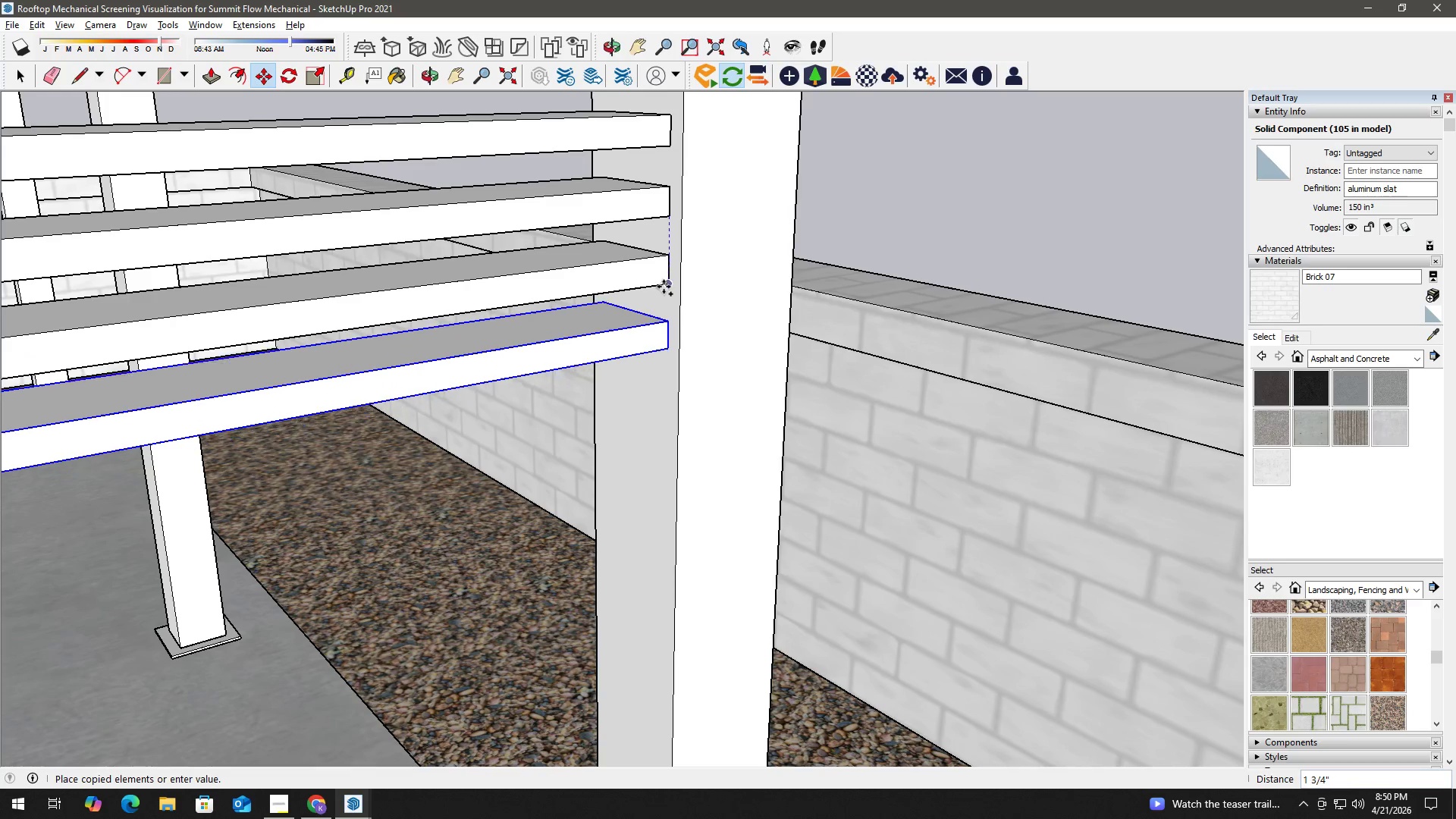 
left_click([666, 281])
 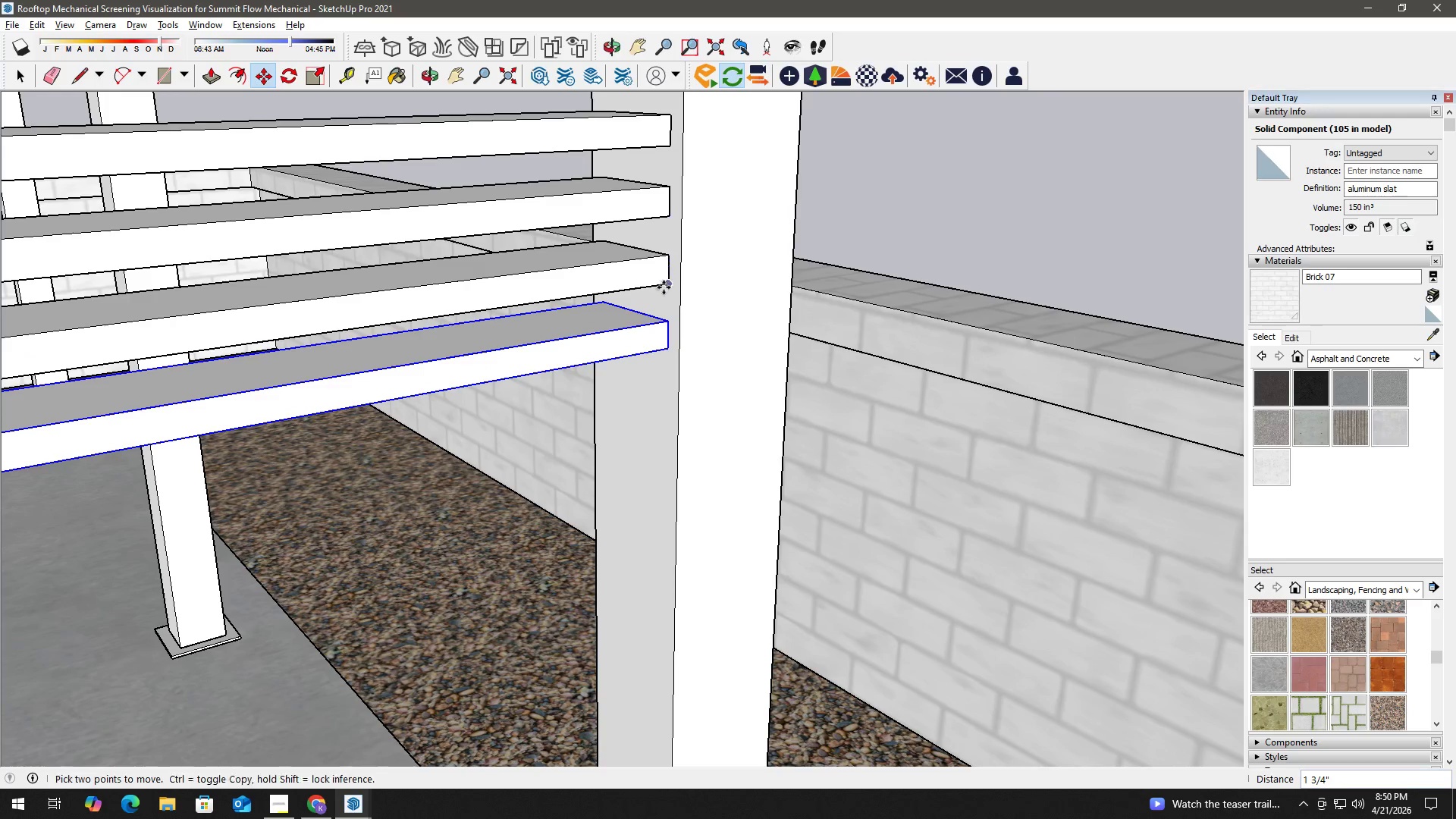 
type( hm)
 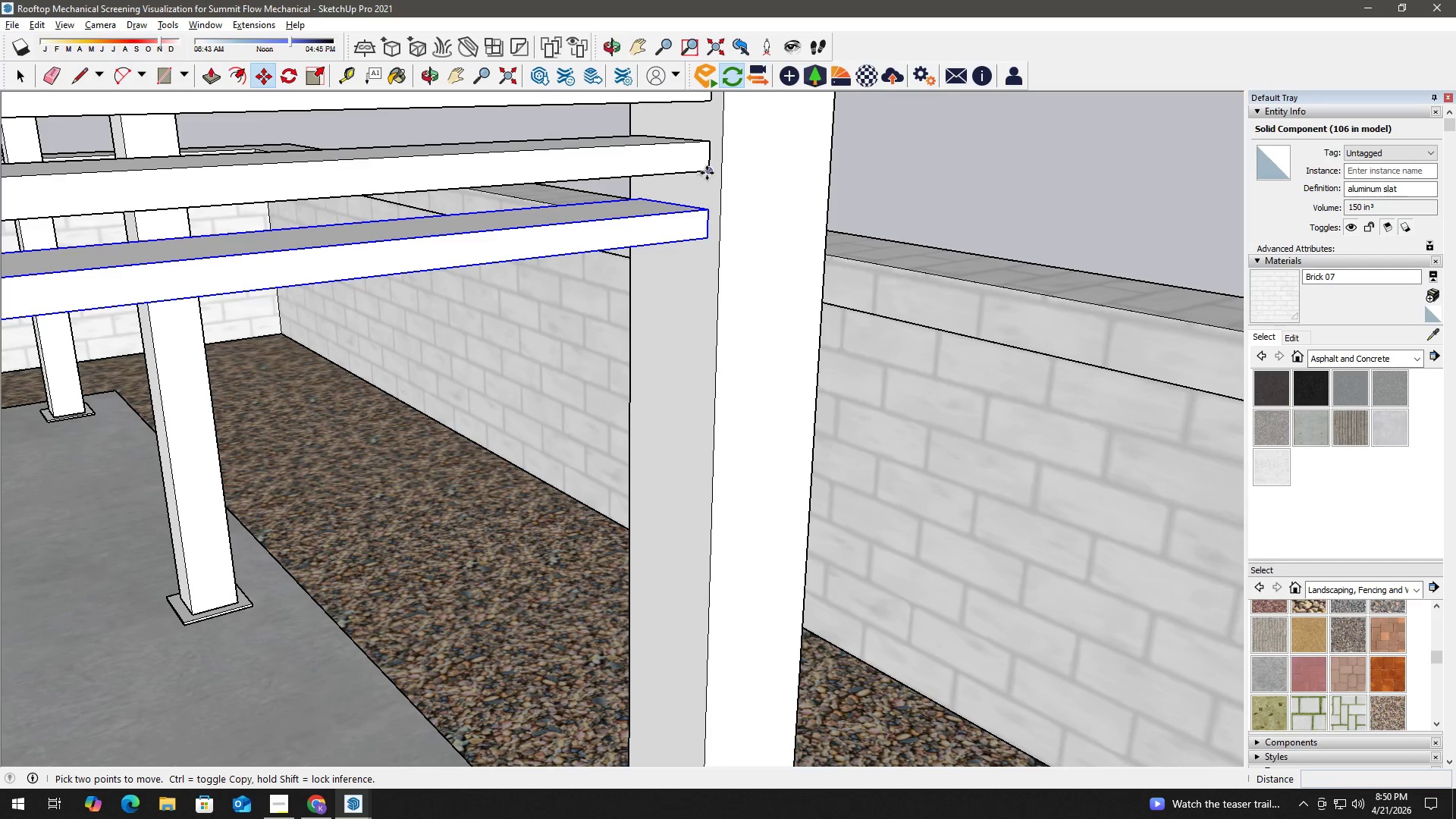 
left_click_drag(start_coordinate=[648, 358], to_coordinate=[687, 250])
 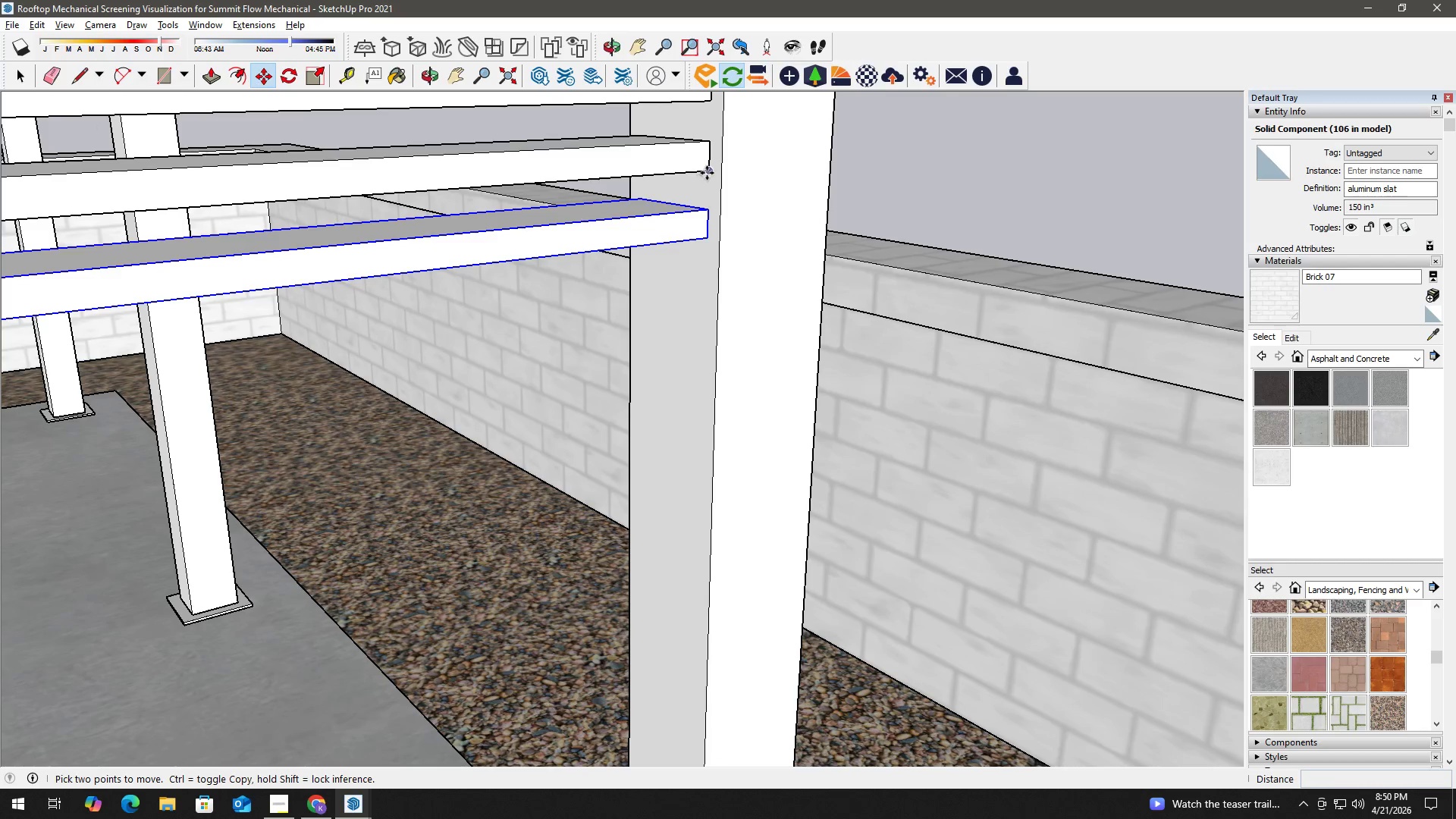 
key(Control+ControlLeft)
 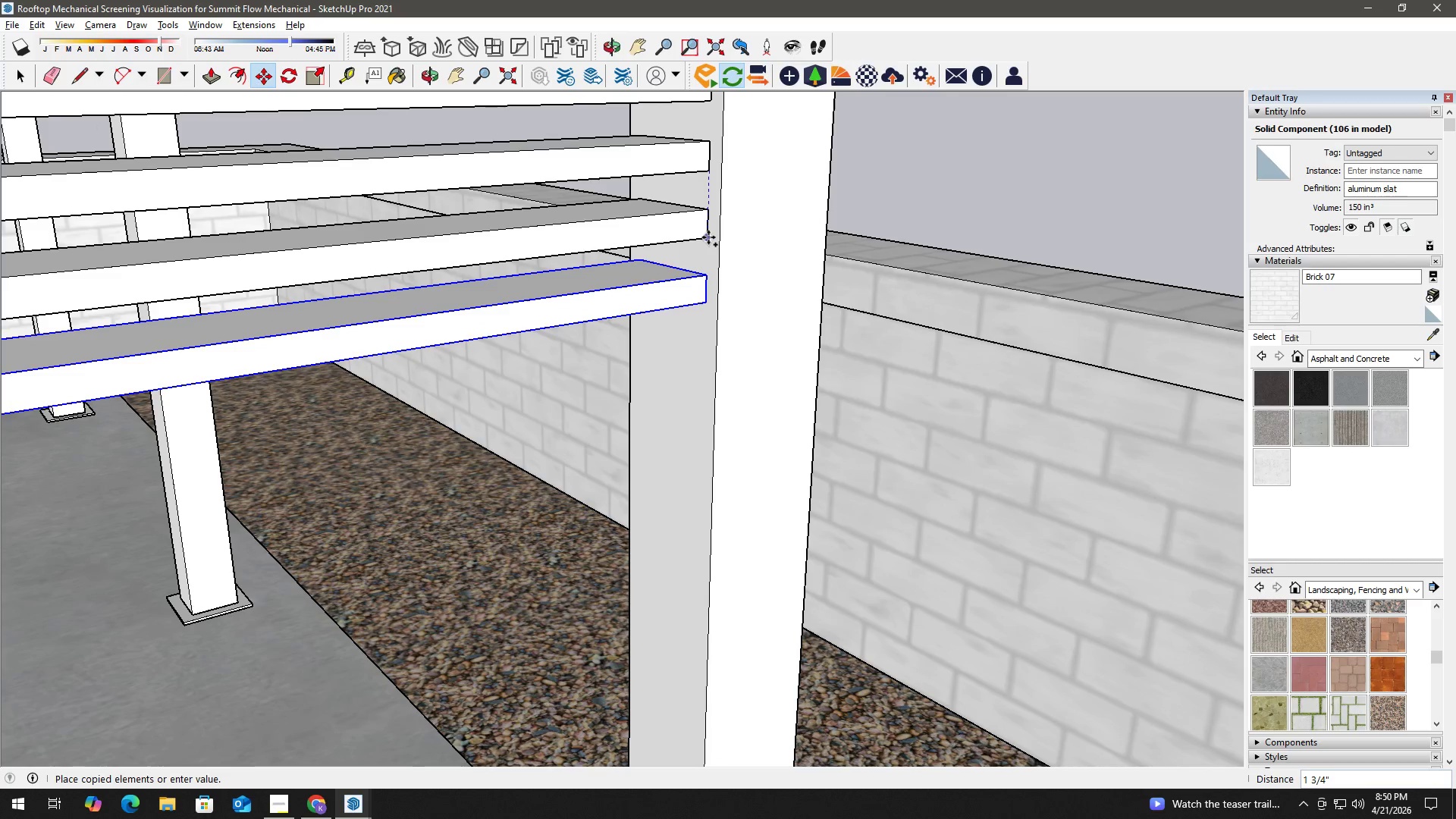 
left_click([708, 237])
 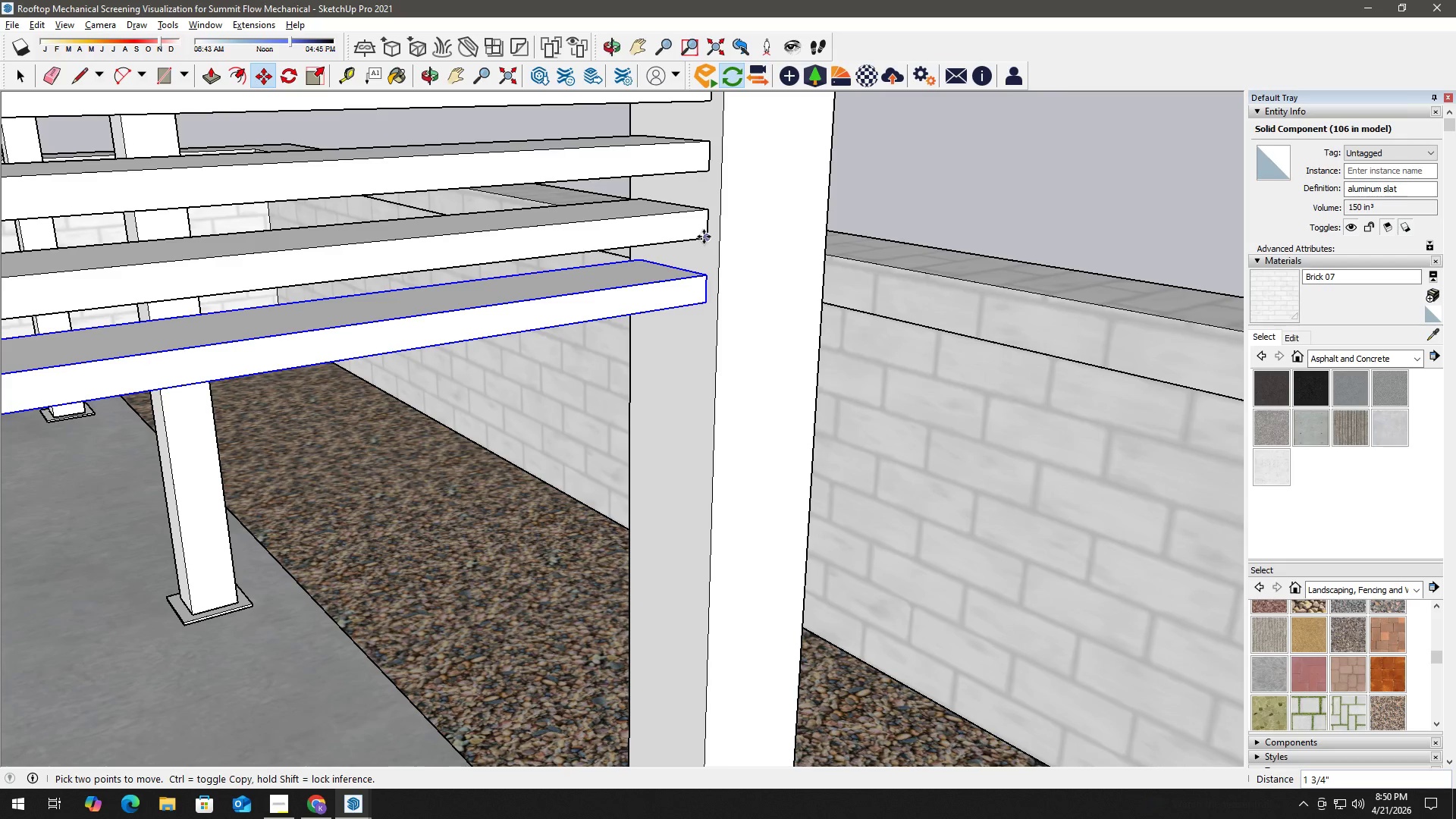 
key(Control+ControlLeft)
 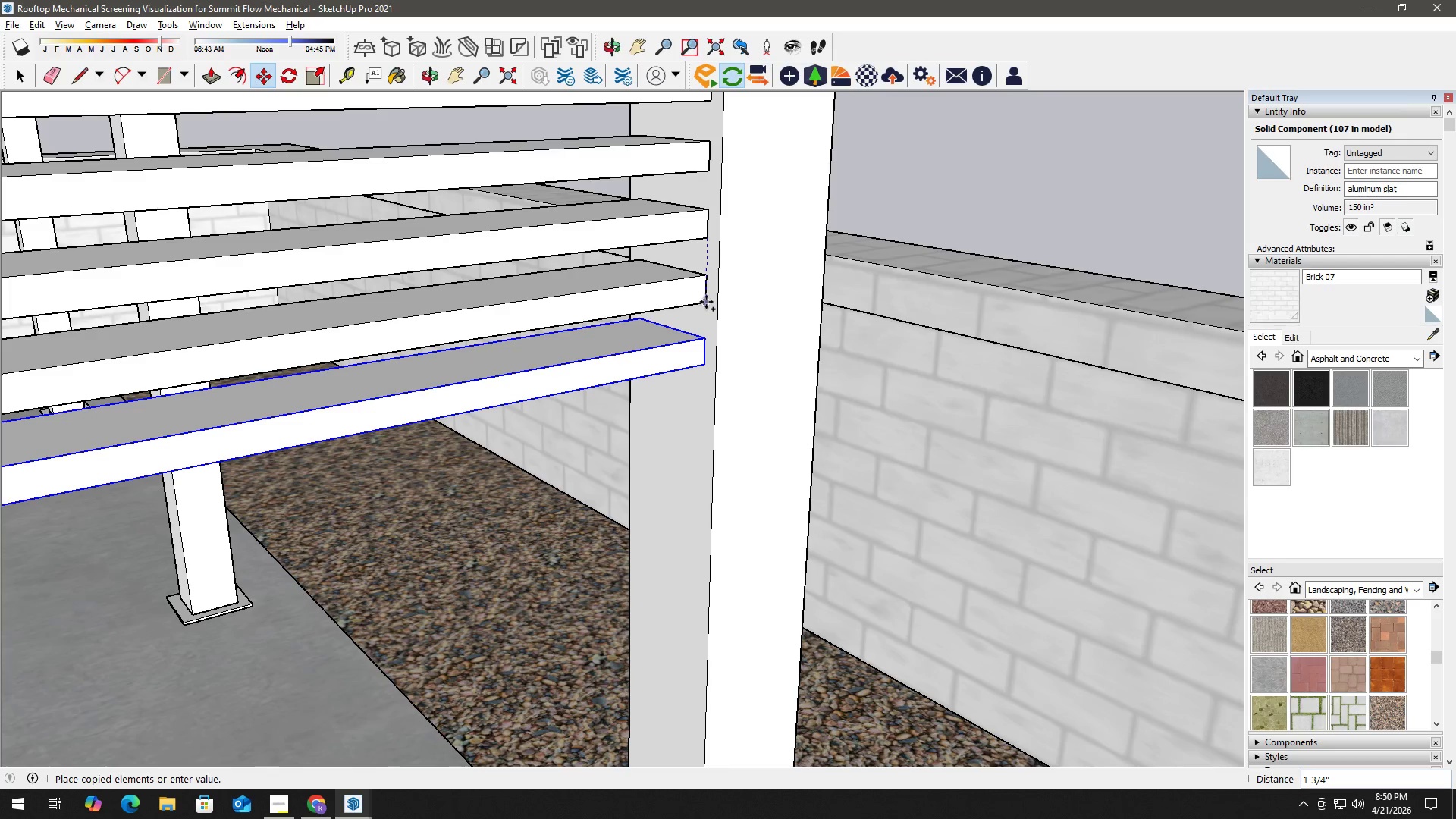 
left_click([706, 302])
 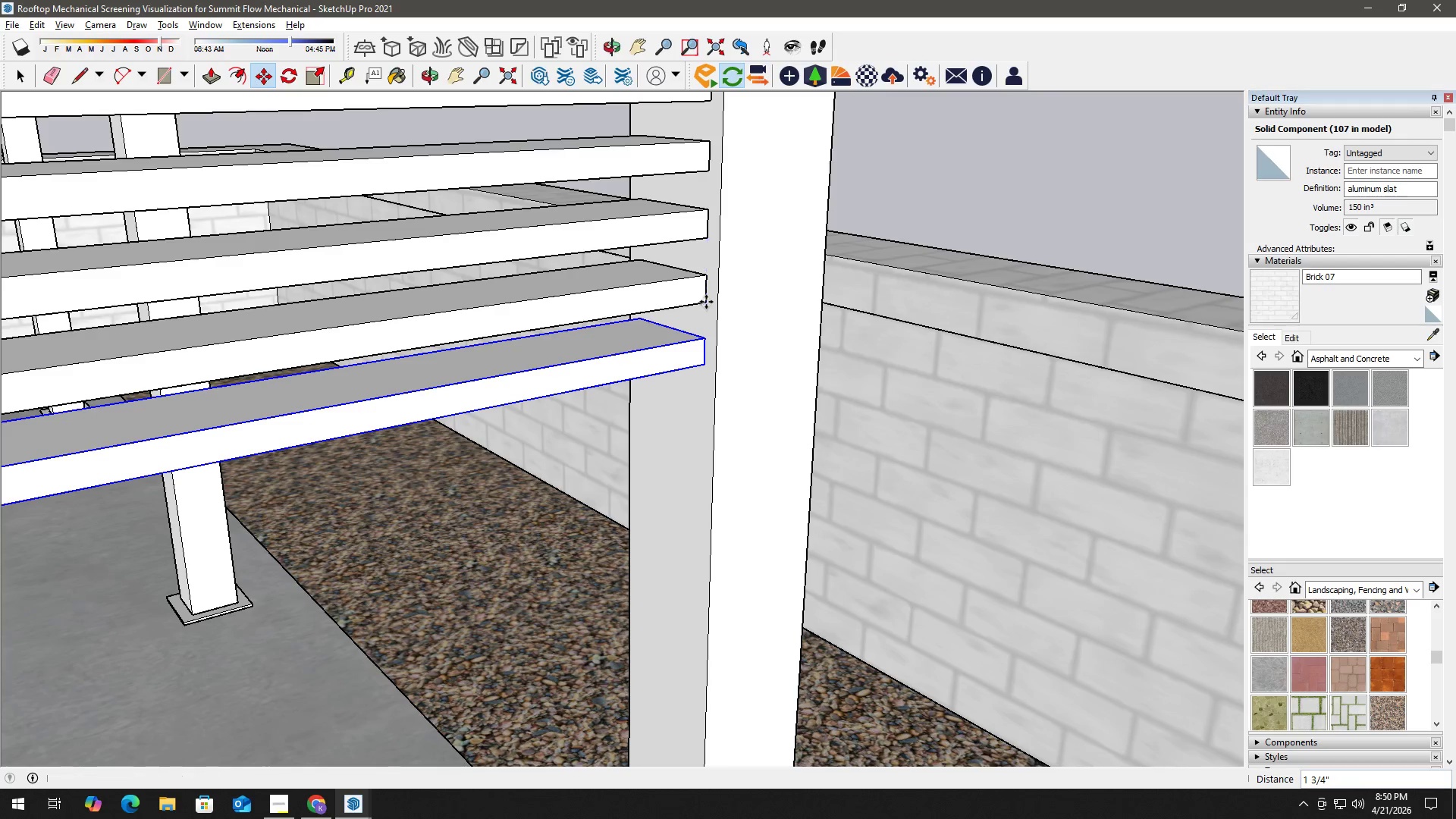 
key(Space)
 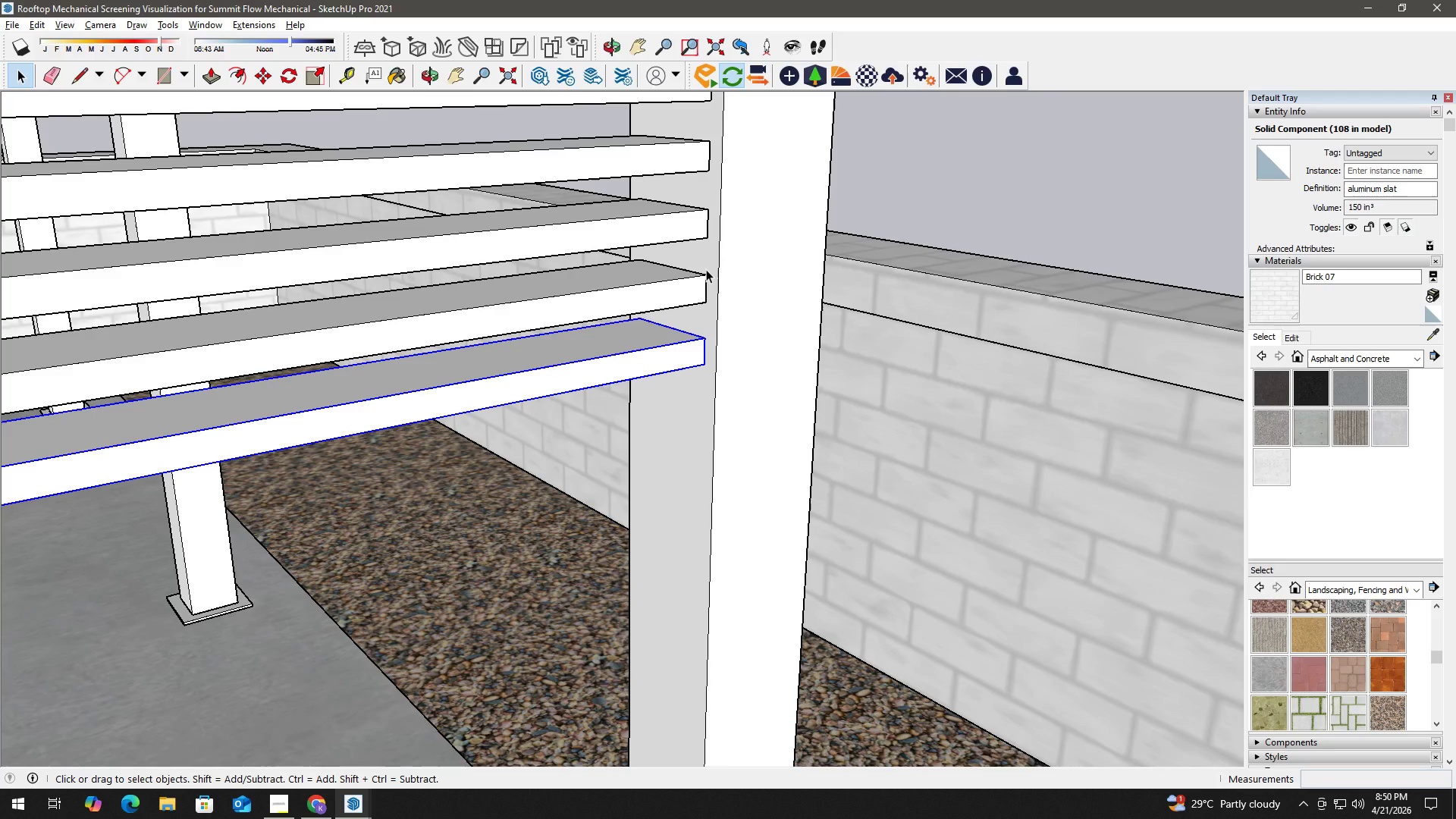 
wait(9.61)
 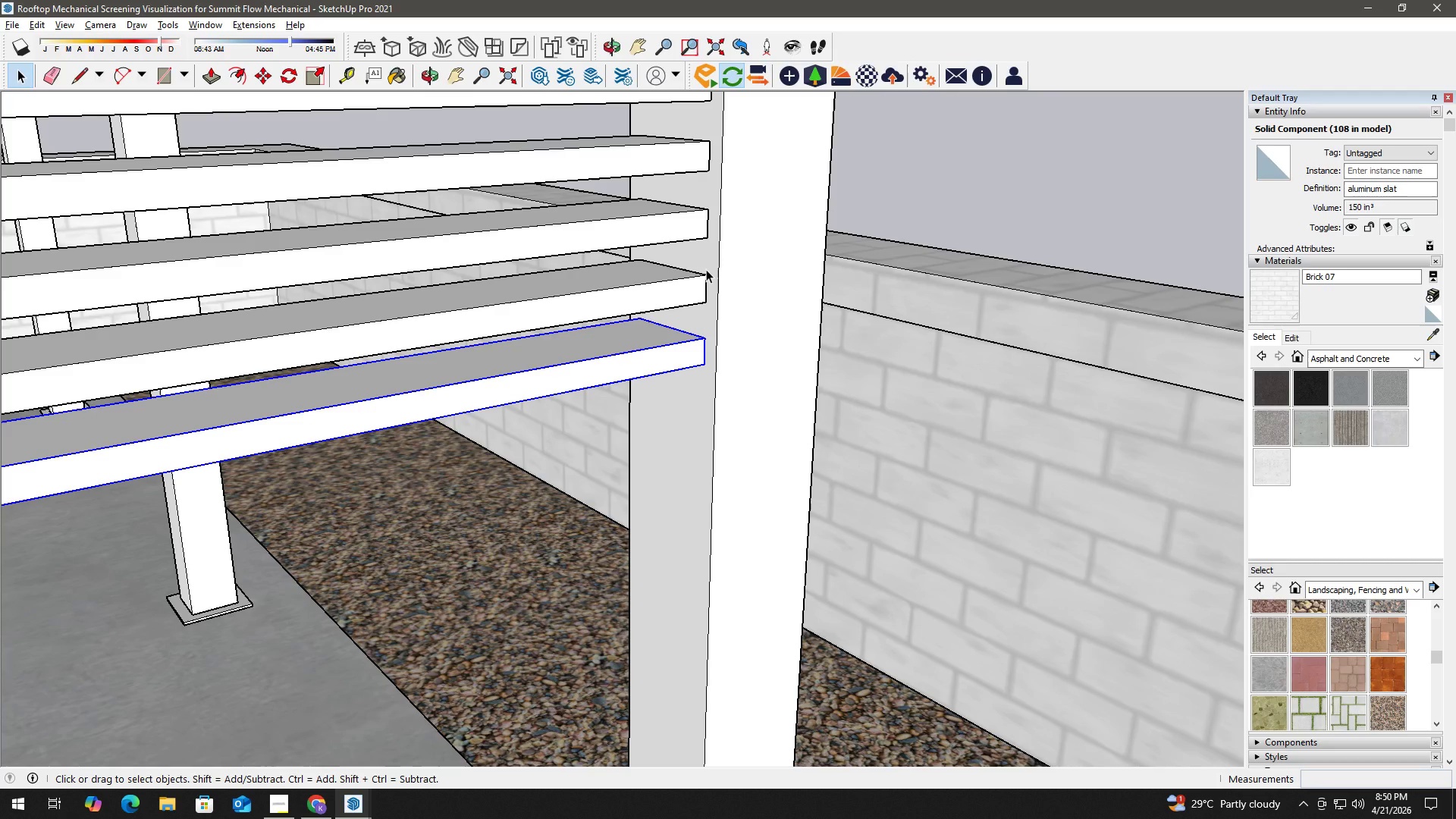 
key(M)
 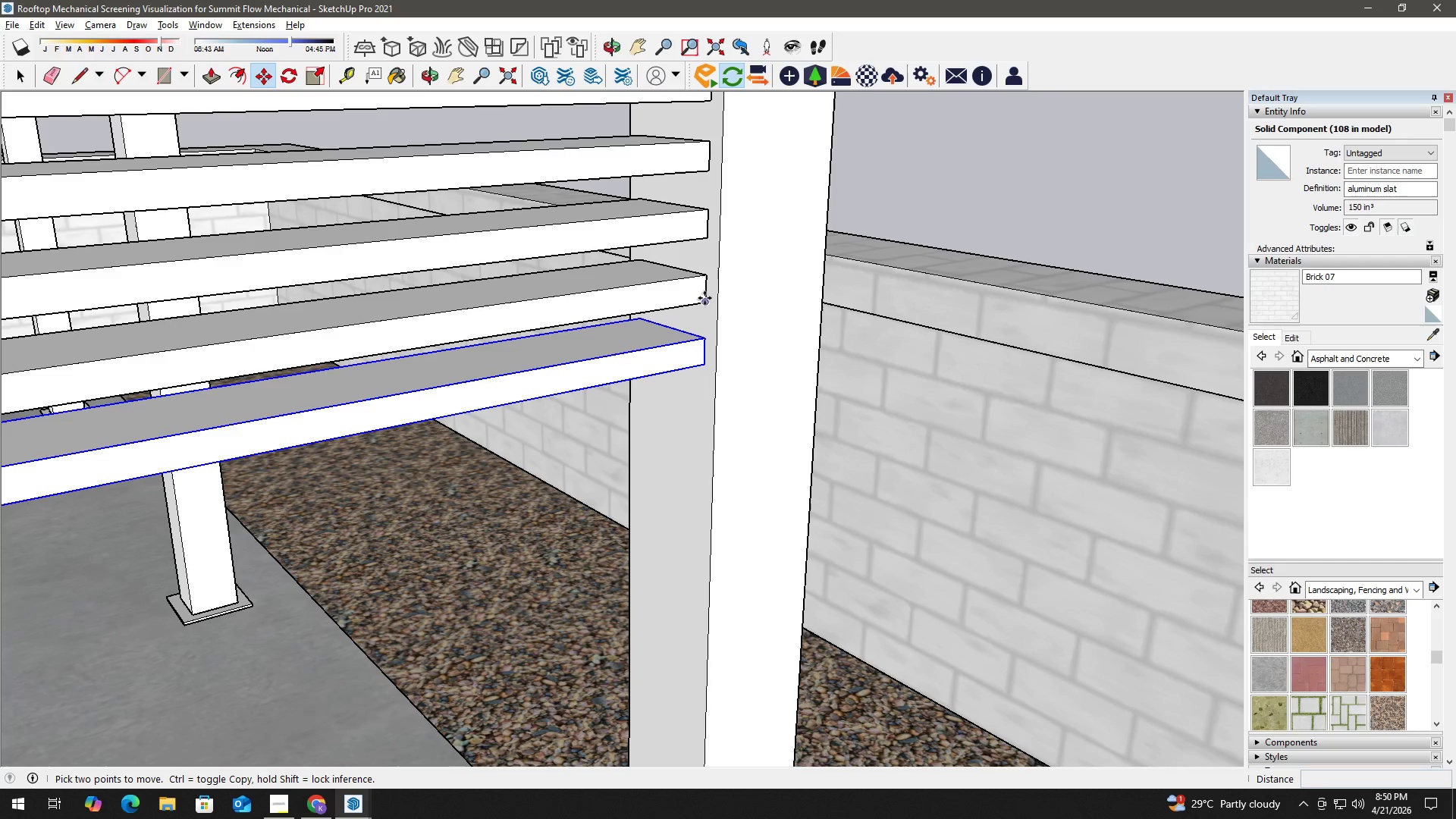 
left_click([704, 298])
 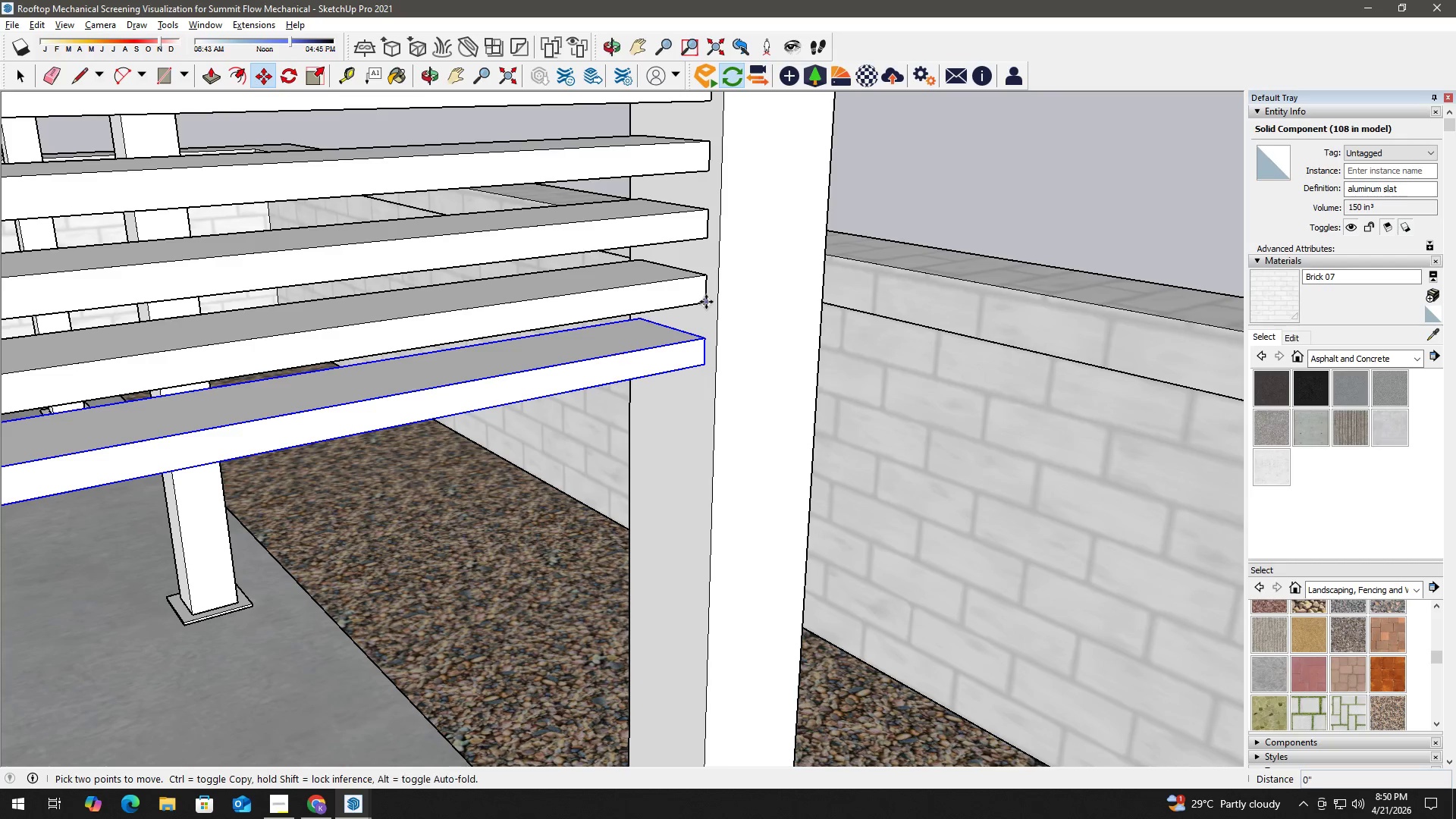 
key(Control+ControlLeft)
 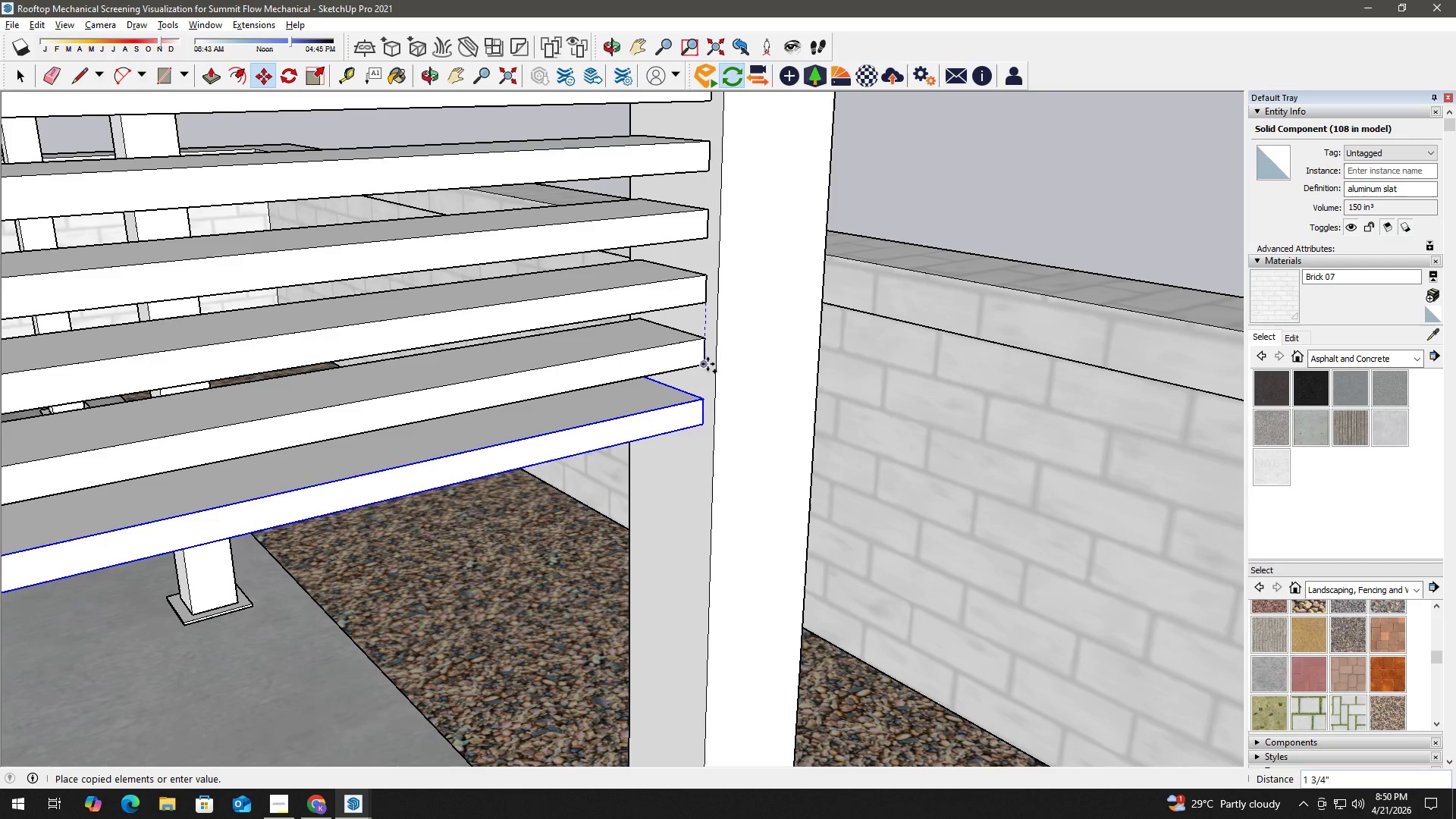 
left_click([708, 365])
 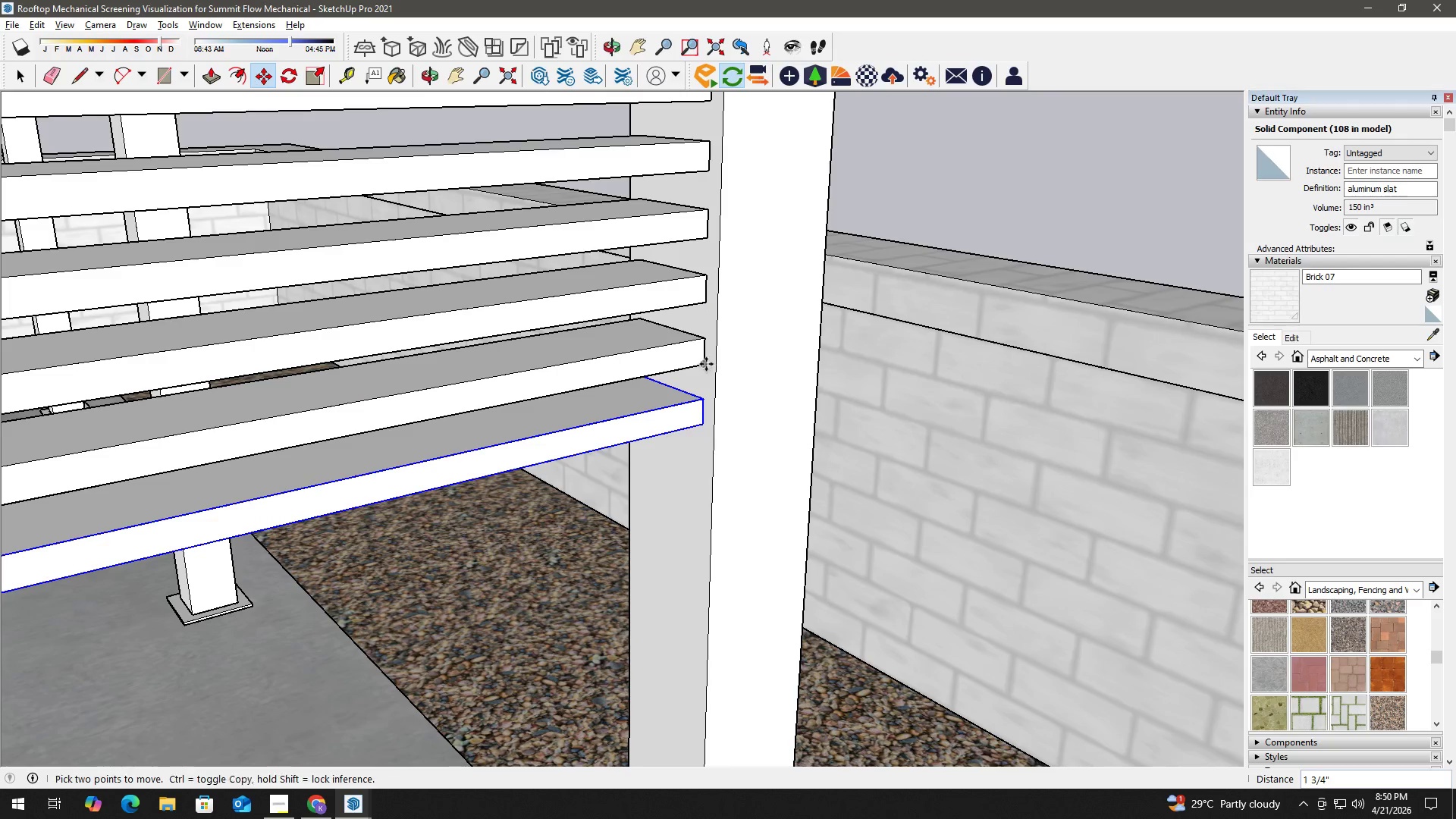 
type( hm)
 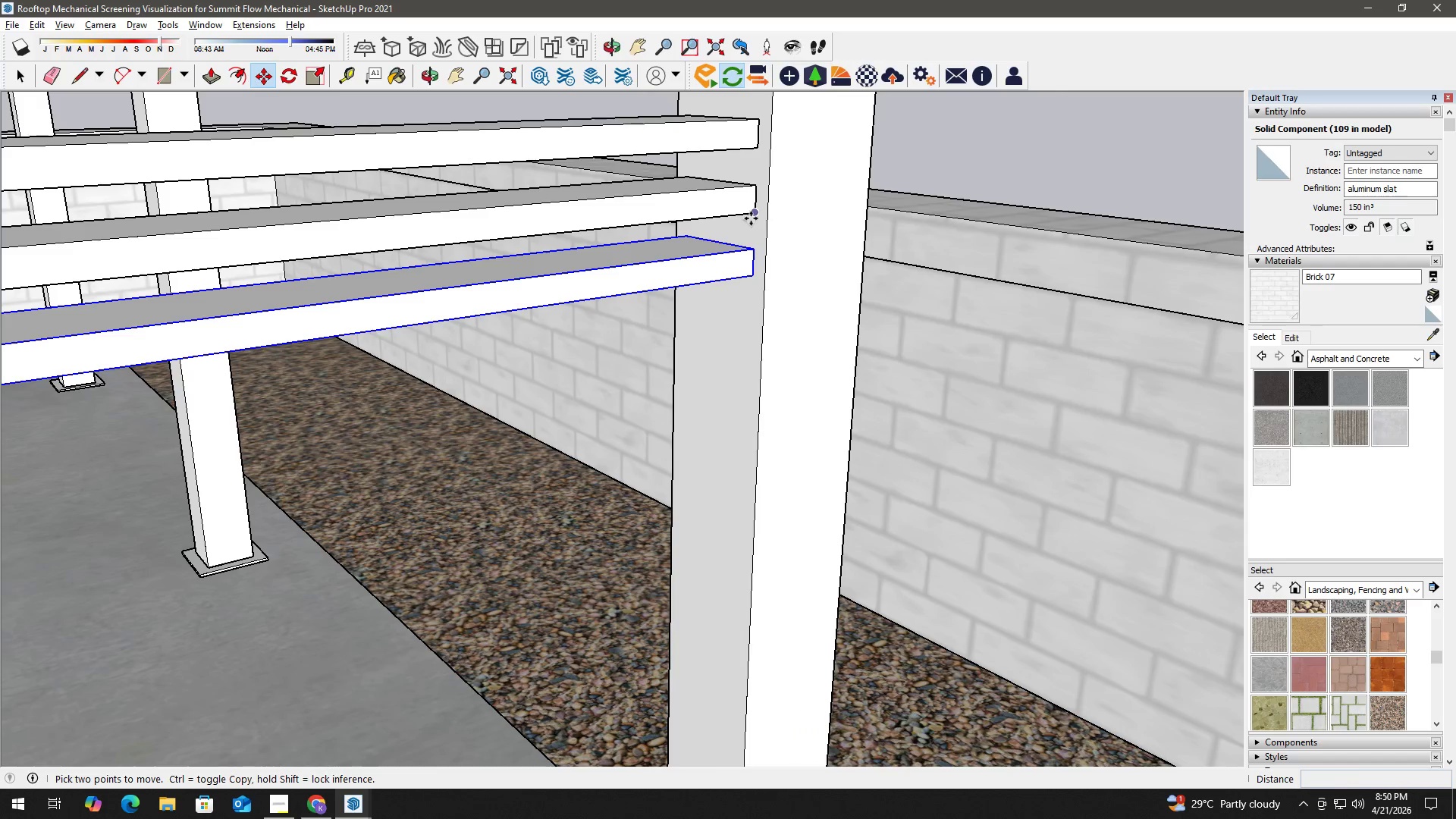 
left_click_drag(start_coordinate=[680, 401], to_coordinate=[731, 250])
 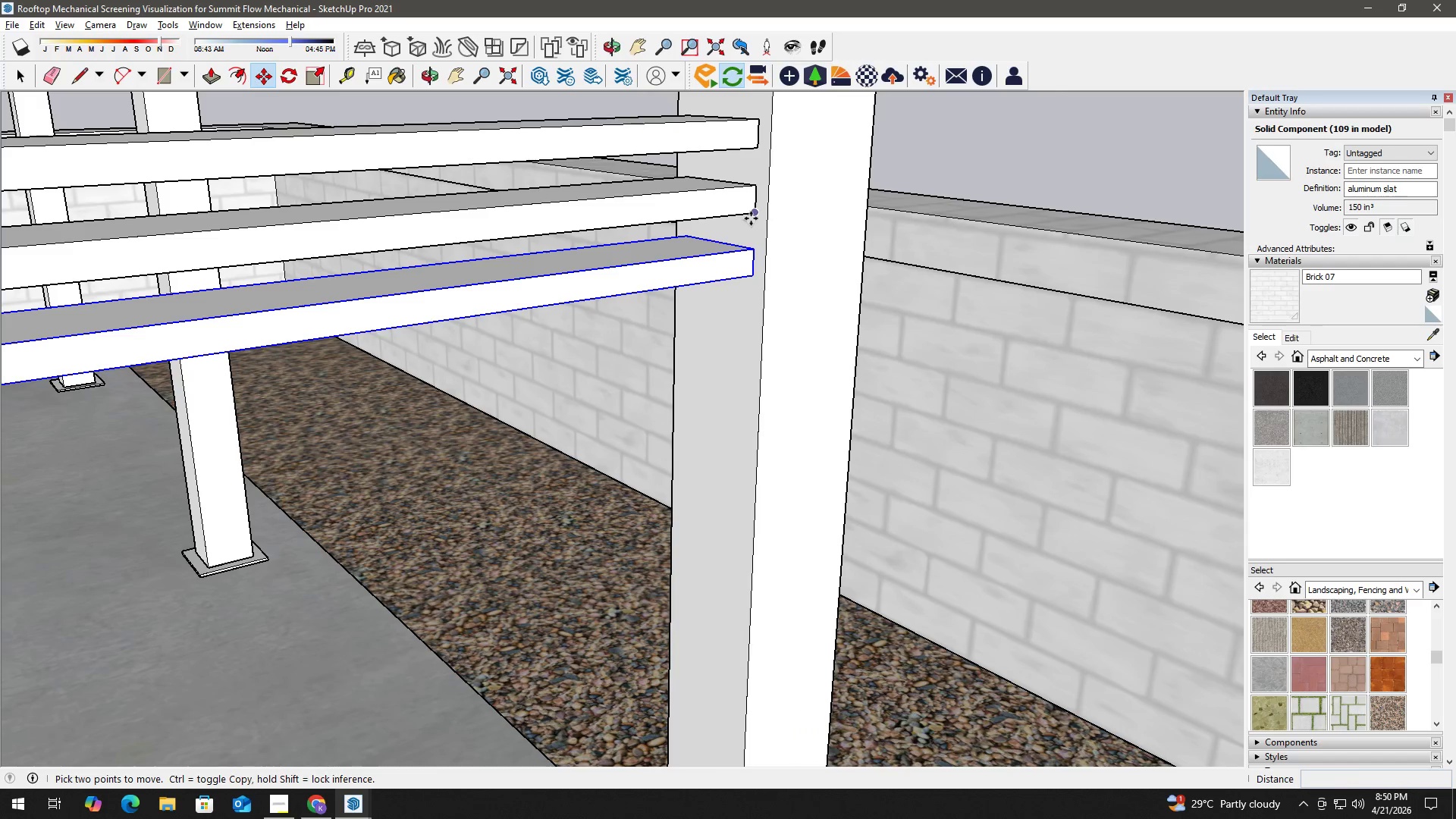 
left_click([752, 218])
 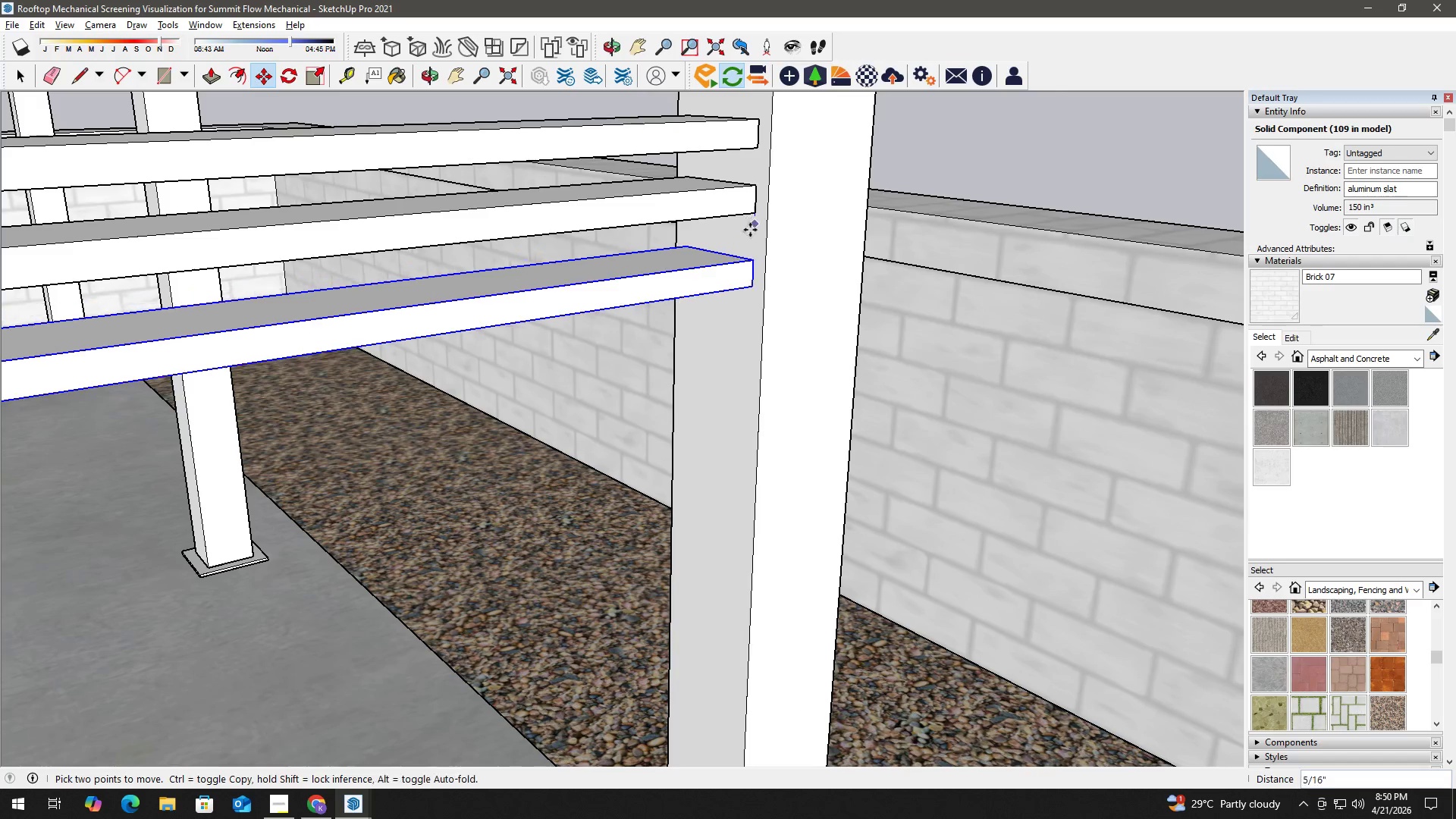 
key(Control+ControlLeft)
 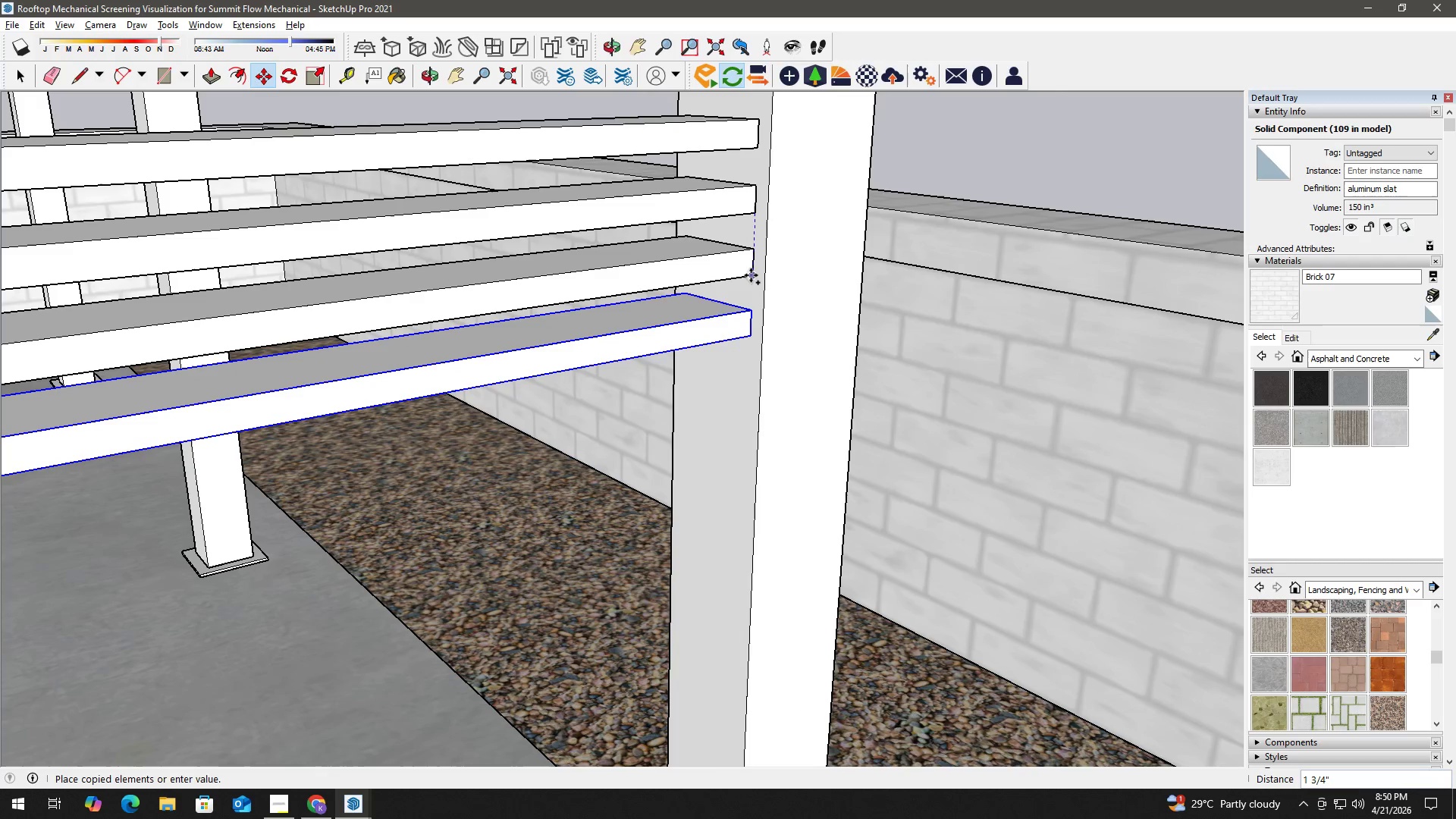 
left_click([752, 272])
 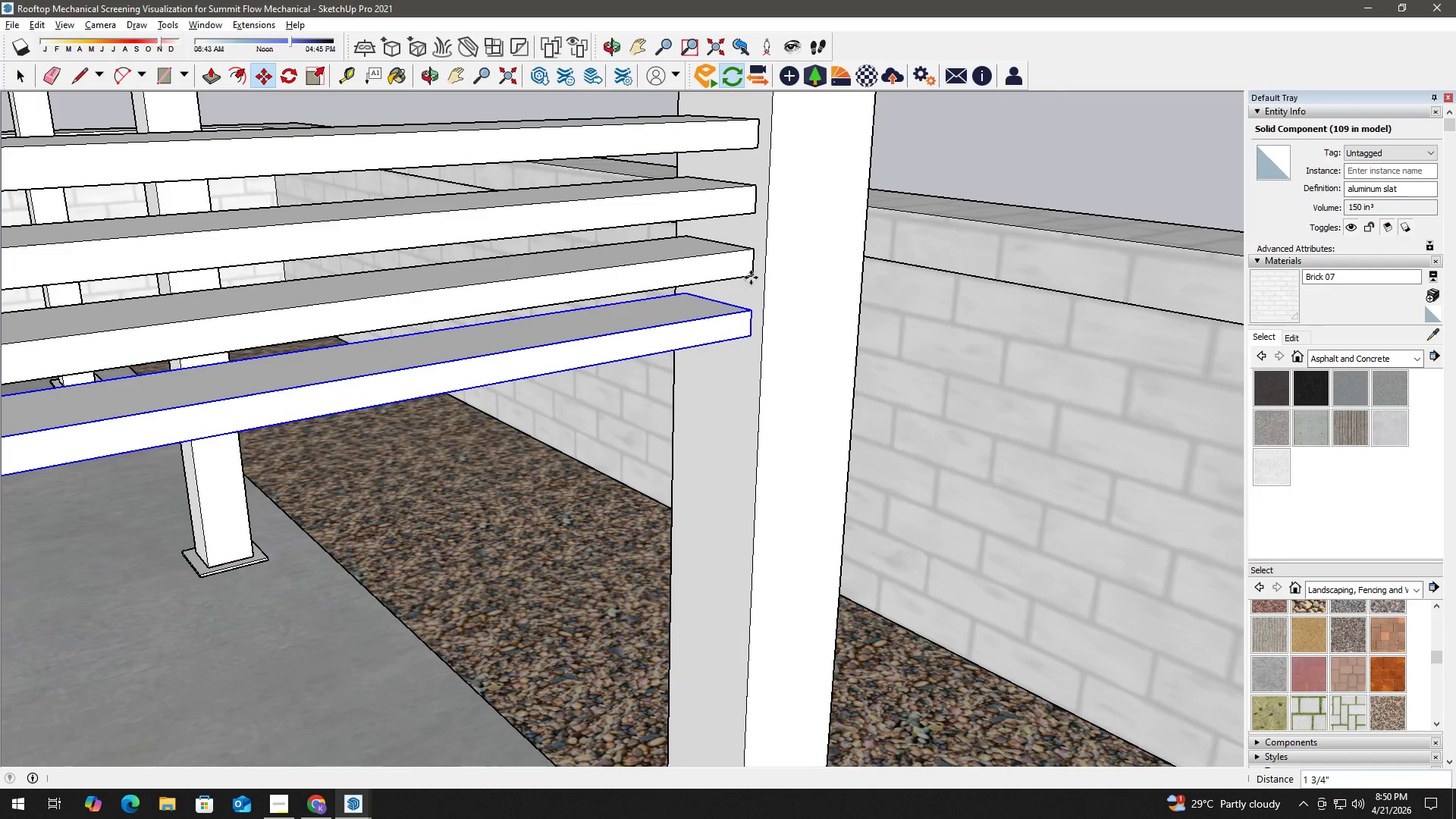 
type( hm)
 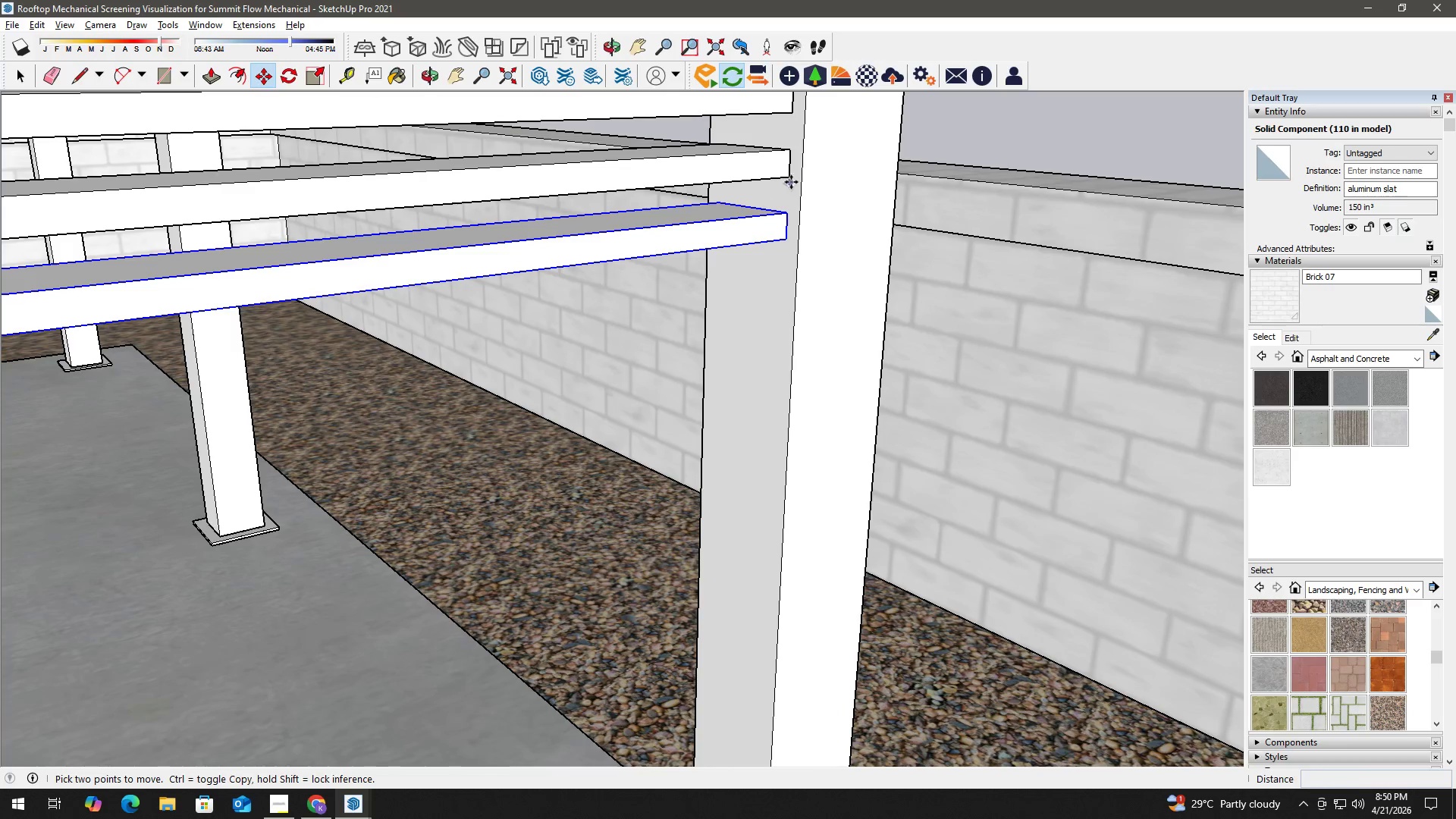 
left_click_drag(start_coordinate=[727, 341], to_coordinate=[764, 243])
 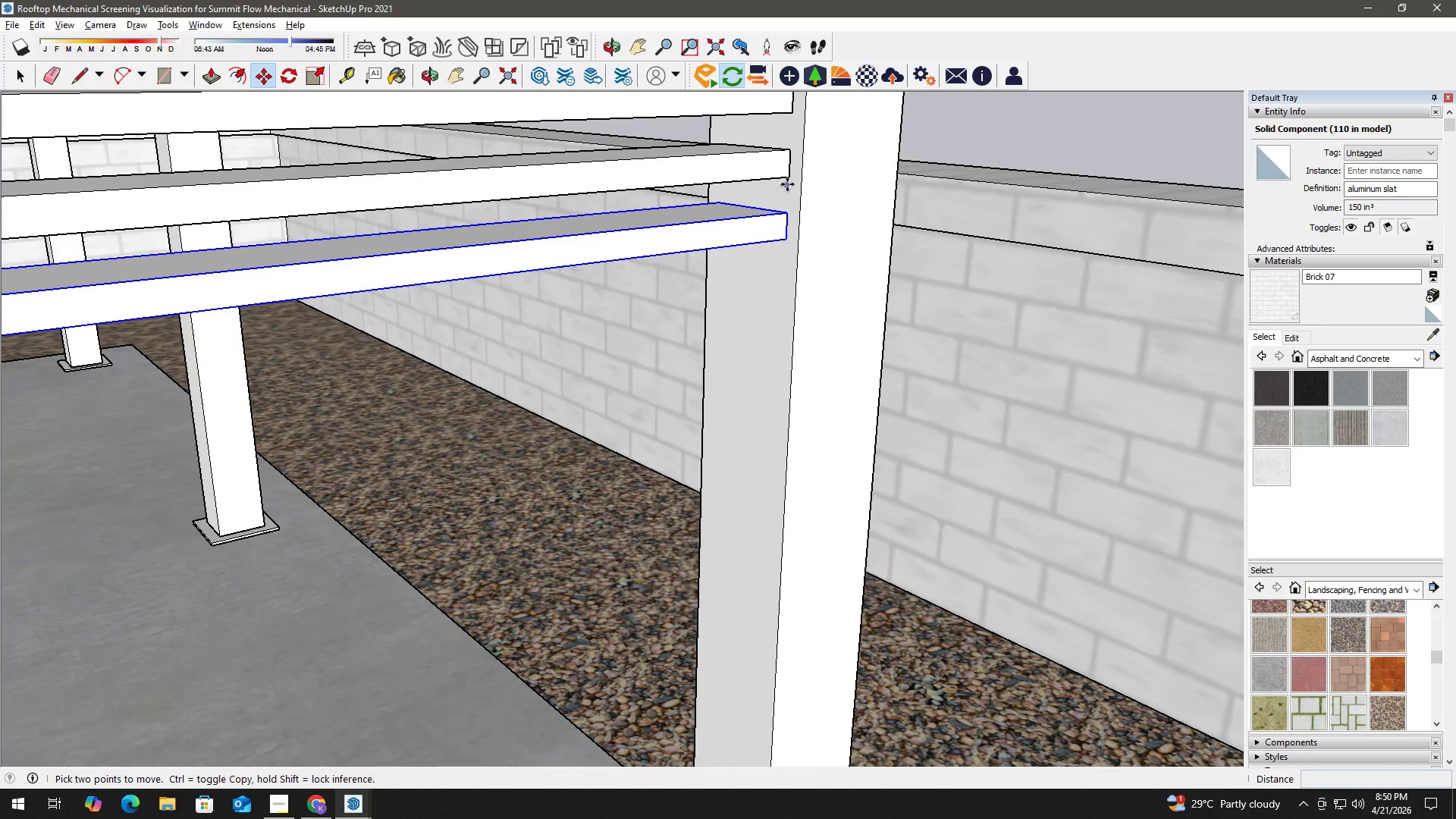 
left_click([789, 176])
 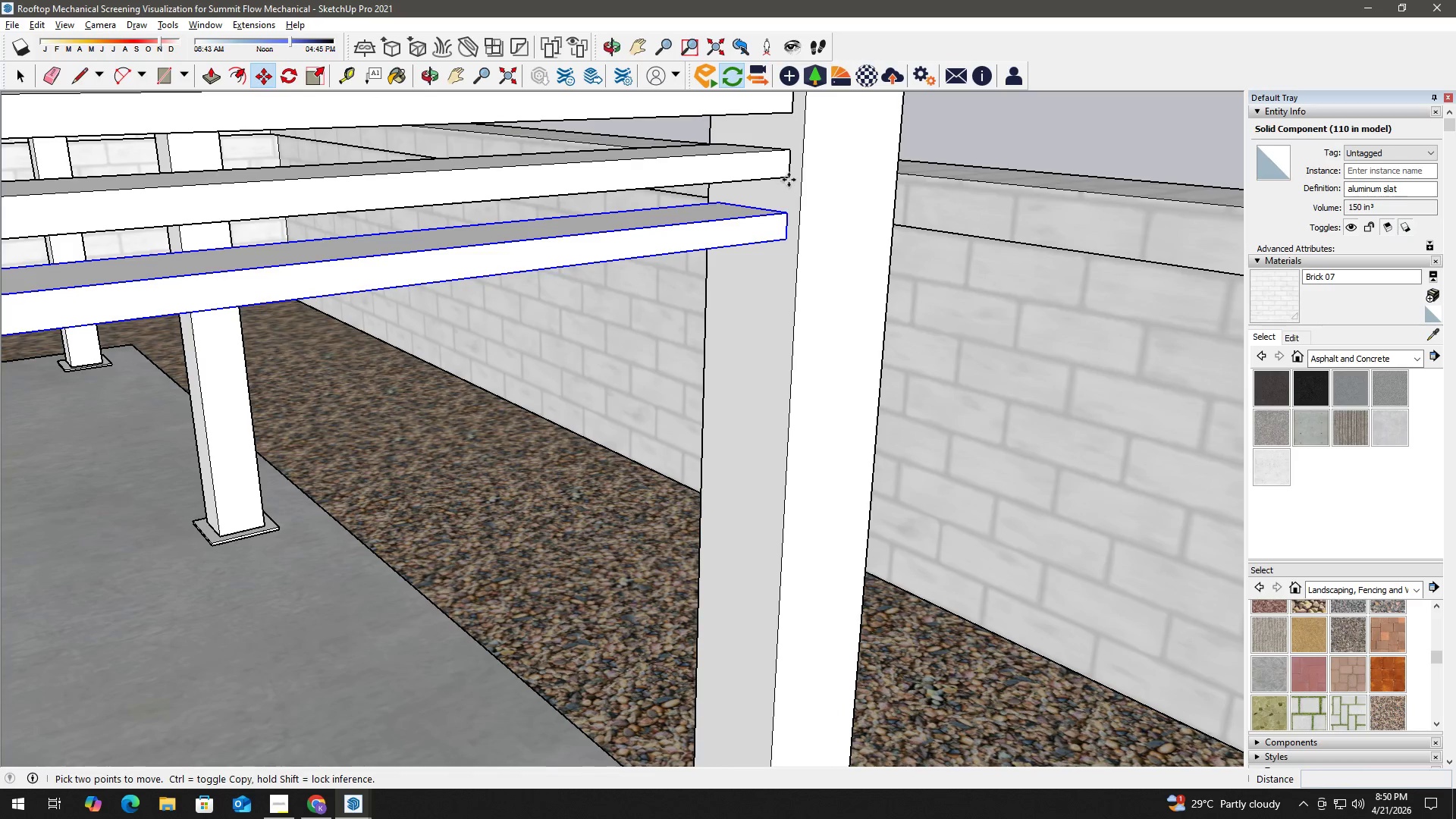 
key(Control+ControlLeft)
 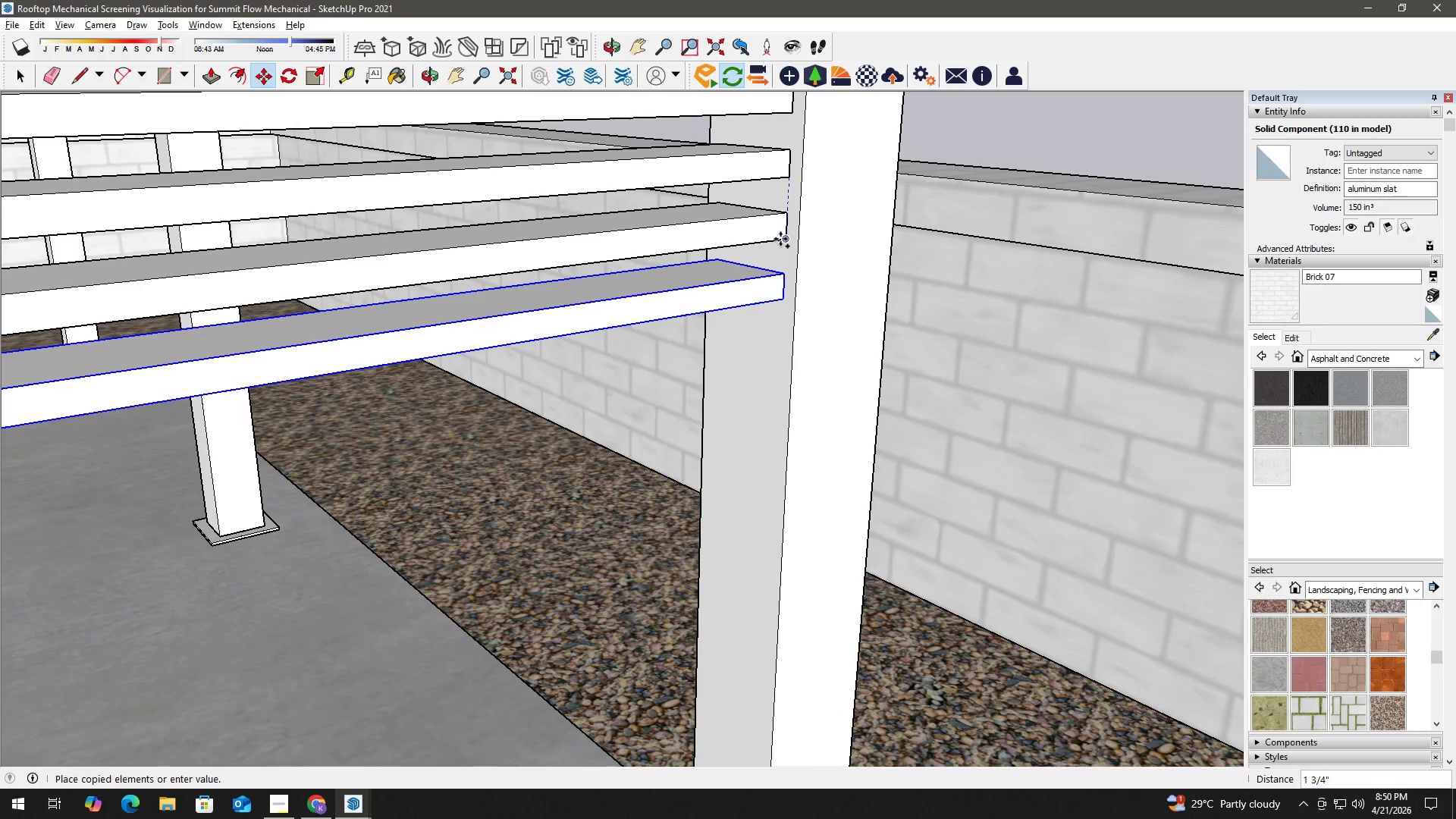 
left_click([781, 238])
 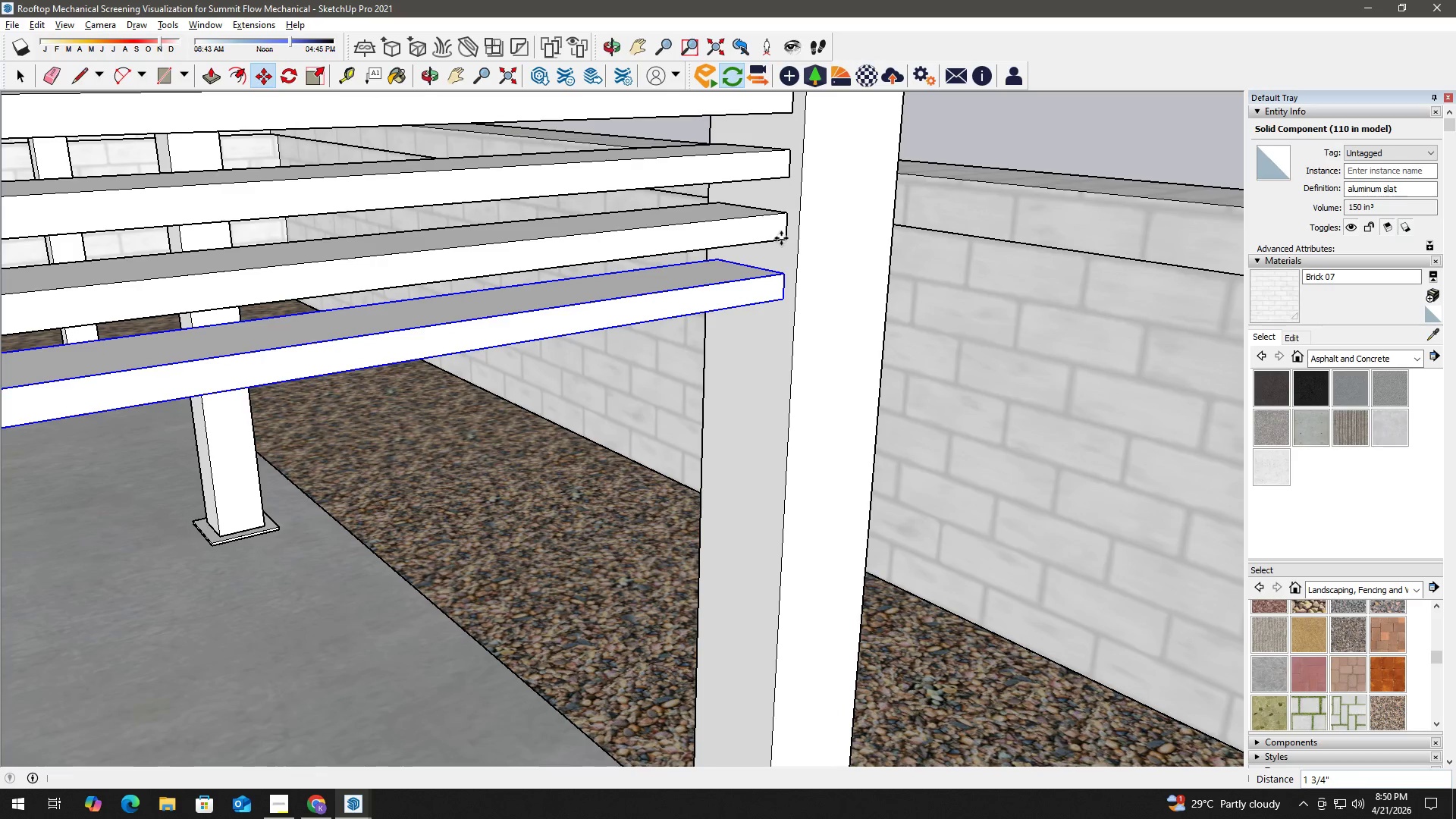 
type( hm)
 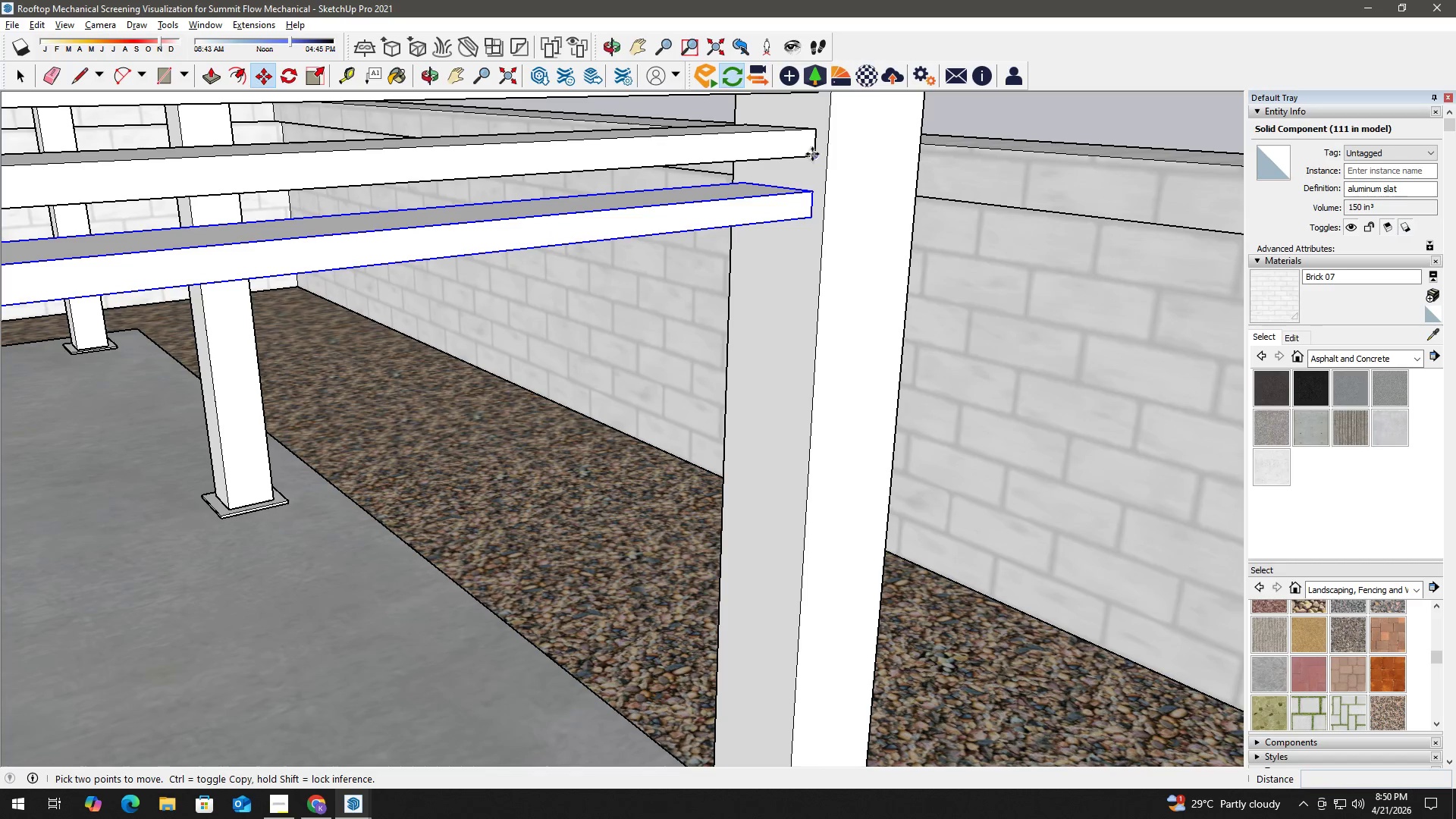 
left_click_drag(start_coordinate=[770, 278], to_coordinate=[799, 194])
 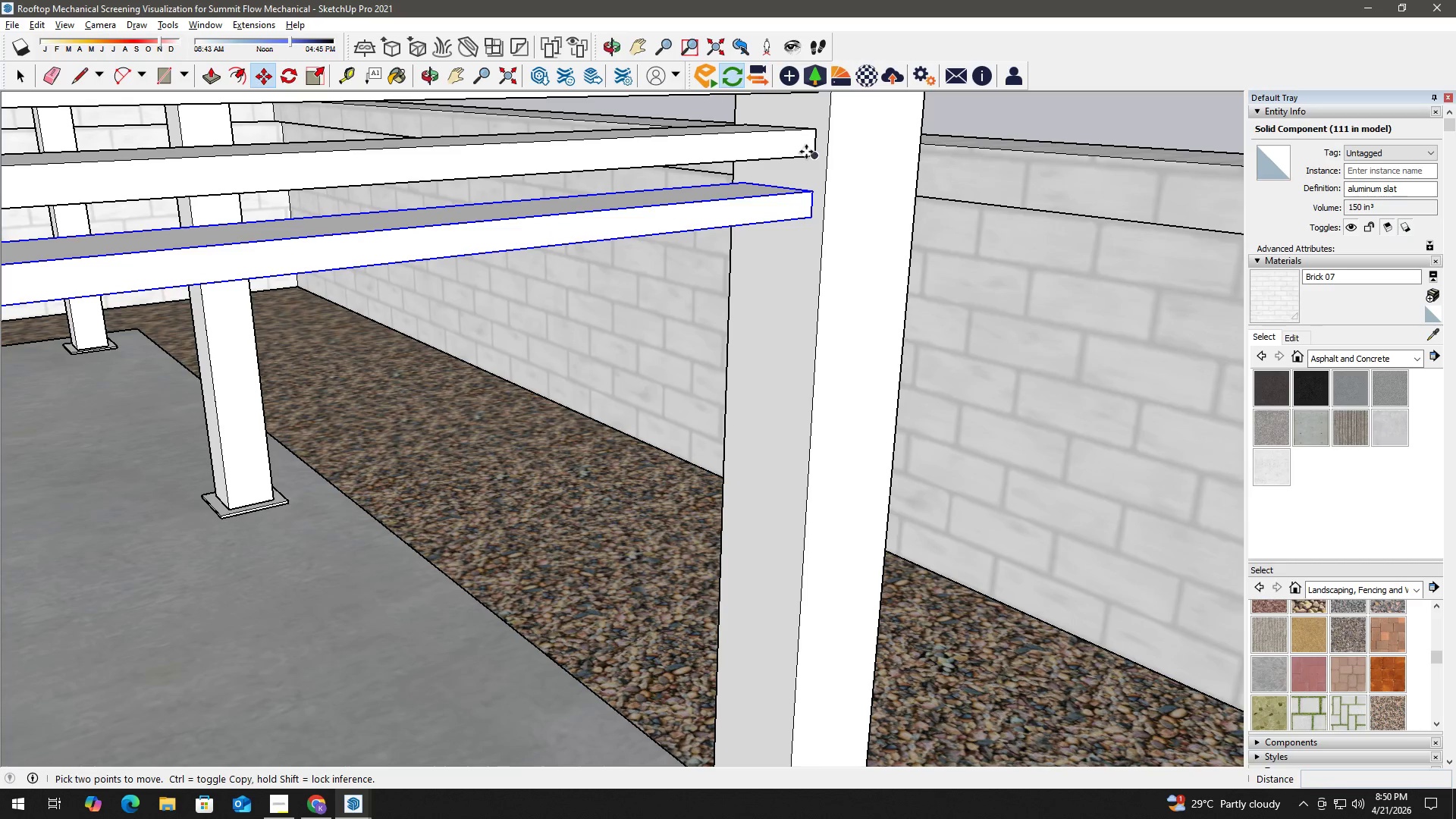 
left_click([814, 154])
 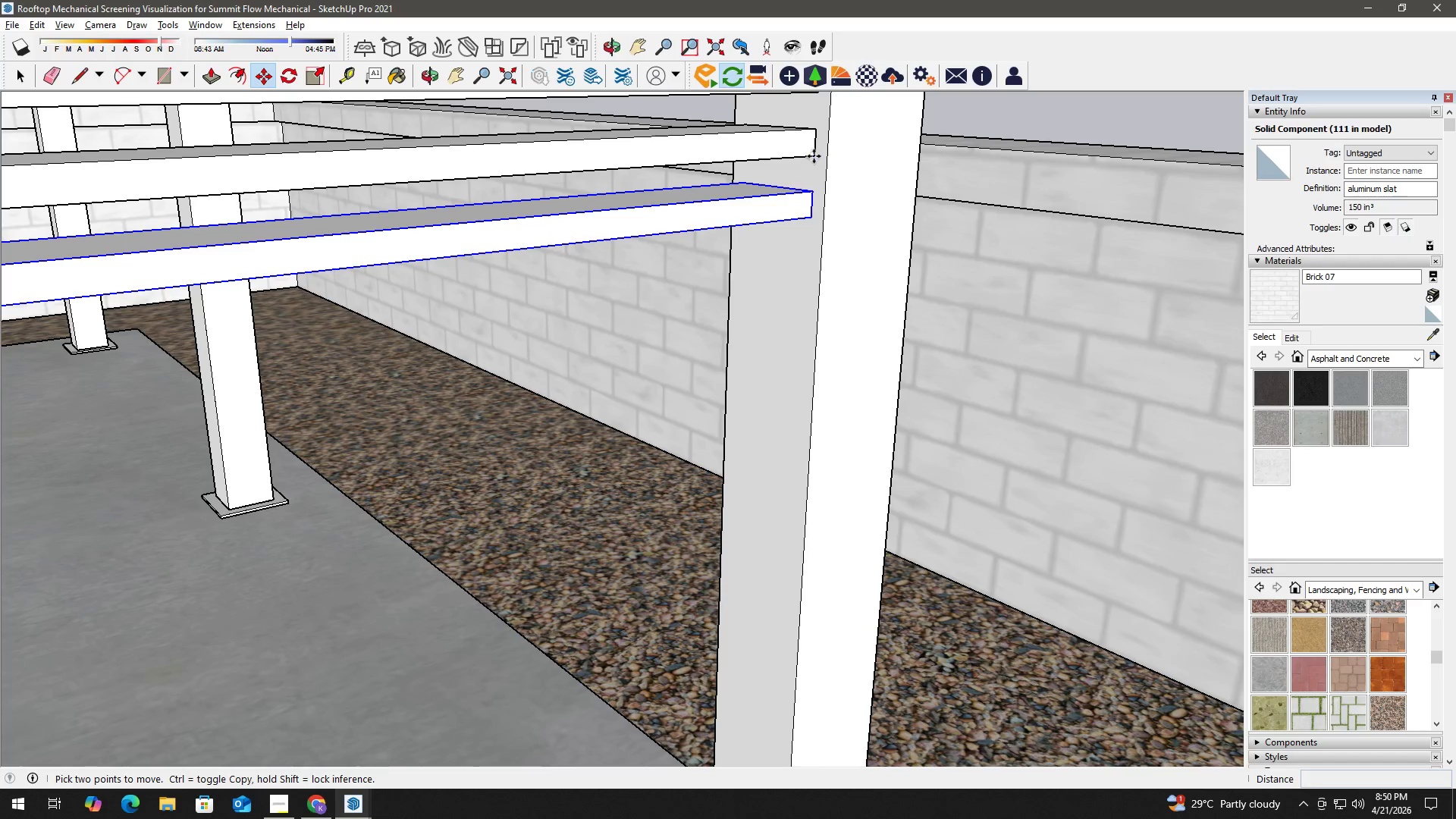 
key(Control+ControlLeft)
 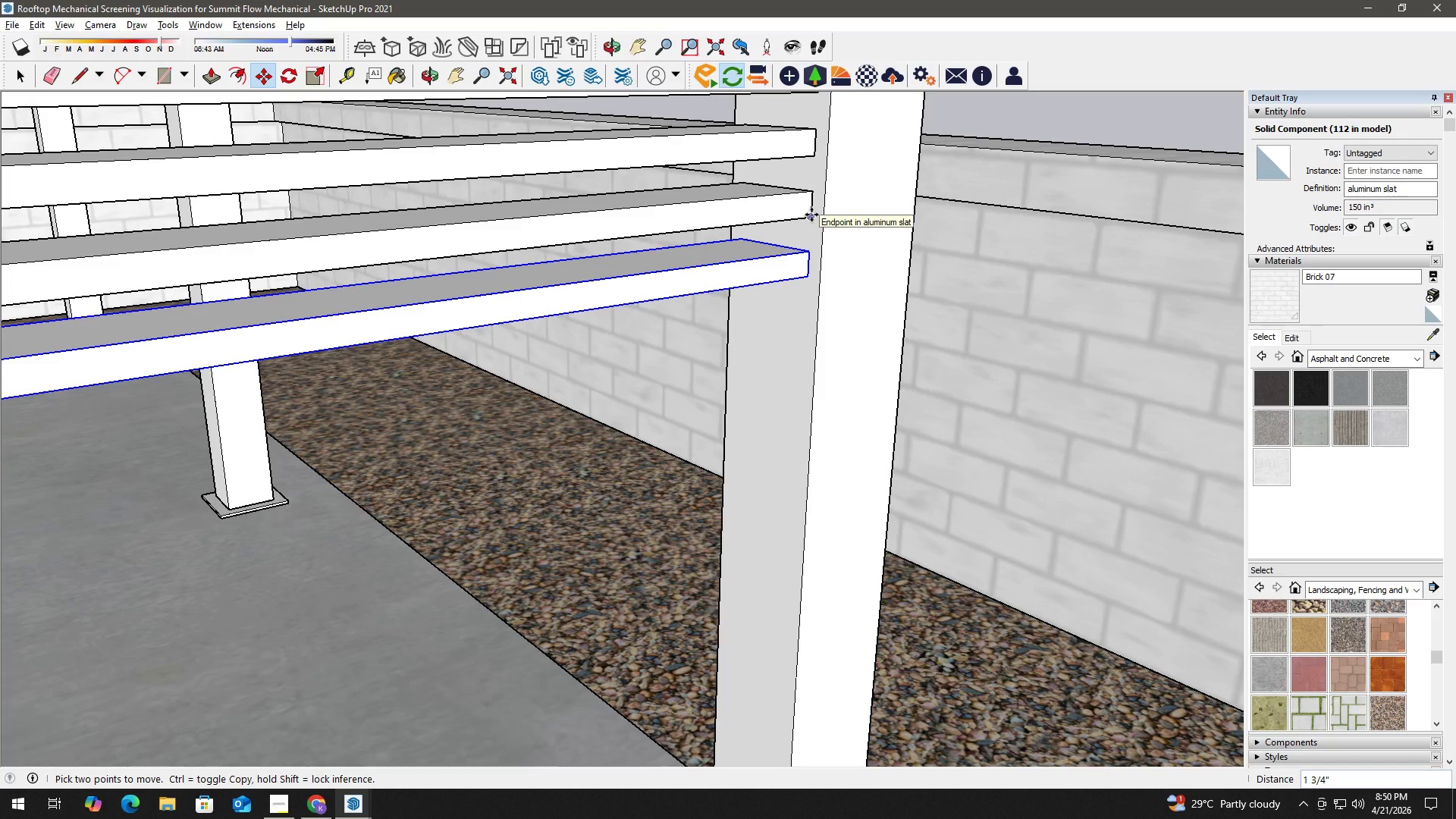 
left_click([811, 215])
 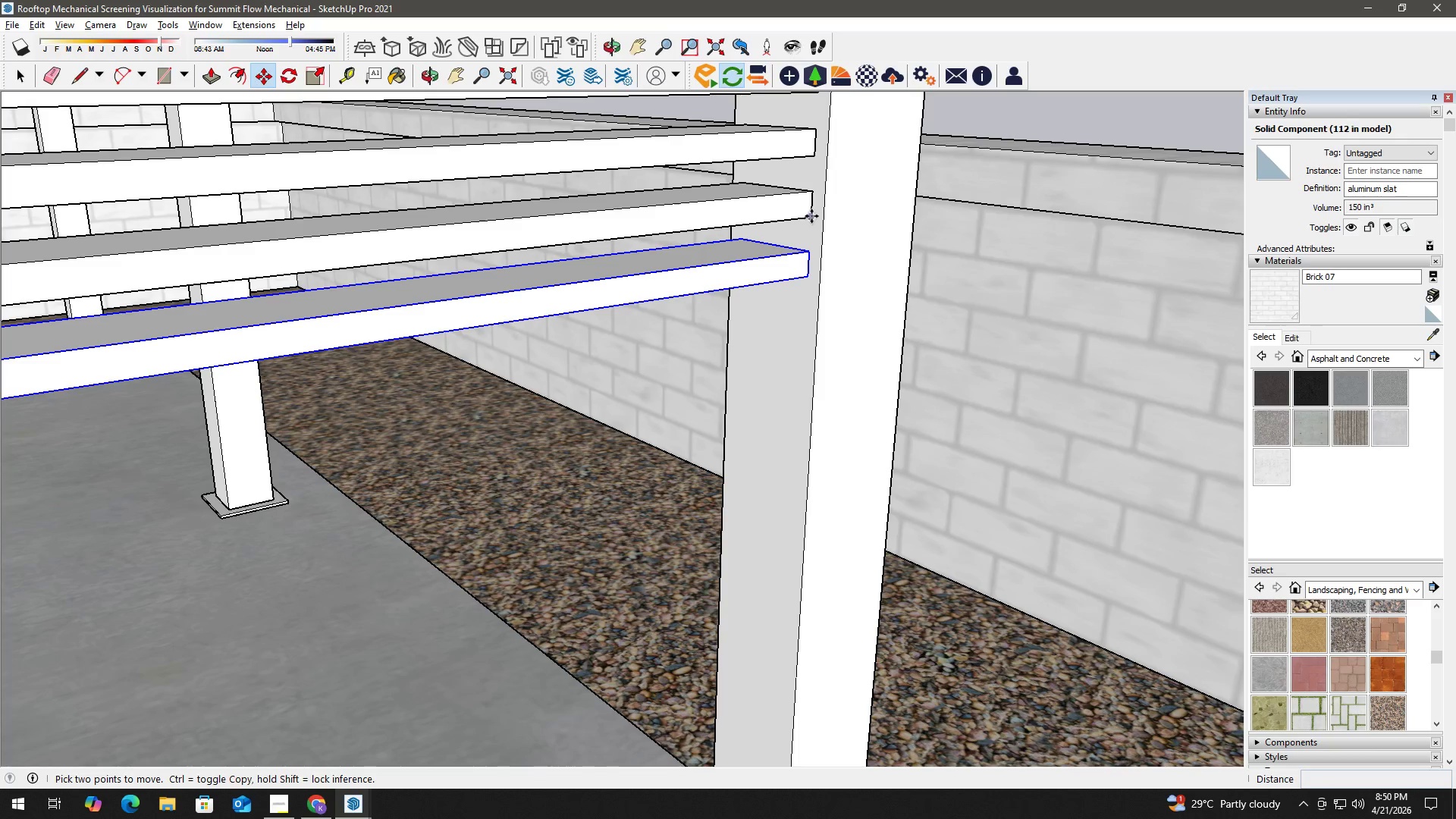 
key(Control+ControlLeft)
 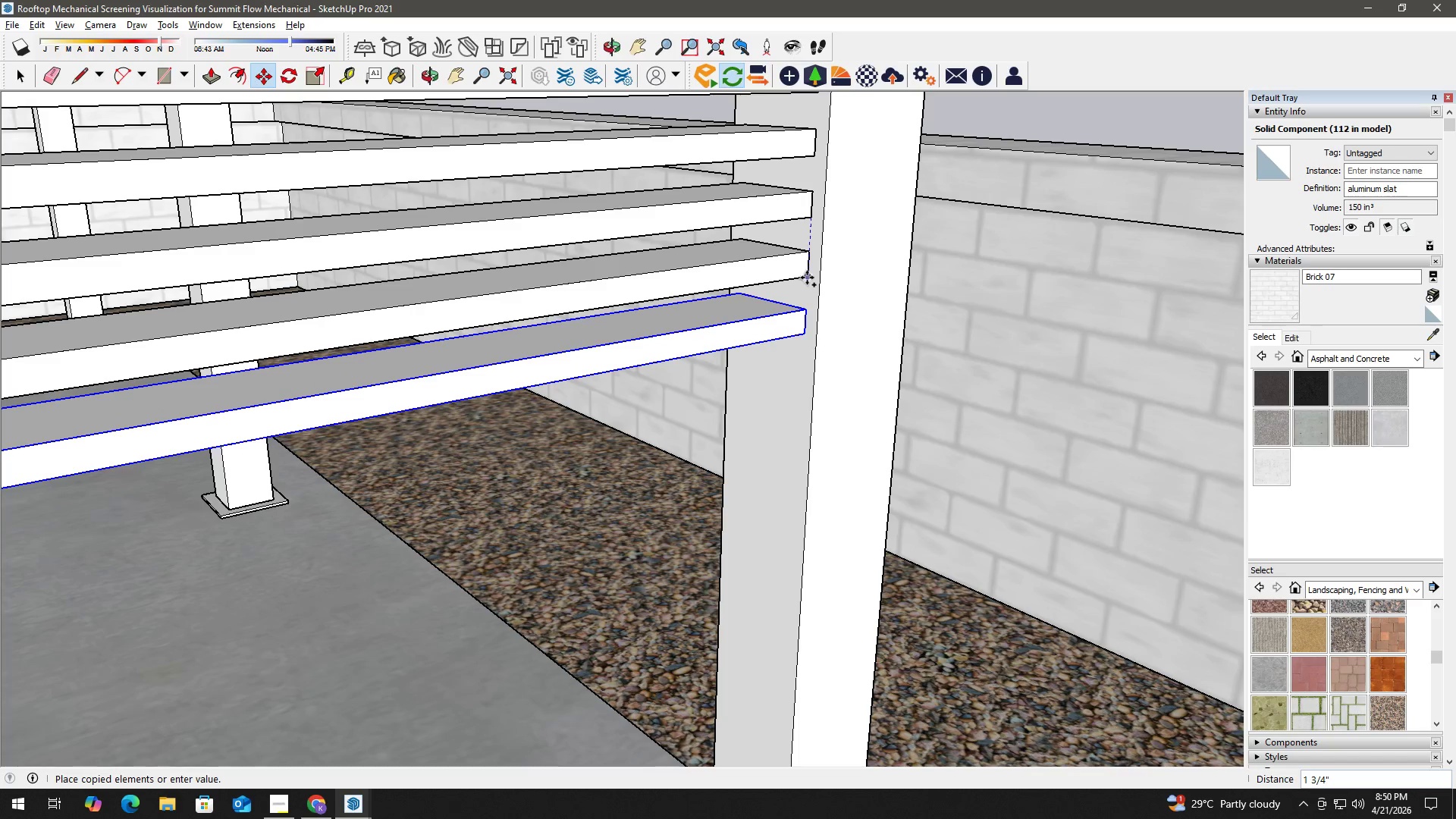 
left_click([807, 278])
 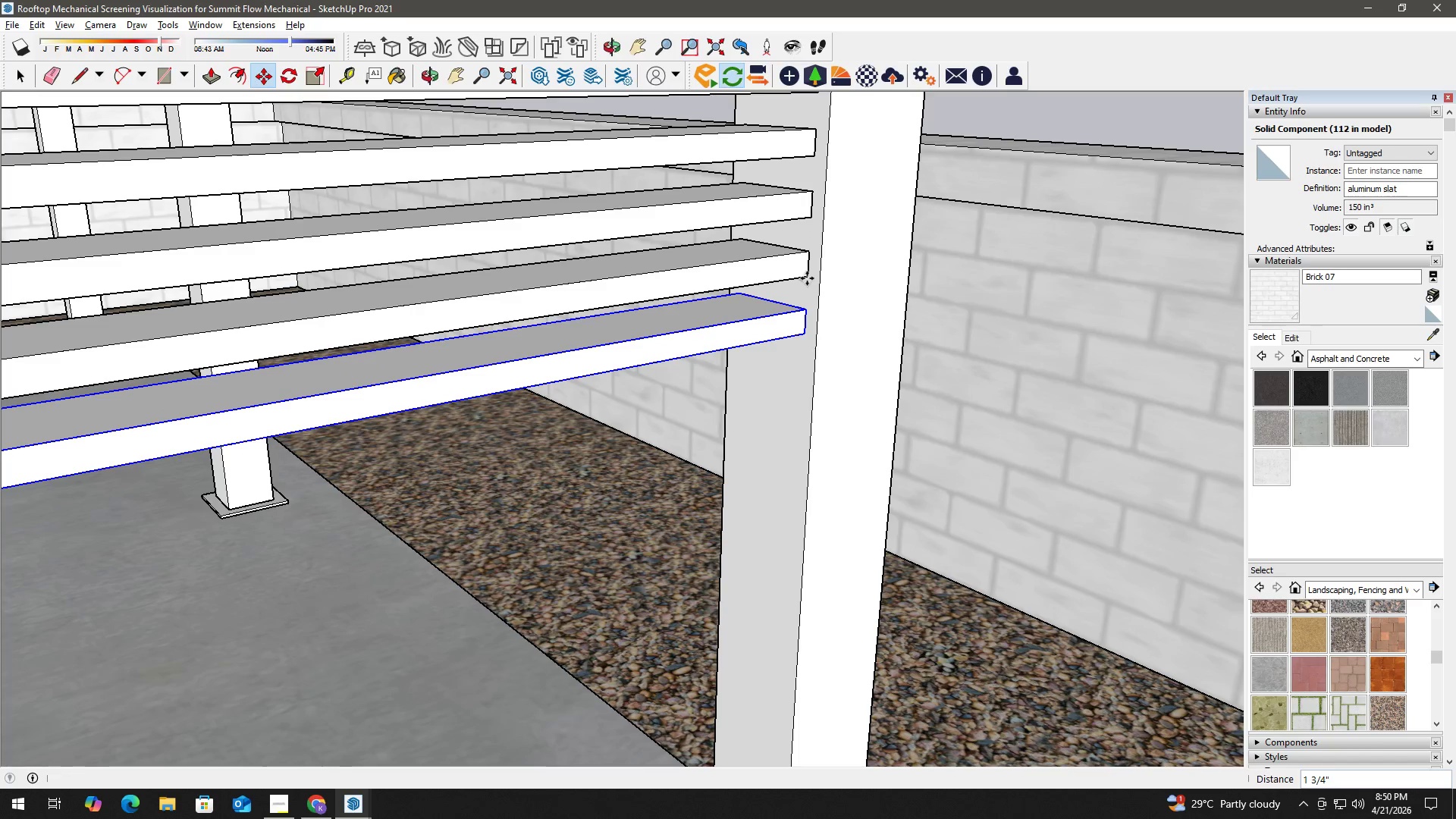 
type( hm)
 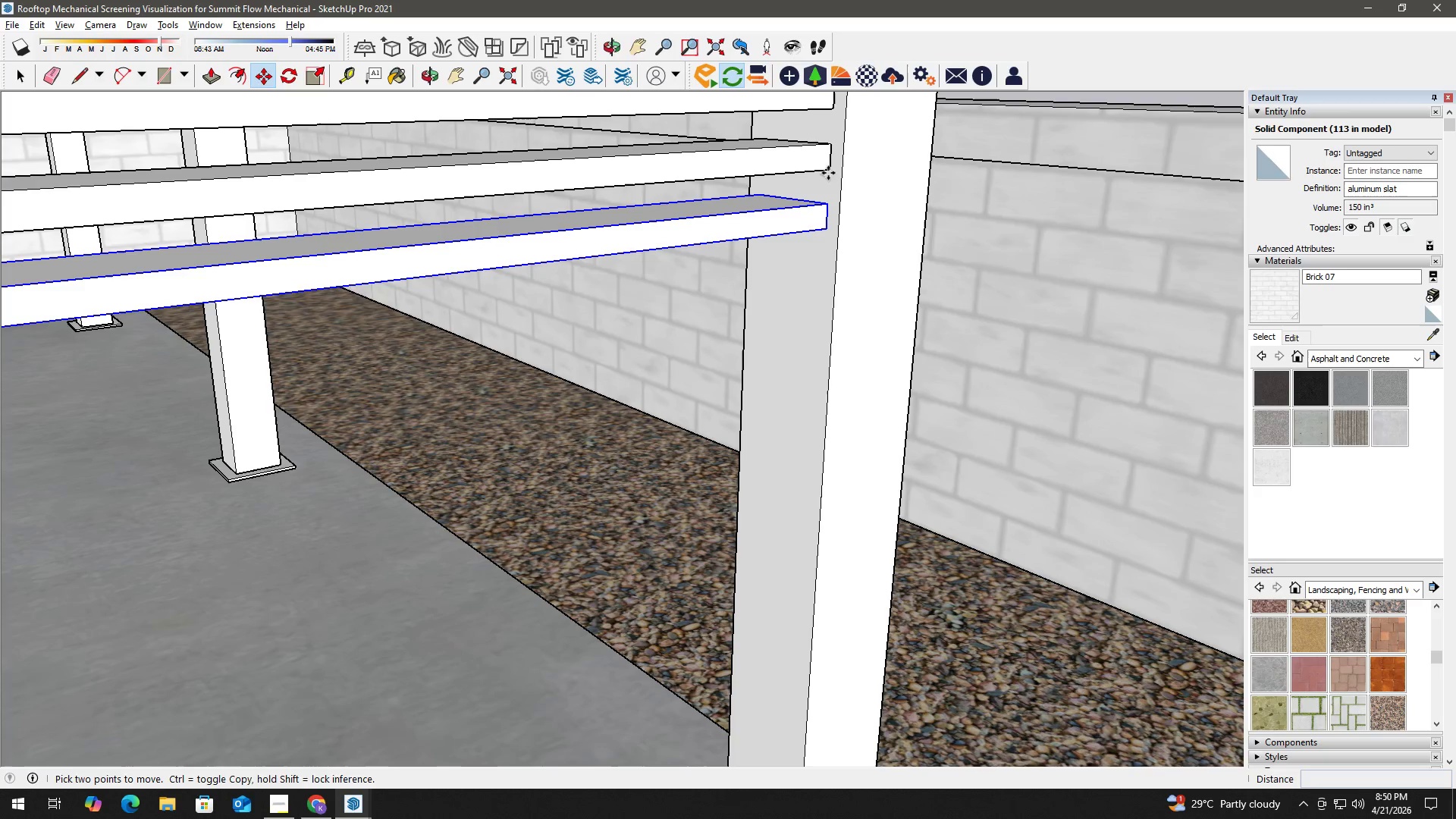 
left_click_drag(start_coordinate=[805, 278], to_coordinate=[827, 171])
 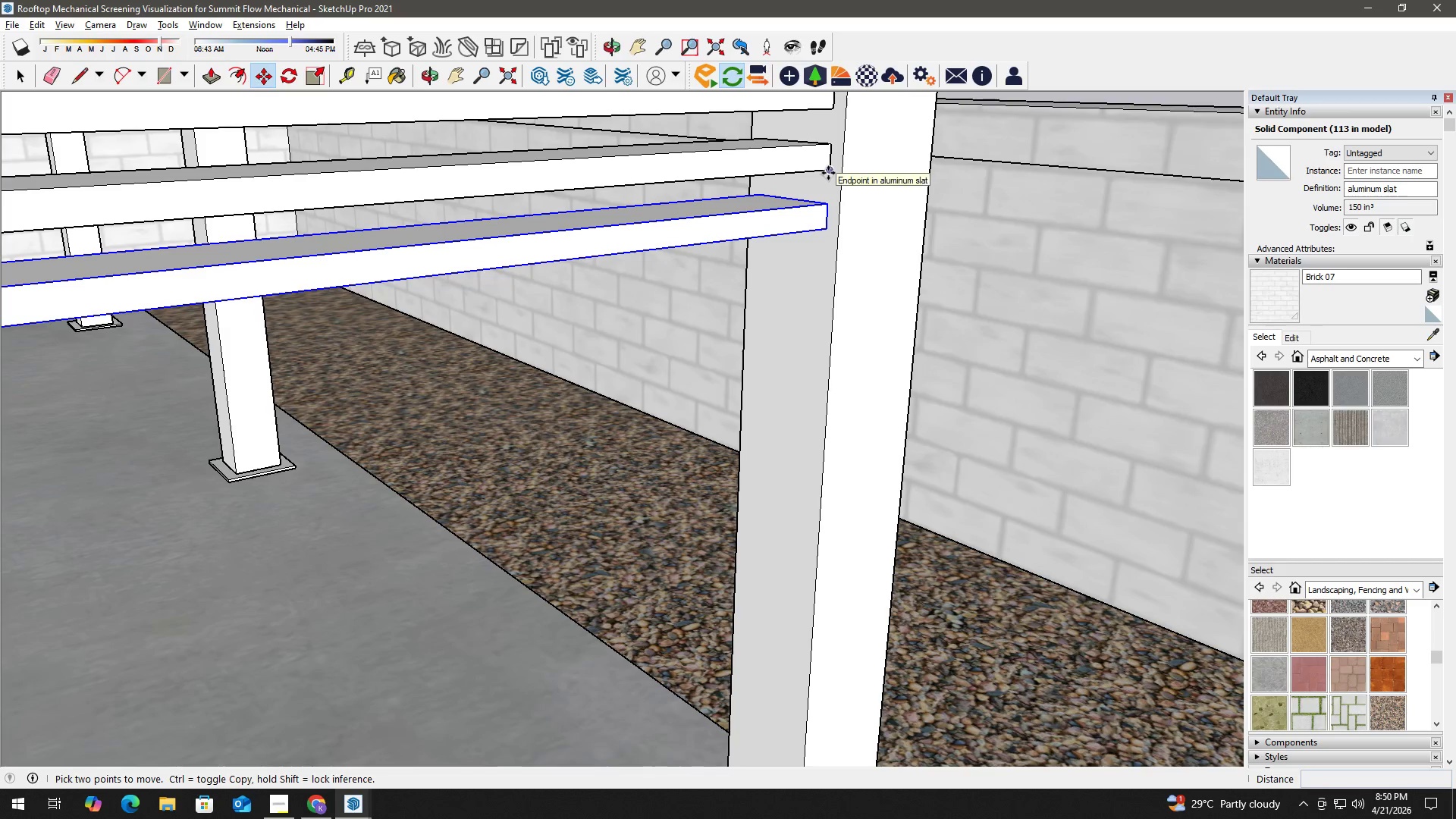 
left_click([828, 173])
 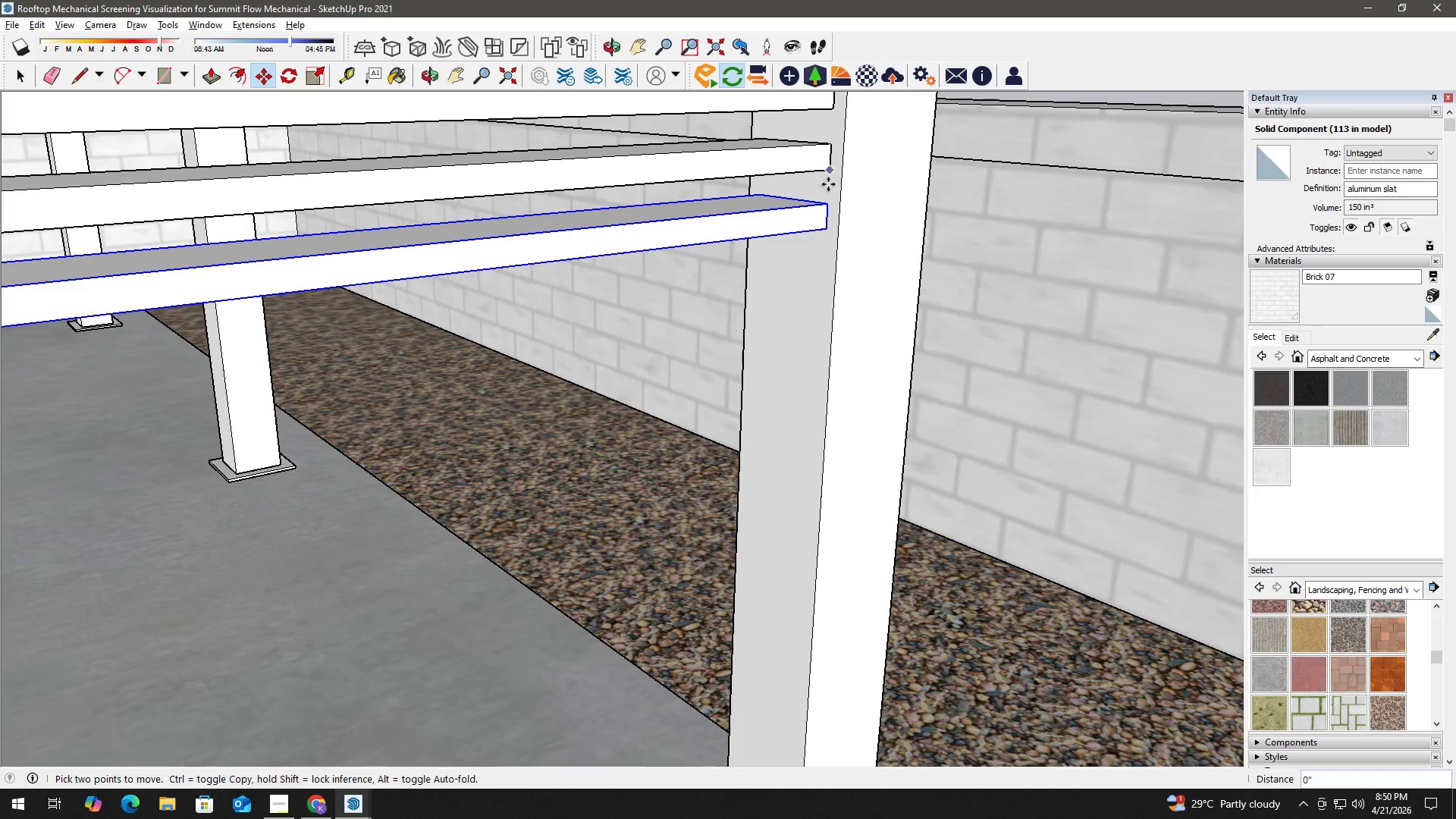 
key(Control+ControlLeft)
 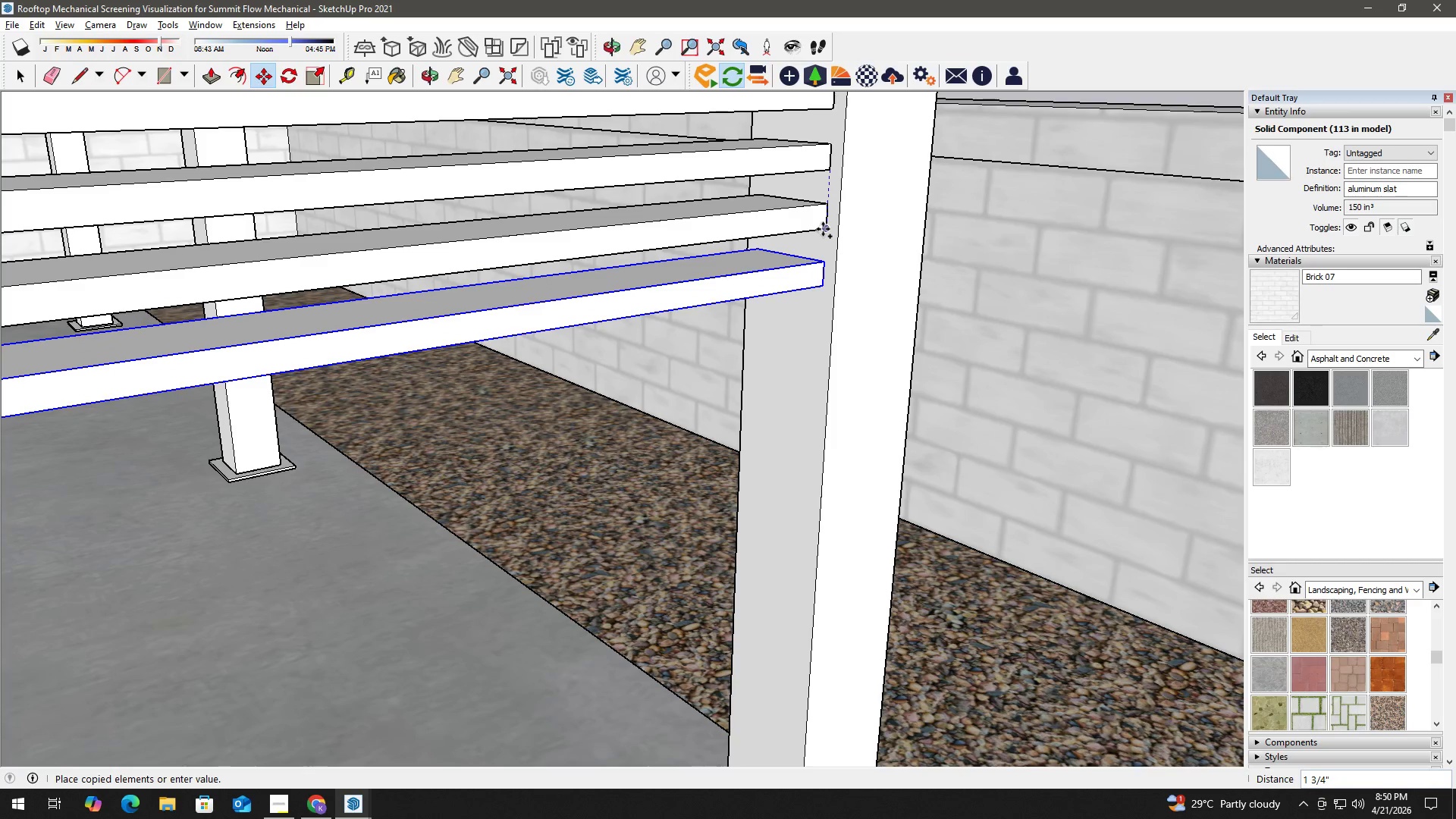 
left_click([823, 229])
 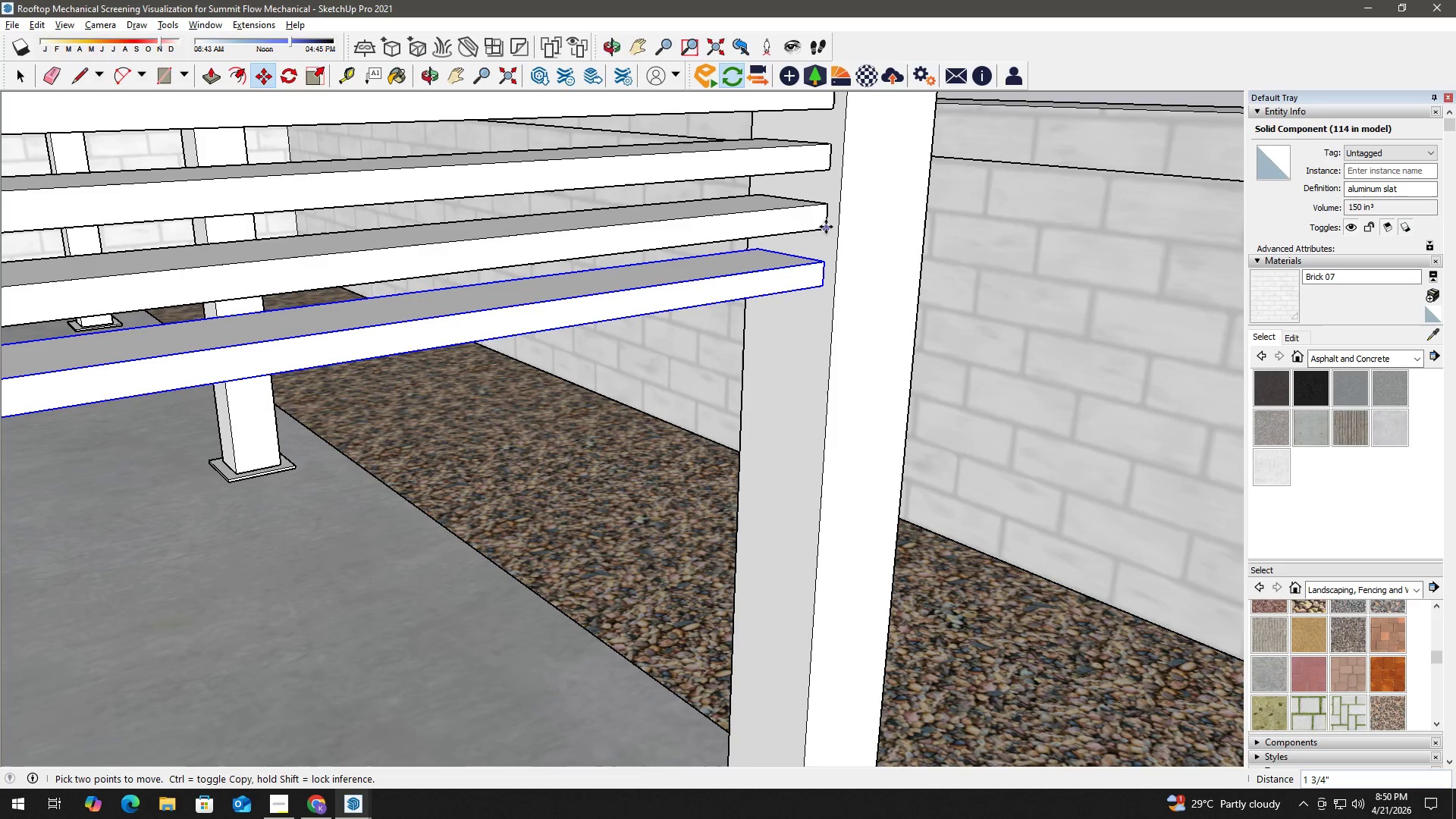 
left_click([826, 227])
 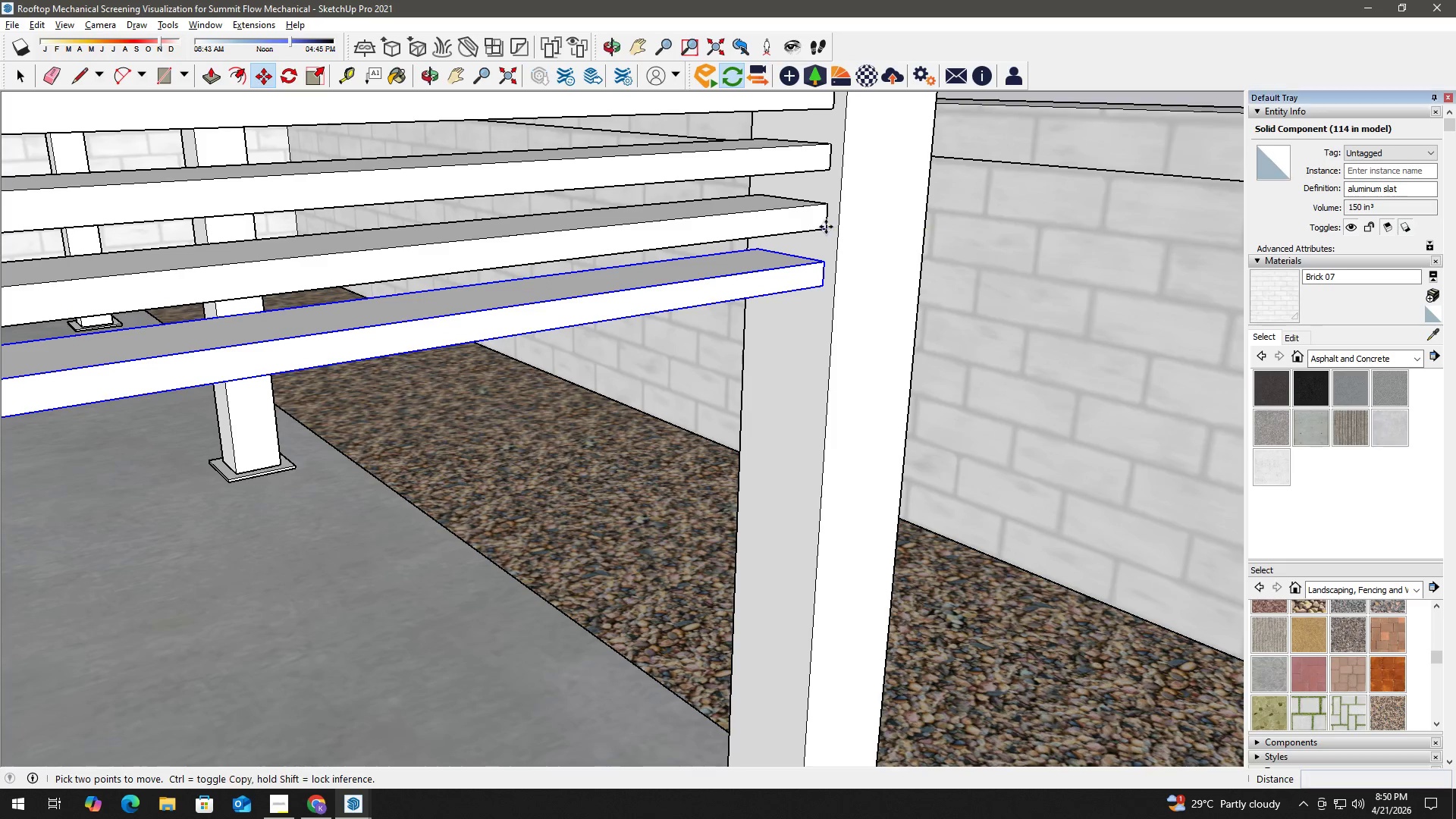 
key(Control+ControlLeft)
 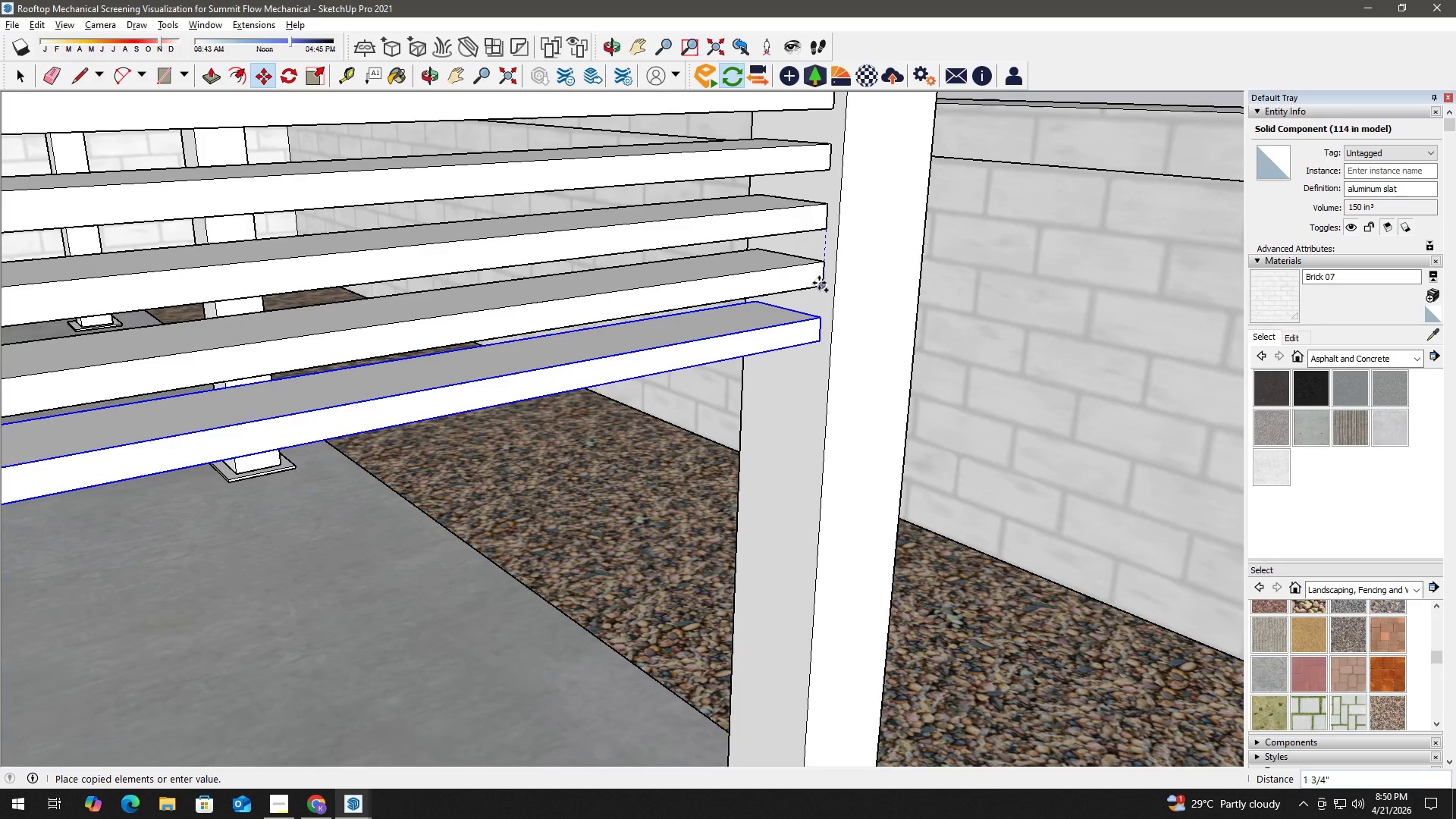 
left_click([819, 283])
 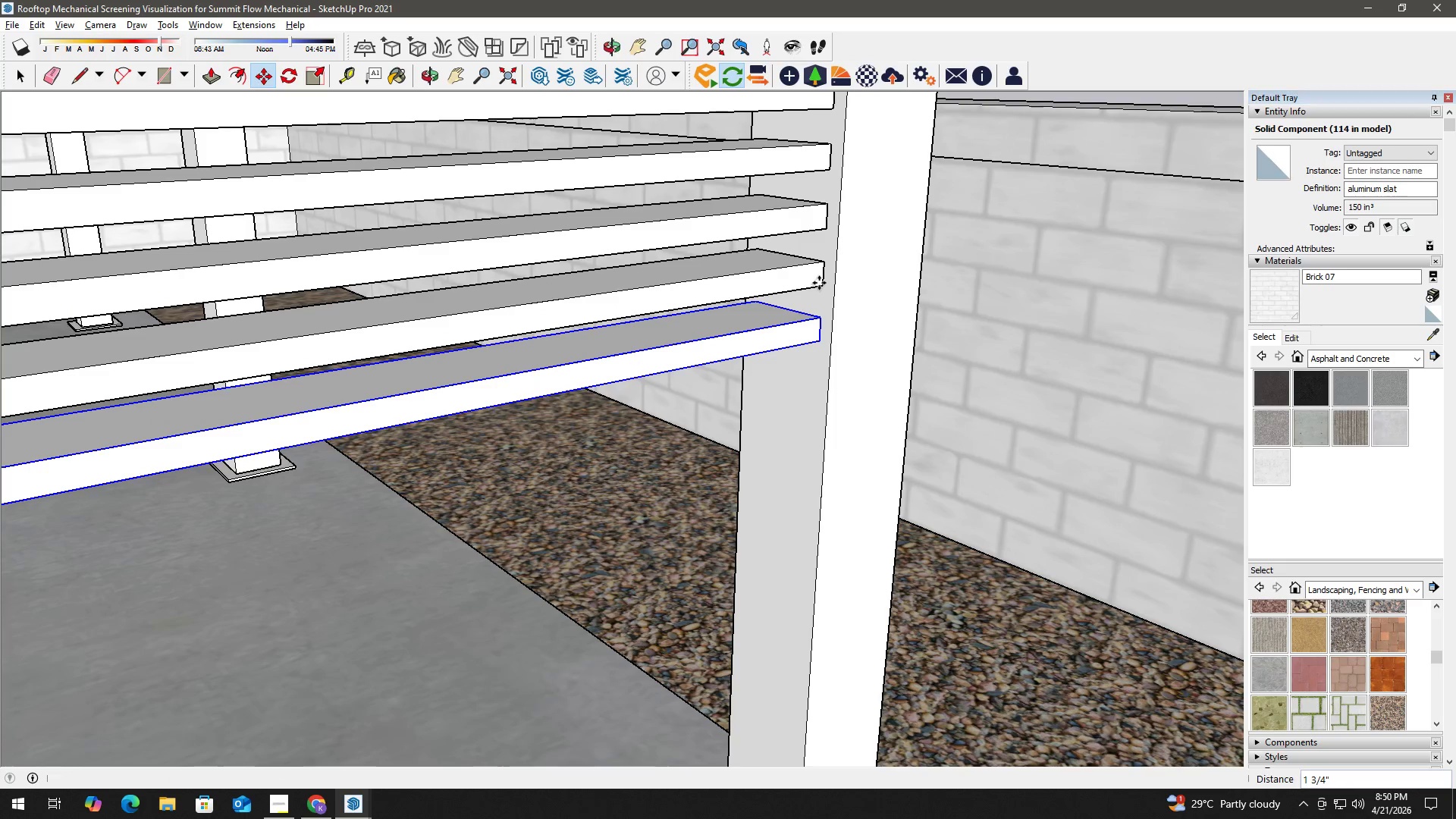 
type( hm)
 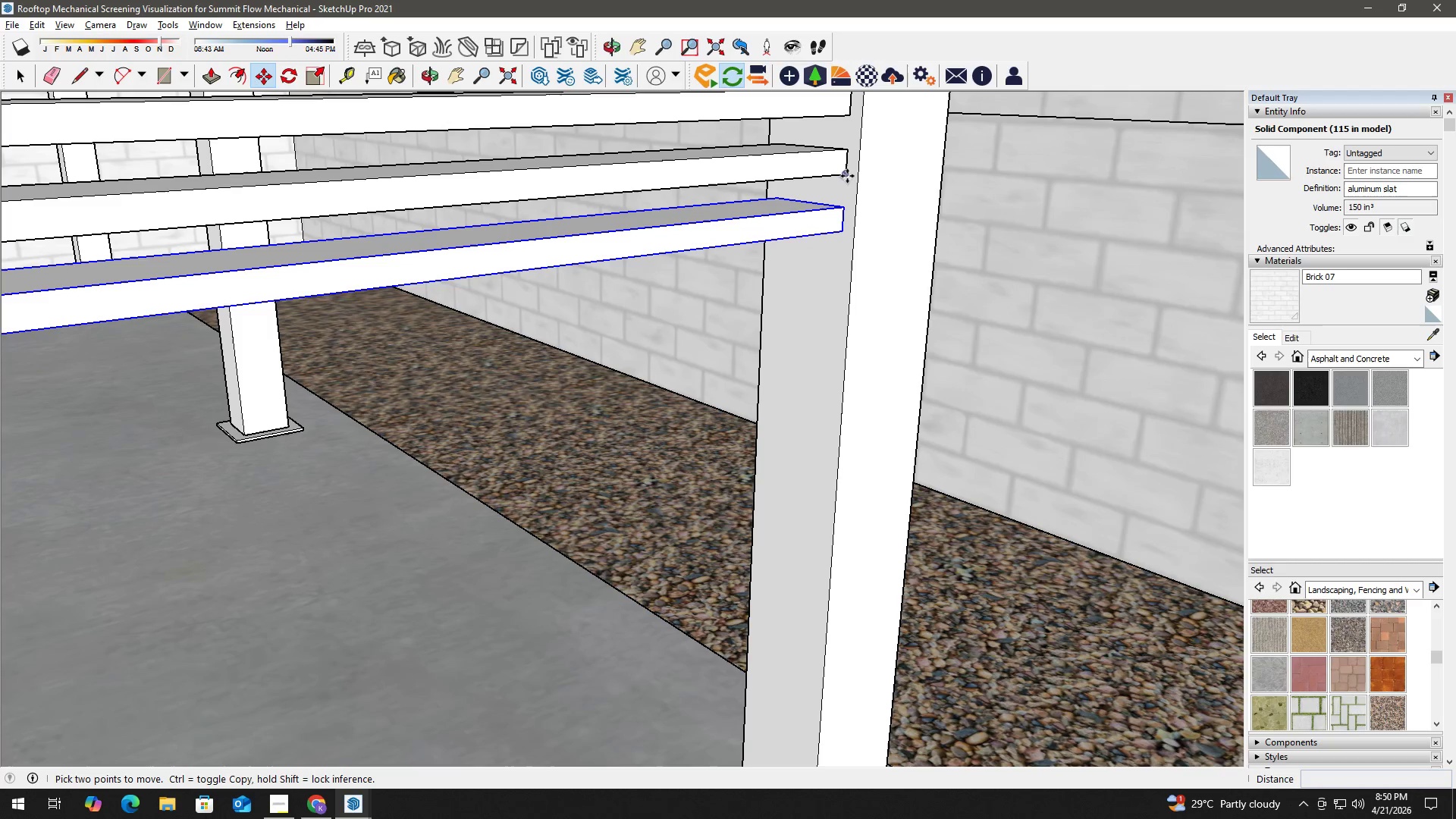 
left_click_drag(start_coordinate=[808, 305], to_coordinate=[830, 196])
 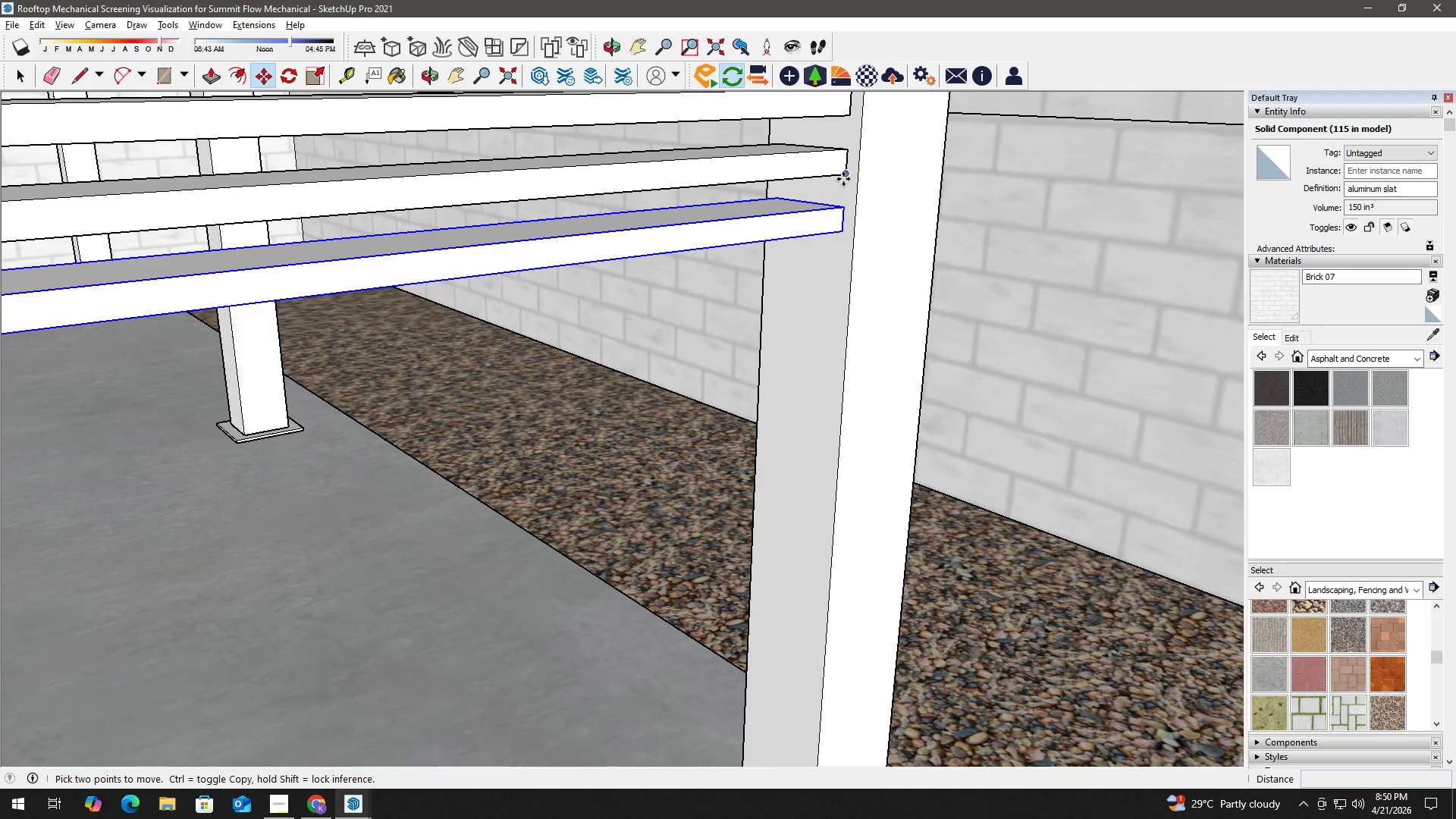 
left_click([847, 174])
 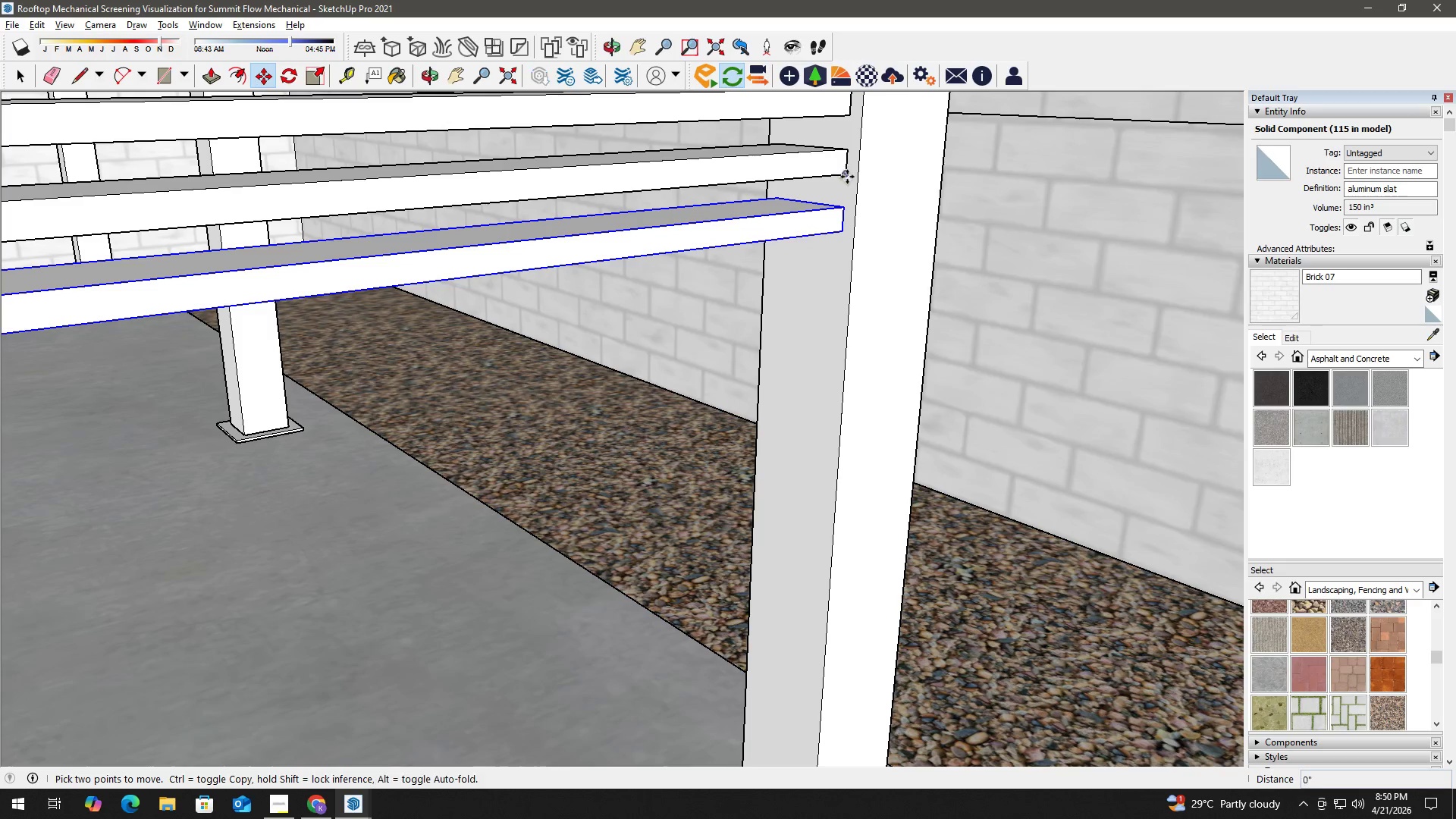 
key(Control+ControlLeft)
 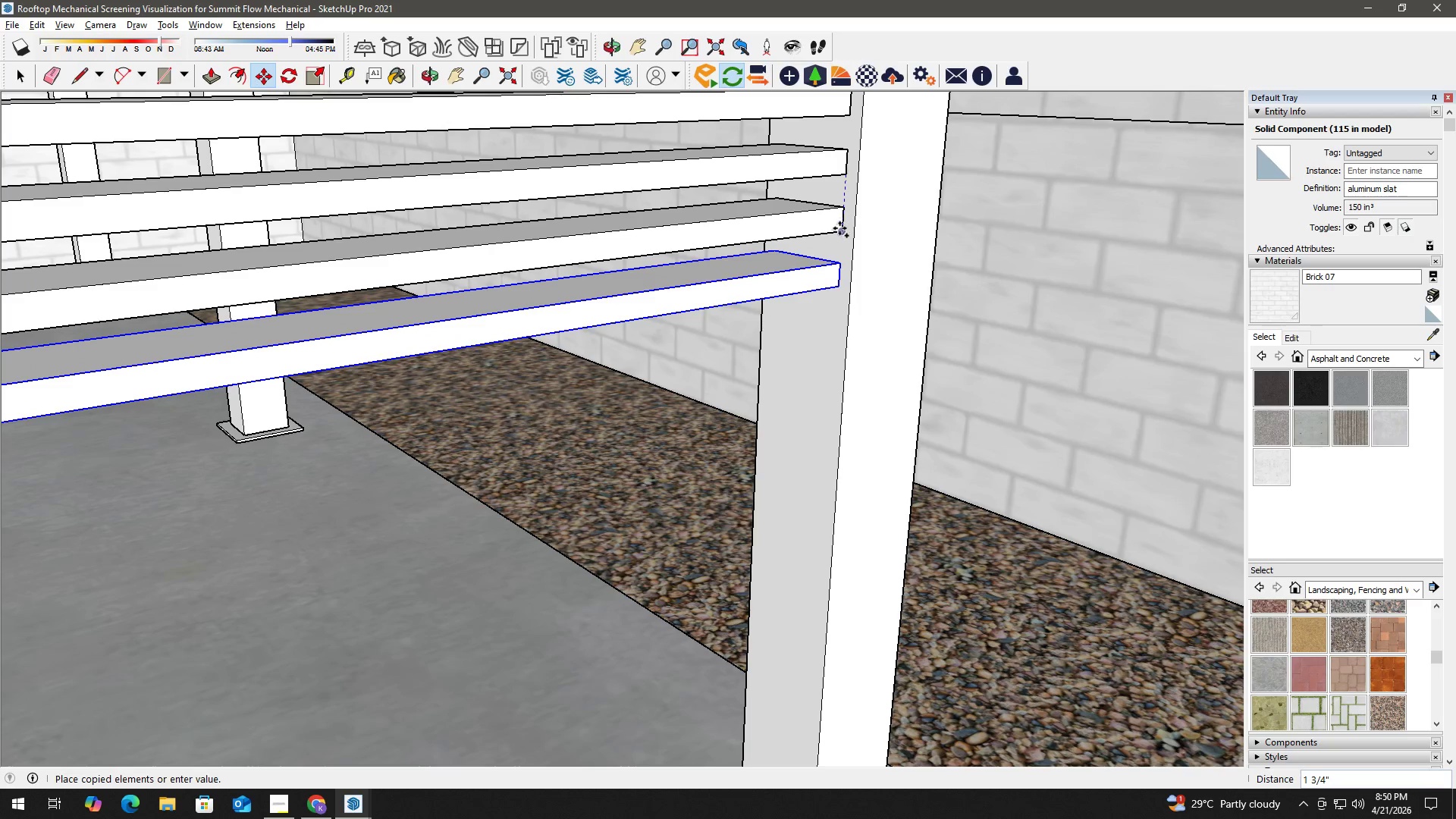 
left_click([839, 228])
 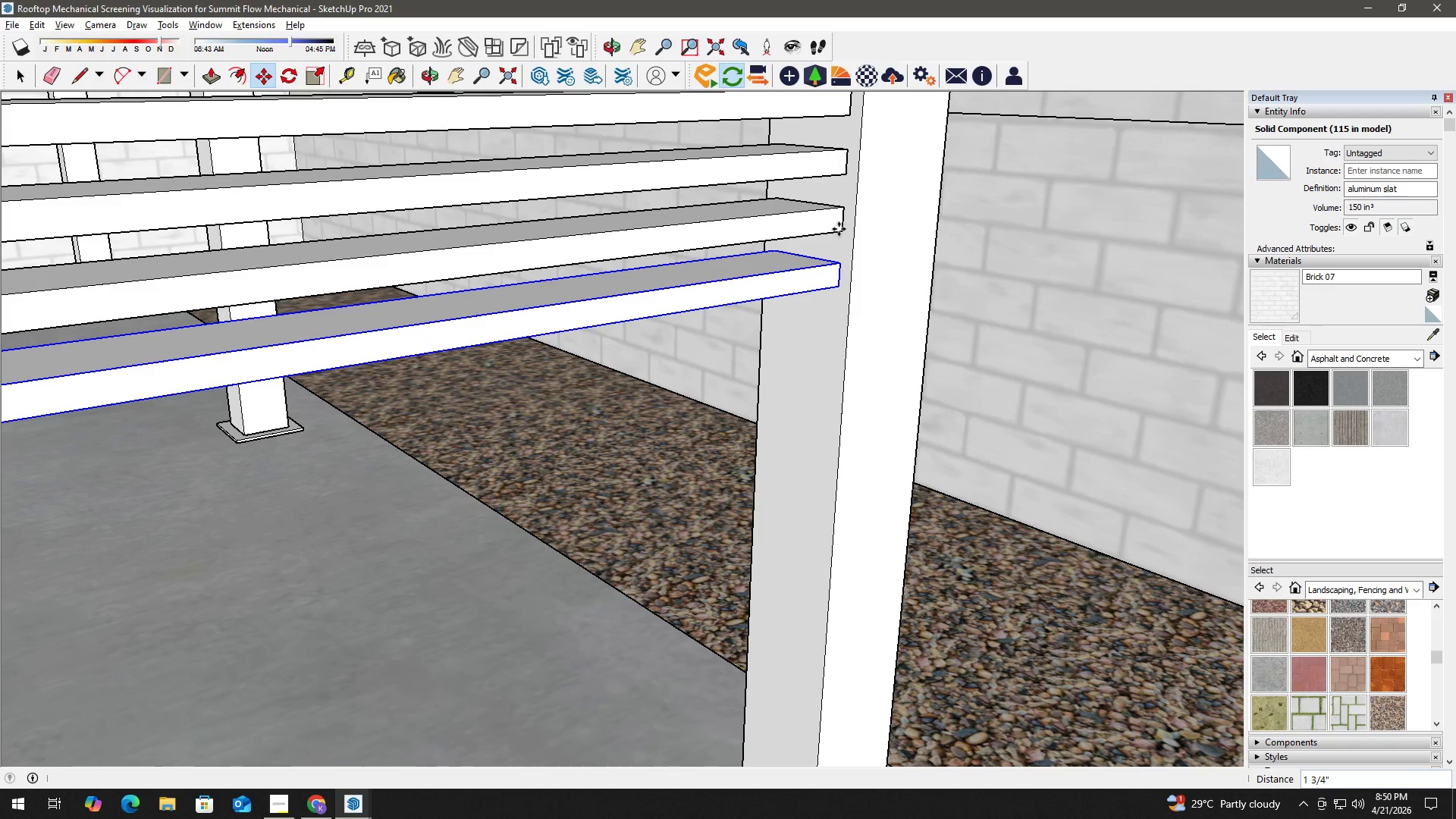 
type( hm)
 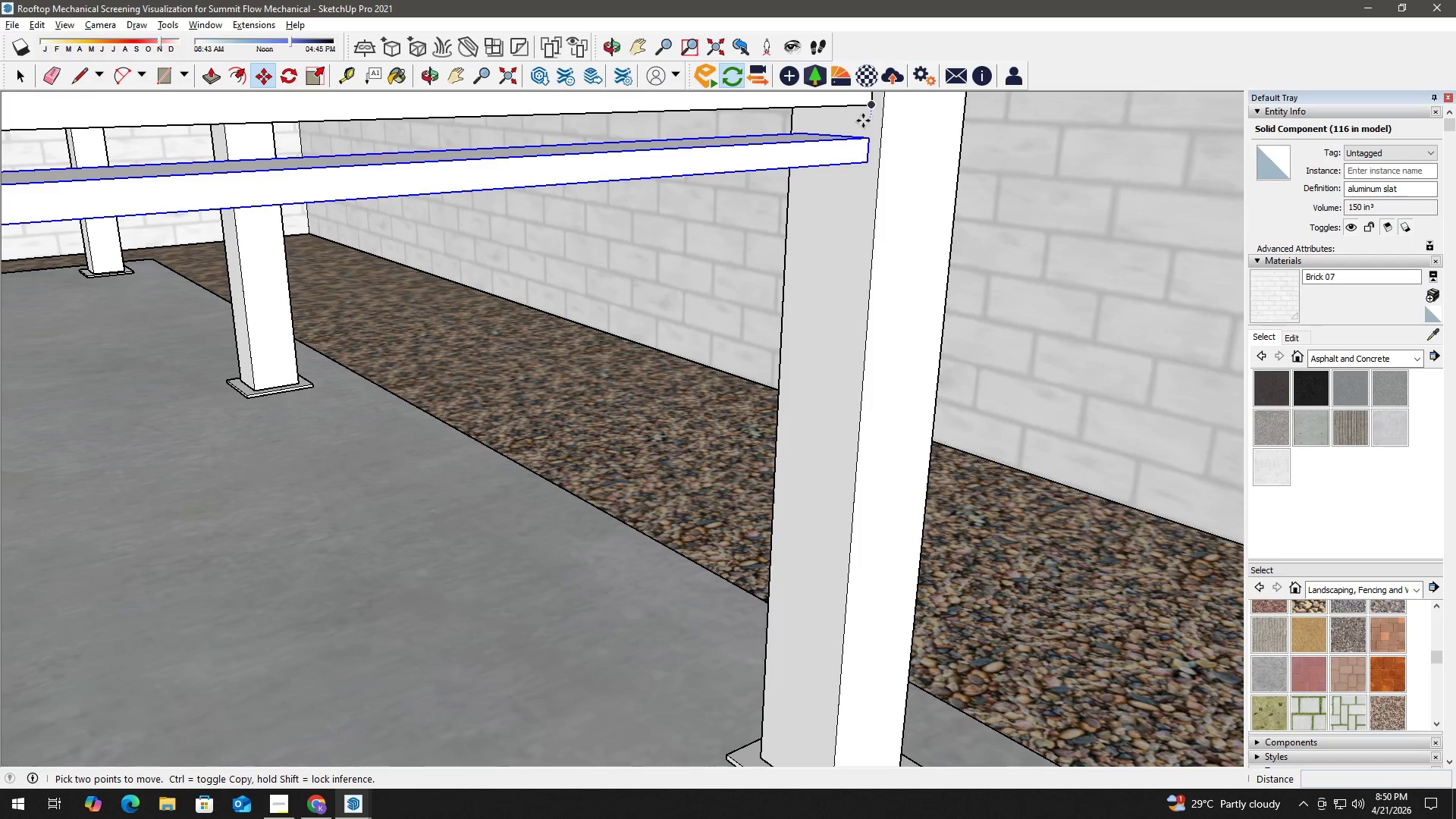 
left_click_drag(start_coordinate=[811, 263], to_coordinate=[839, 138])
 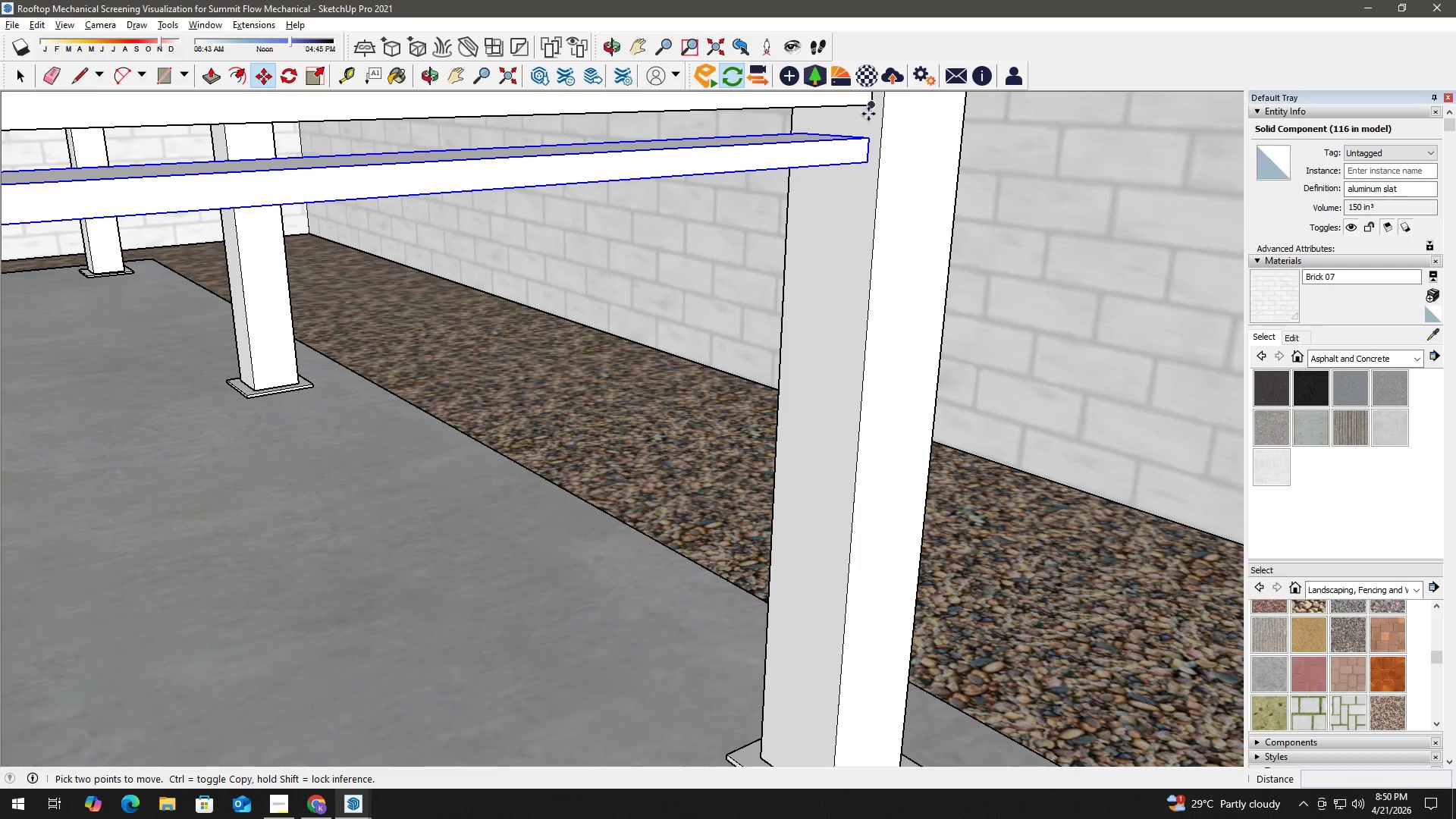 
left_click([871, 108])
 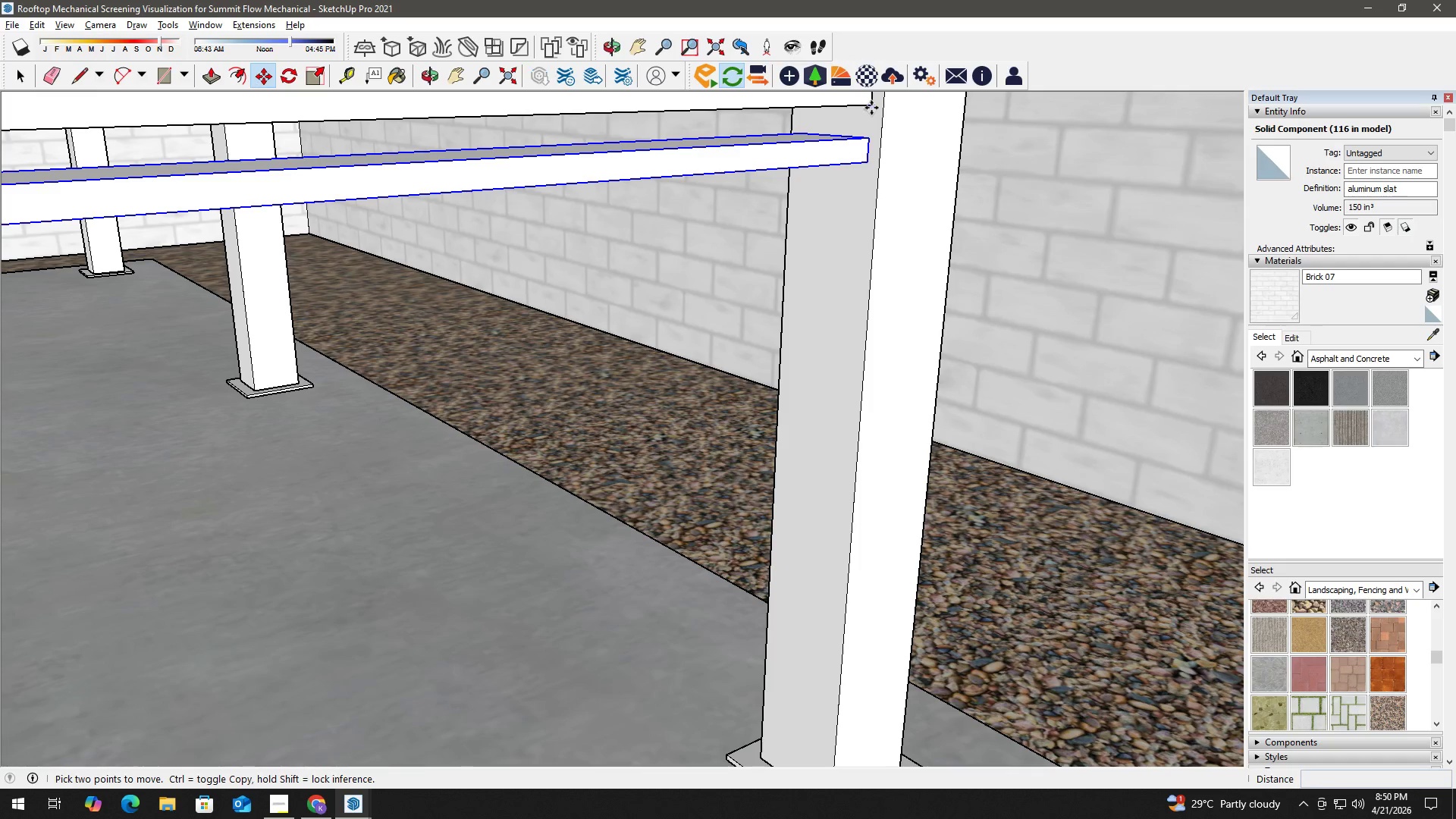 
key(Control+ControlLeft)
 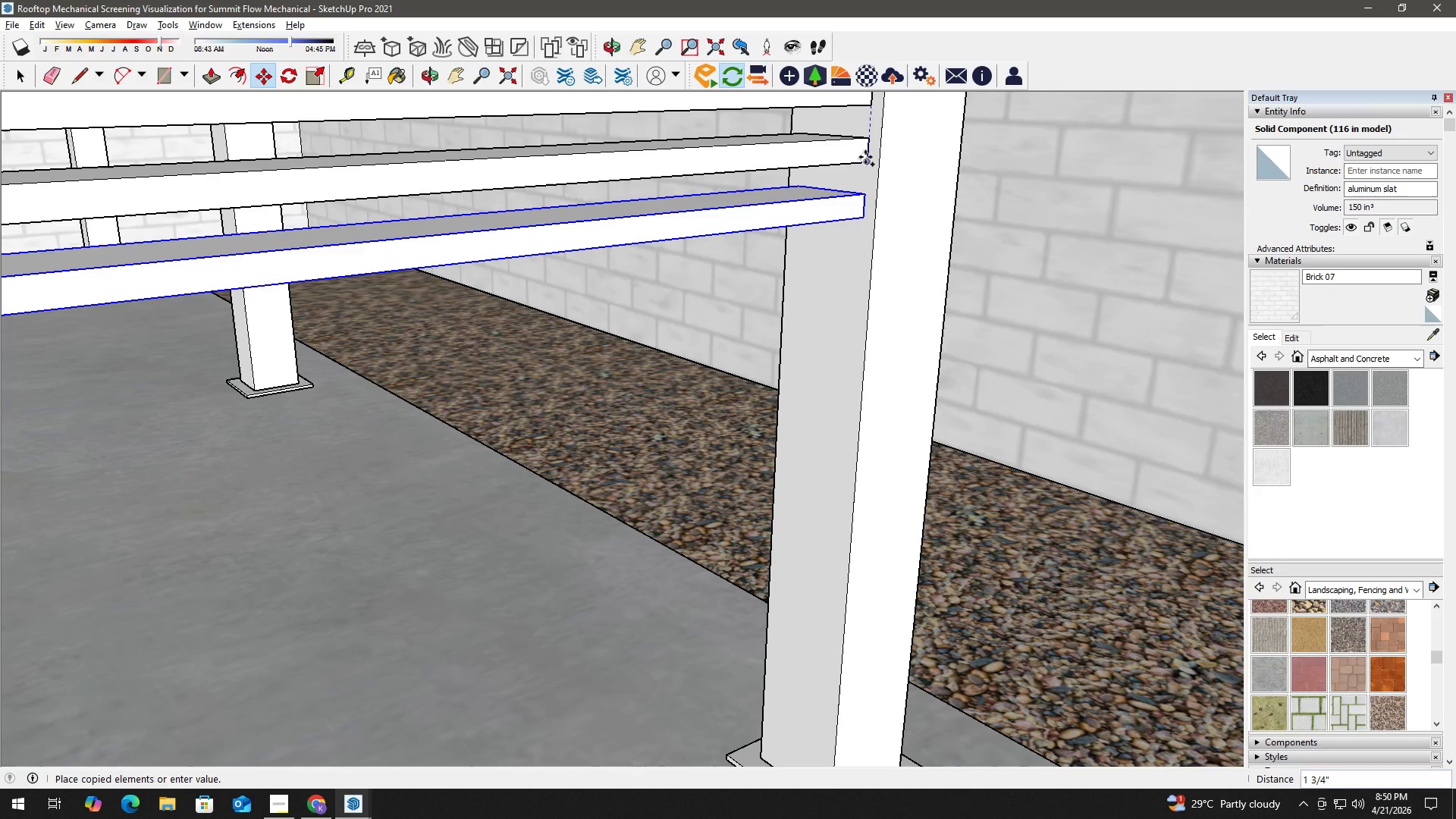 
left_click([865, 157])
 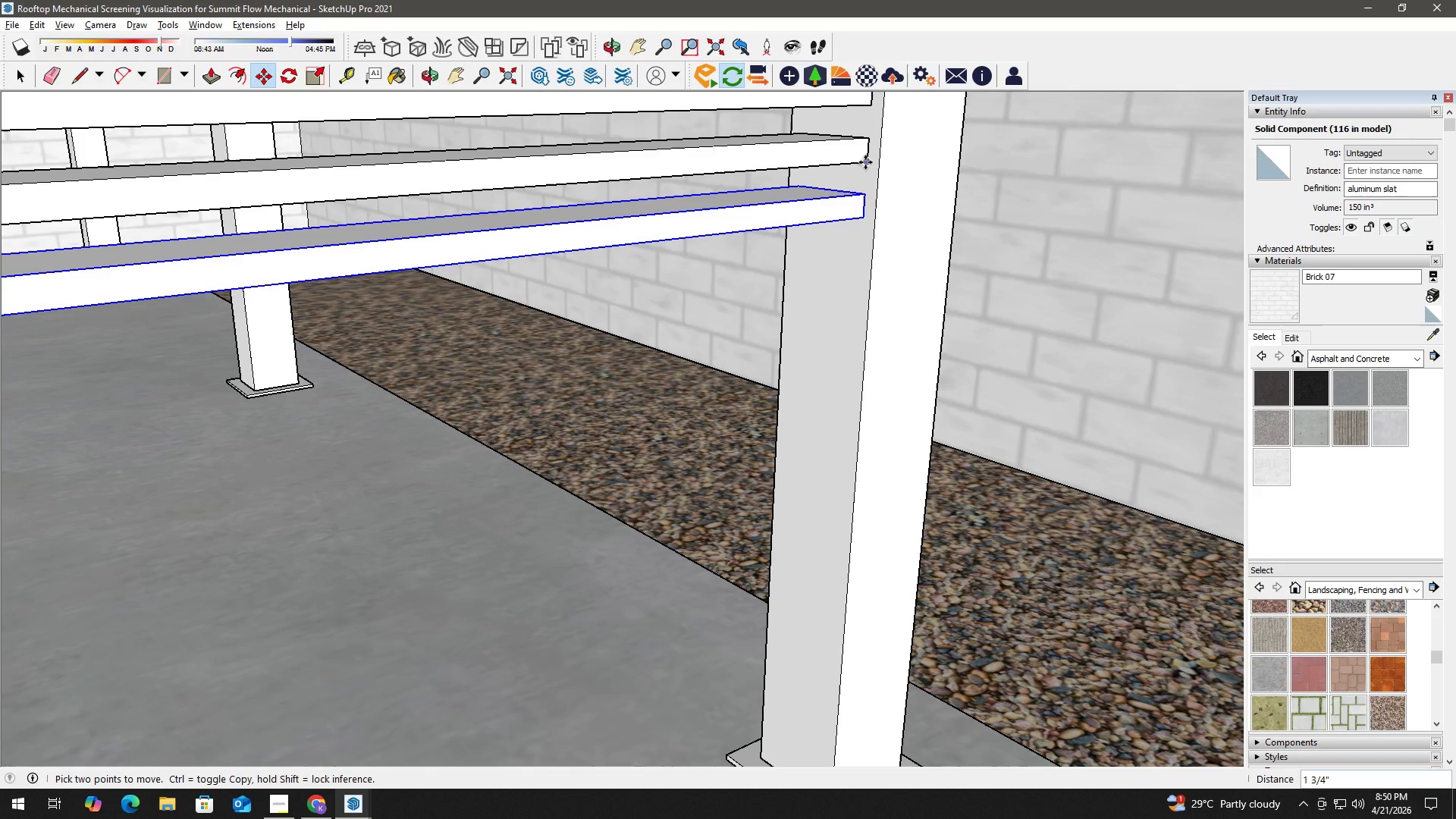 
left_click([865, 161])
 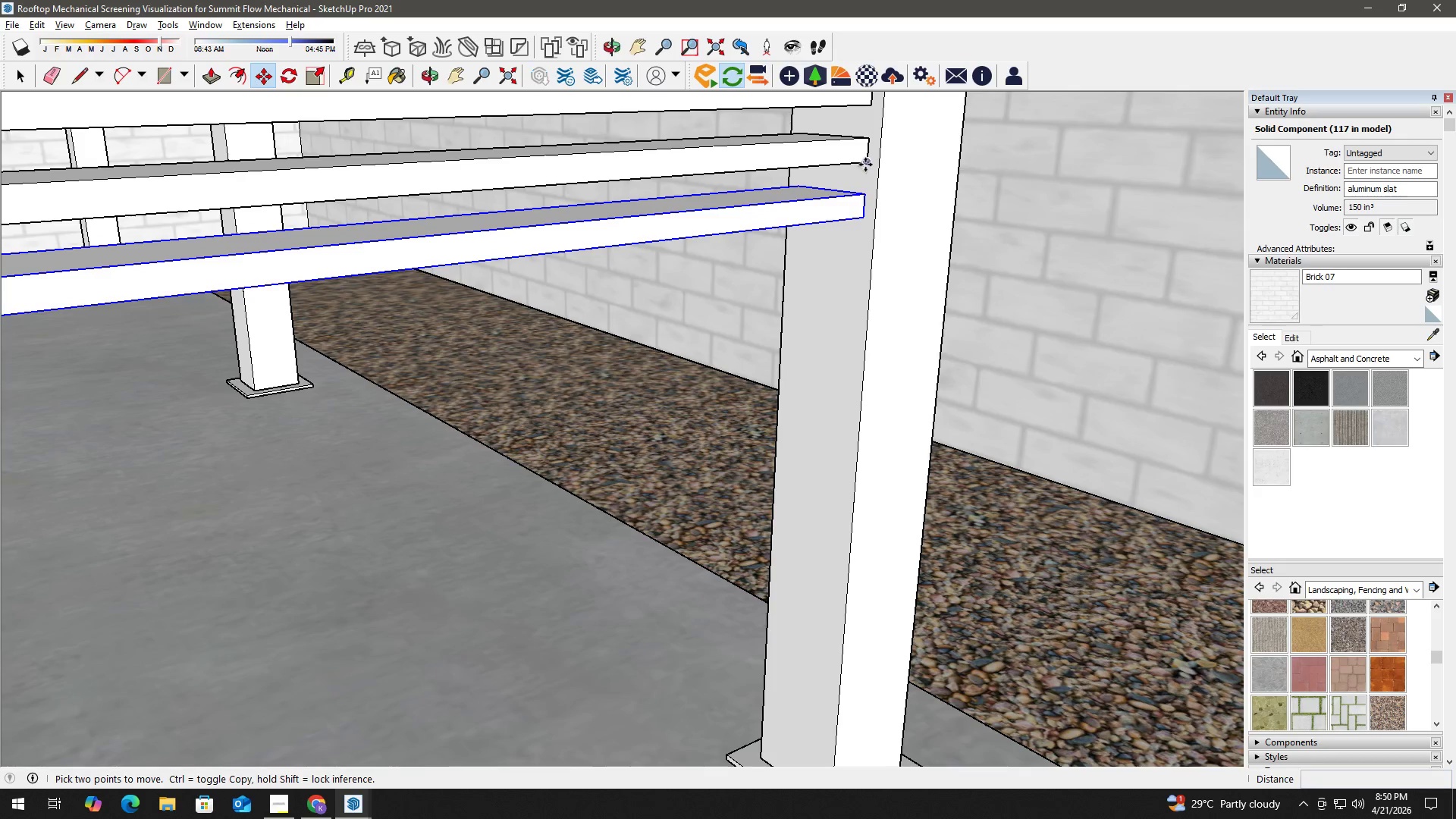 
key(Control+ControlLeft)
 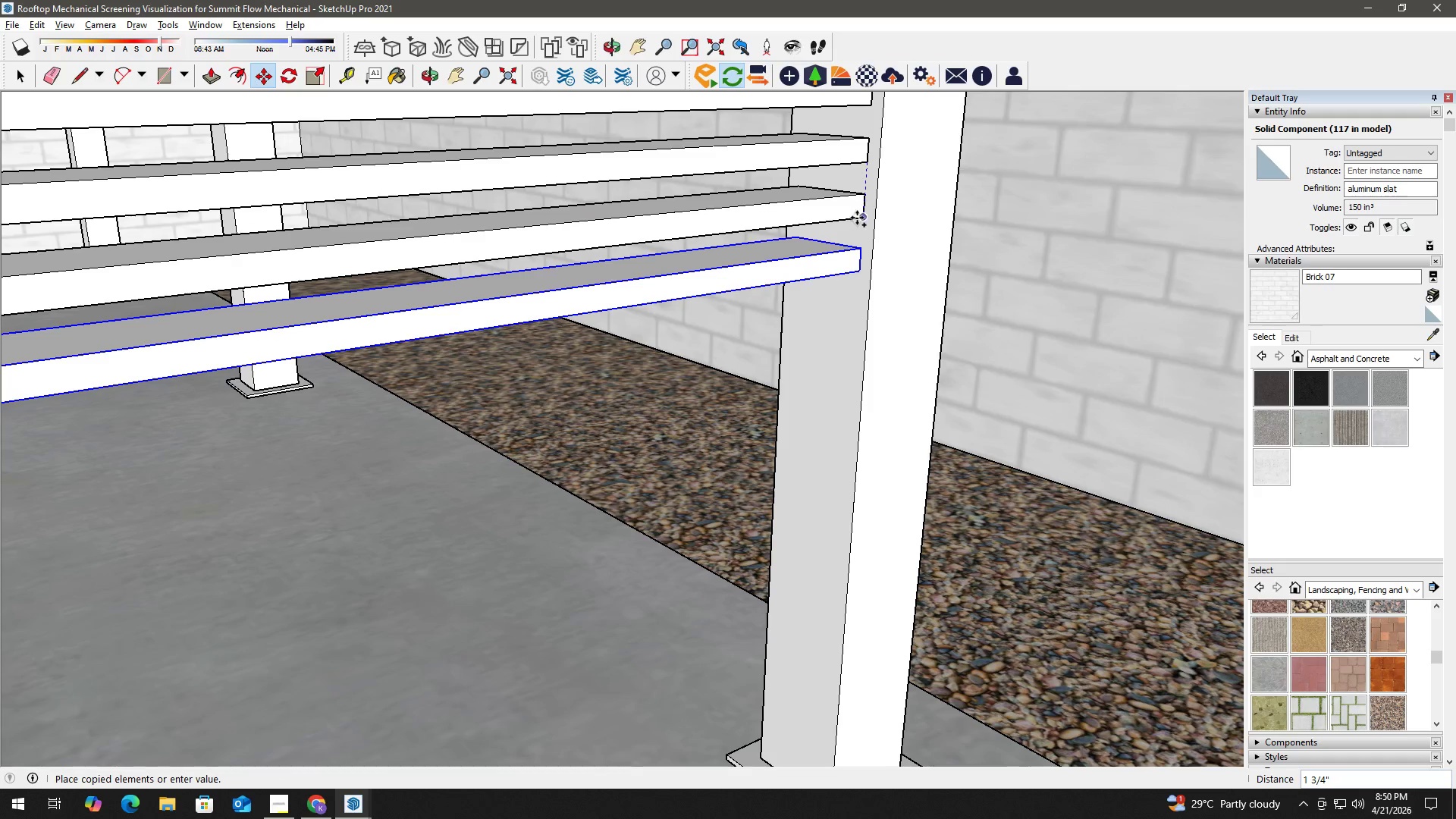 
left_click([858, 217])
 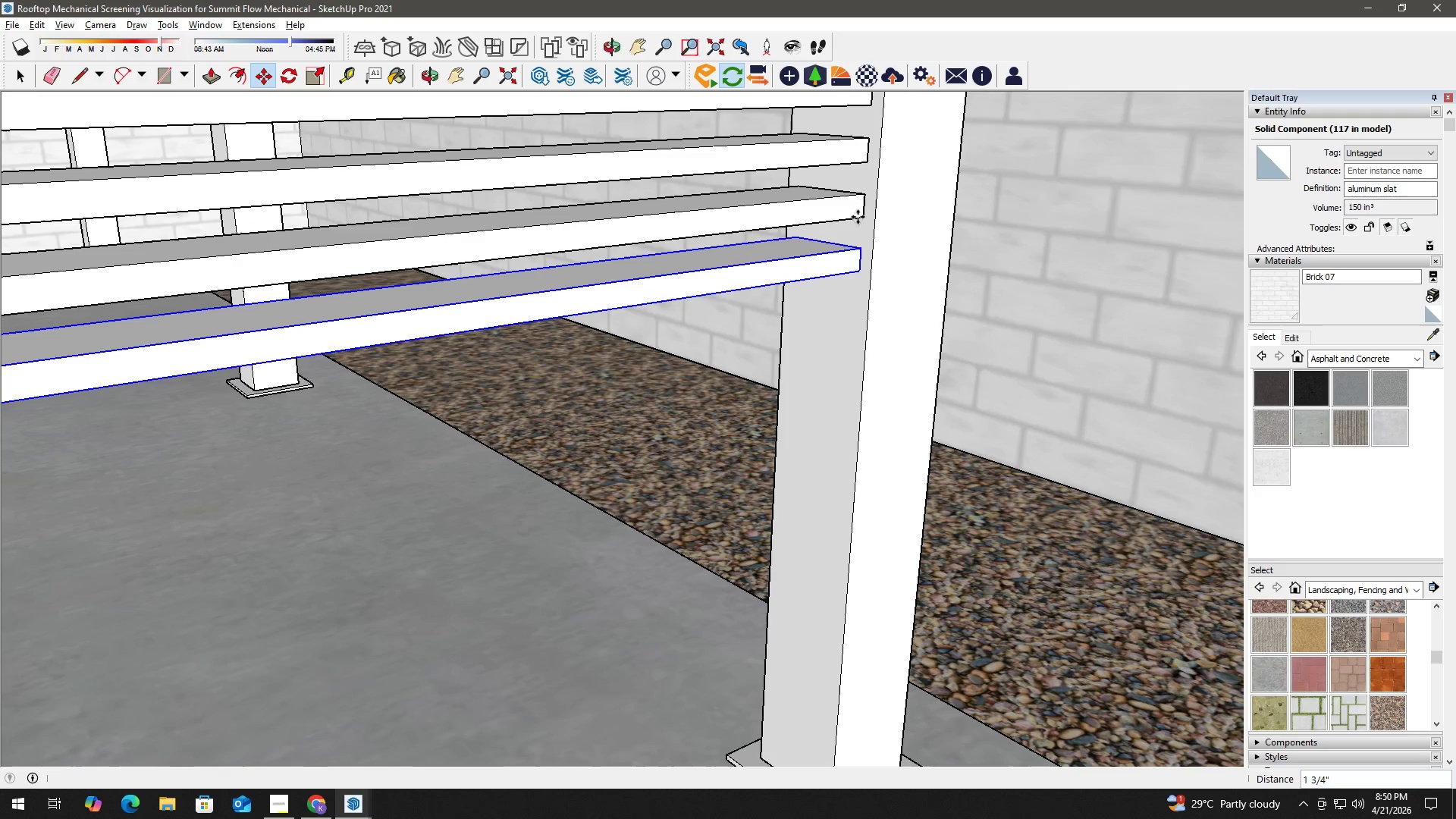 
type( hm)
 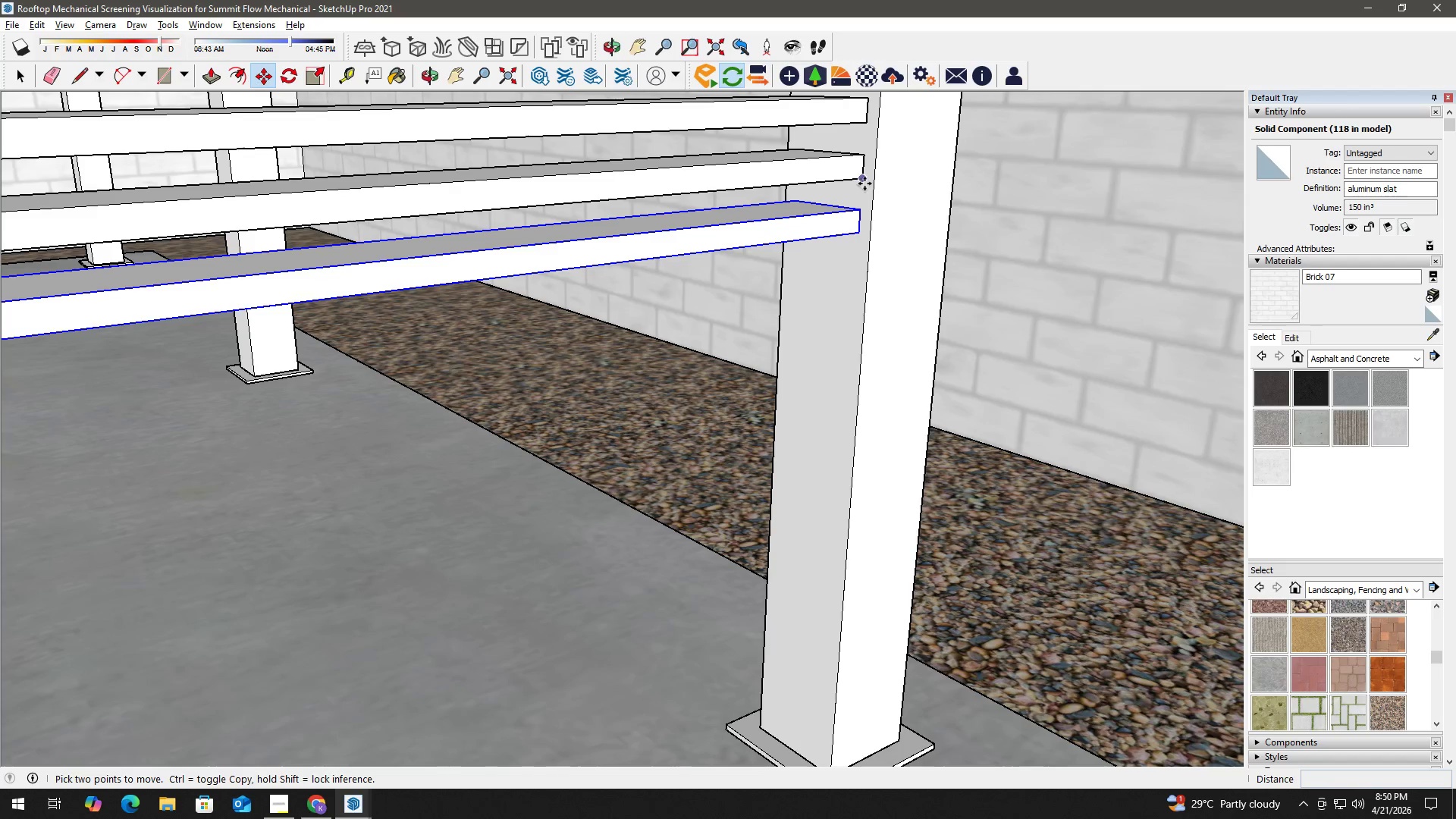 
left_click_drag(start_coordinate=[837, 249], to_coordinate=[836, 210])
 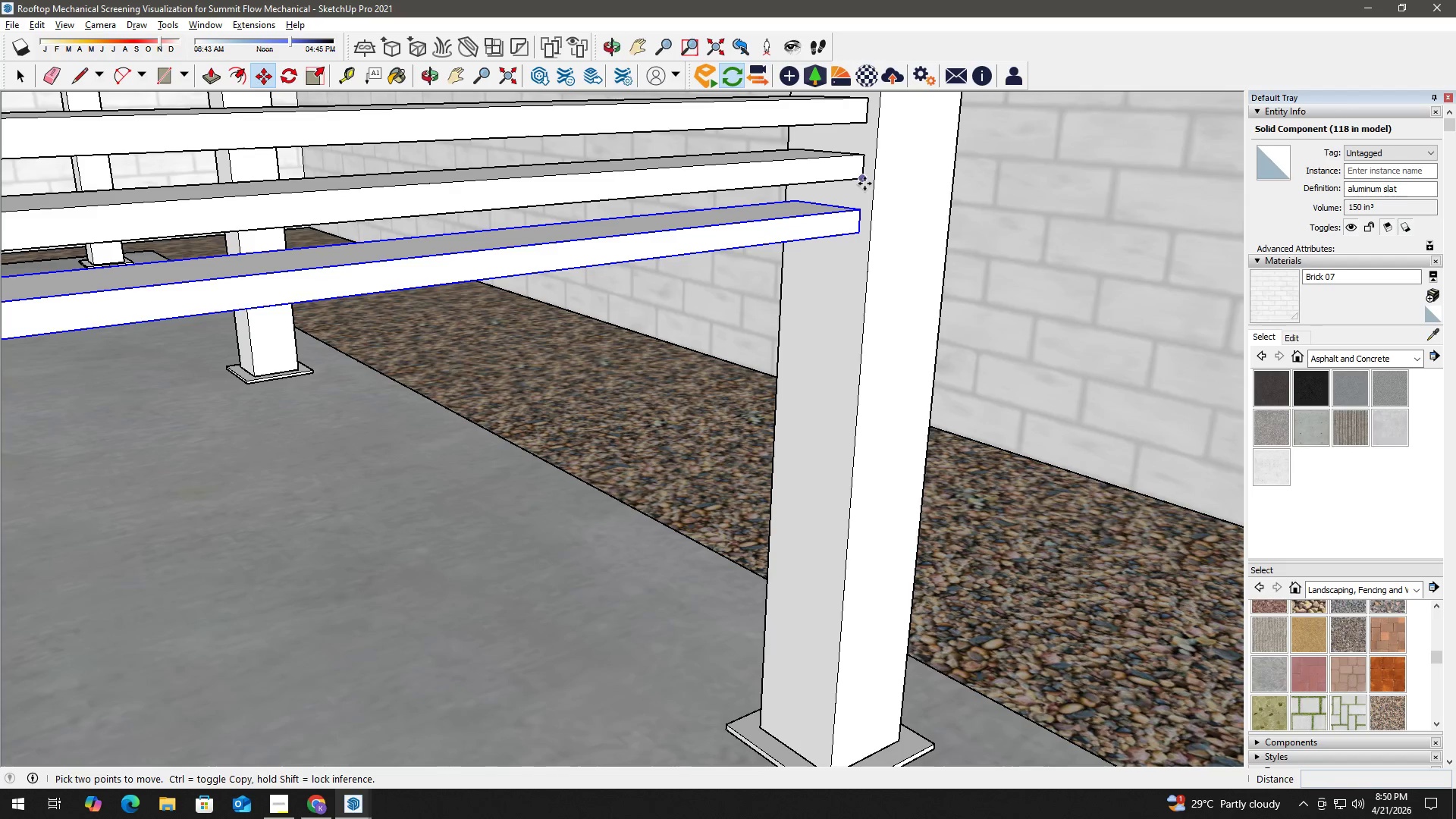 
left_click([864, 177])
 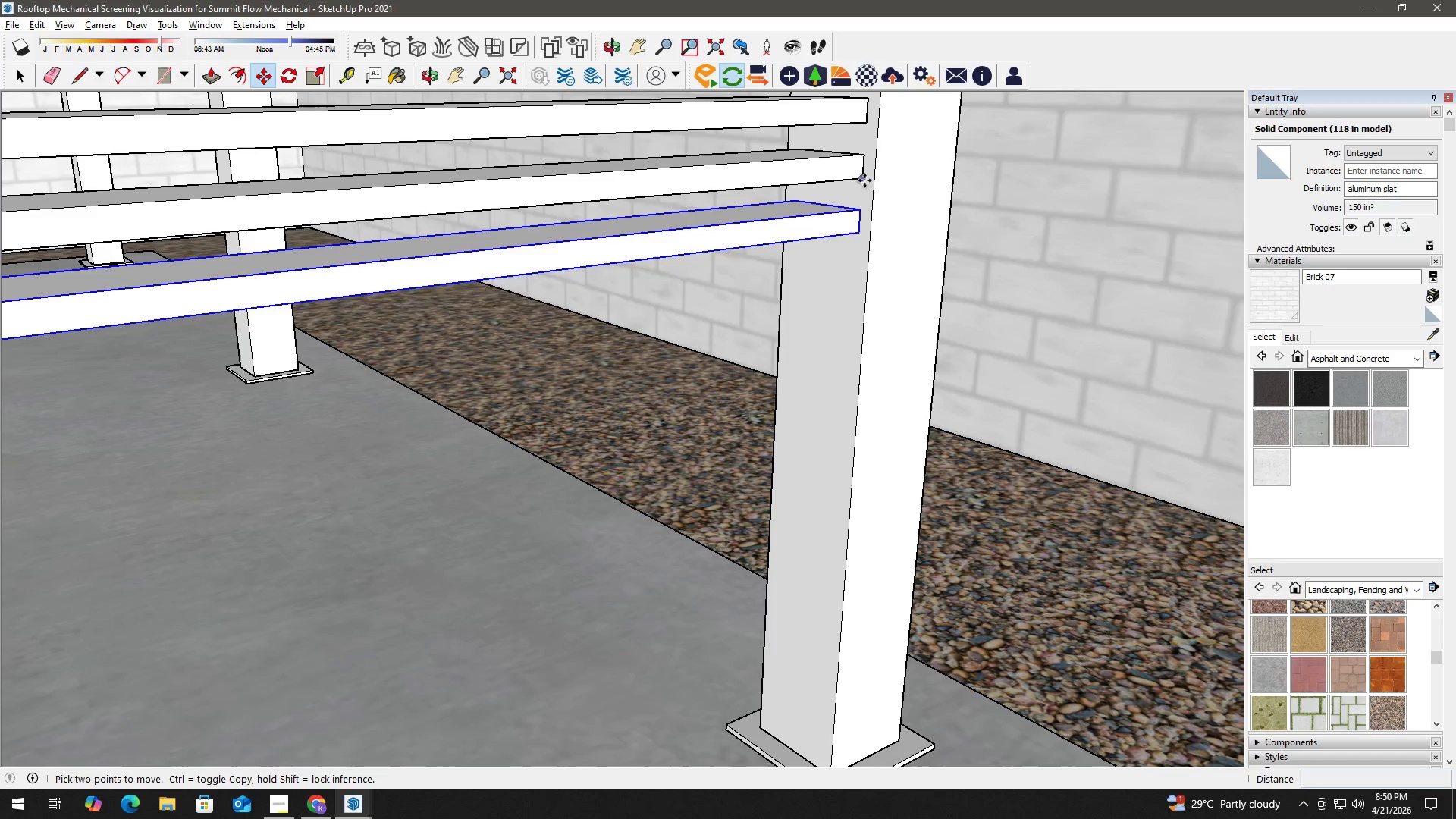 
key(Control+ControlLeft)
 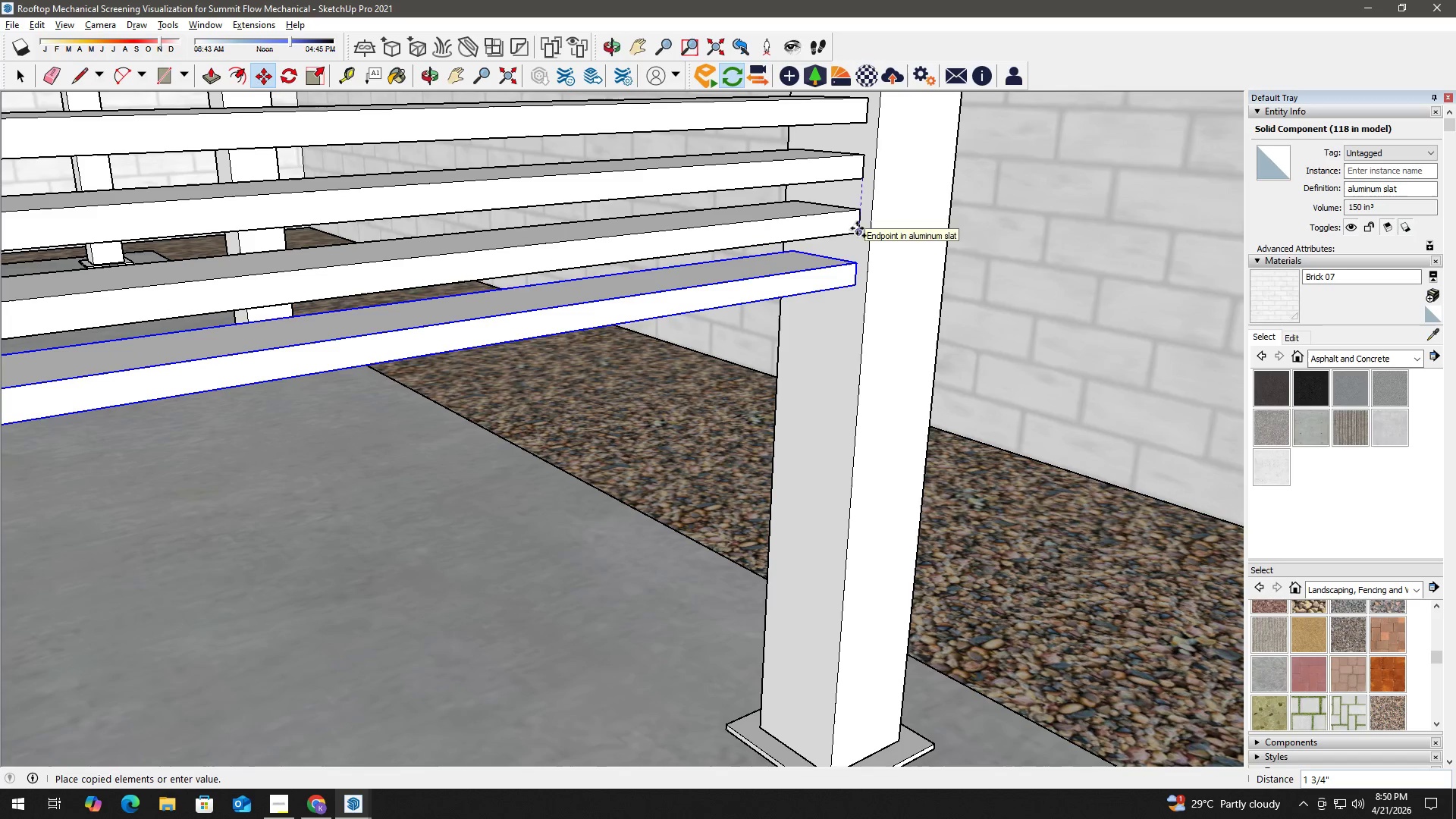 
left_click([857, 228])
 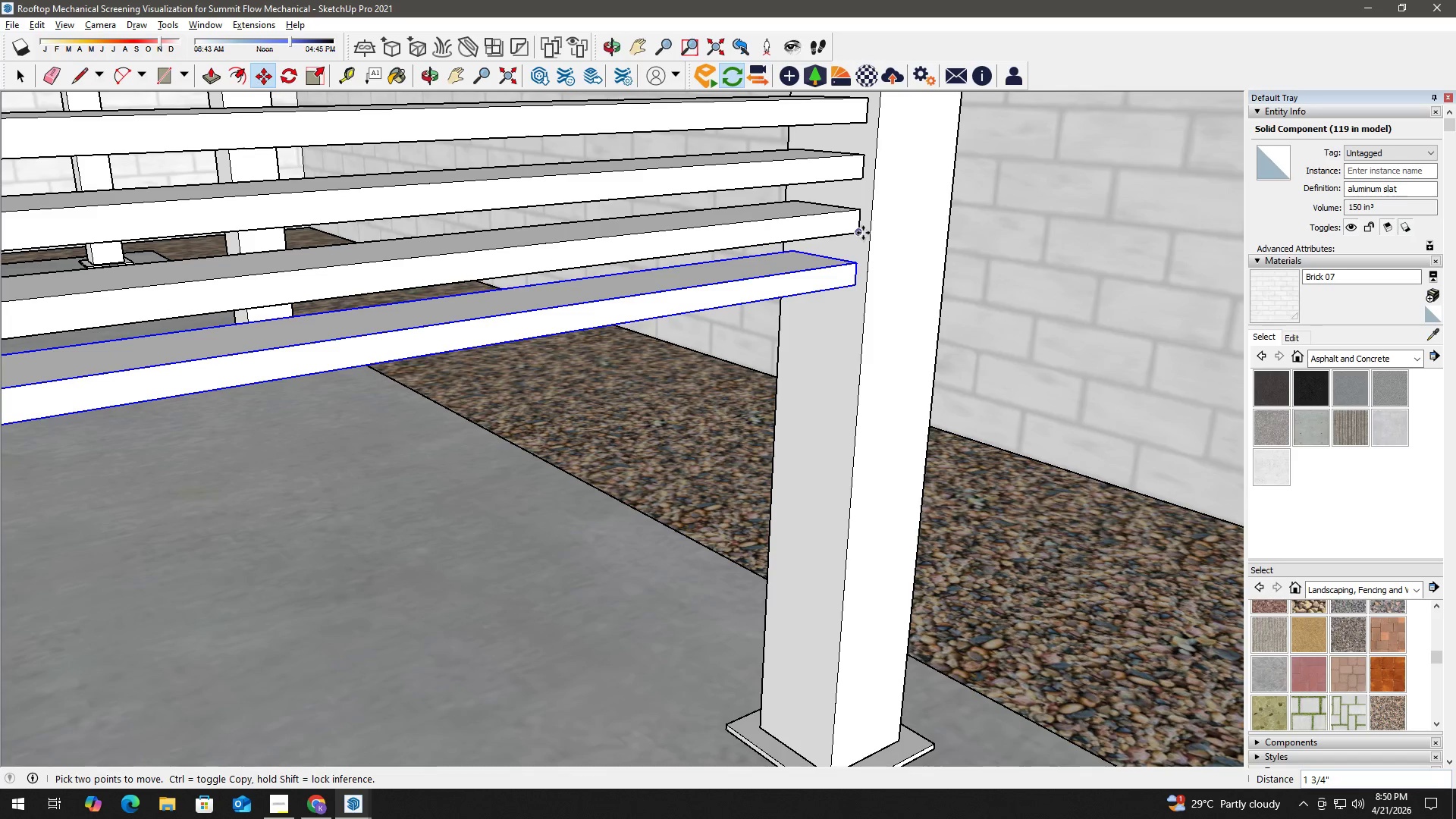 
left_click([860, 233])
 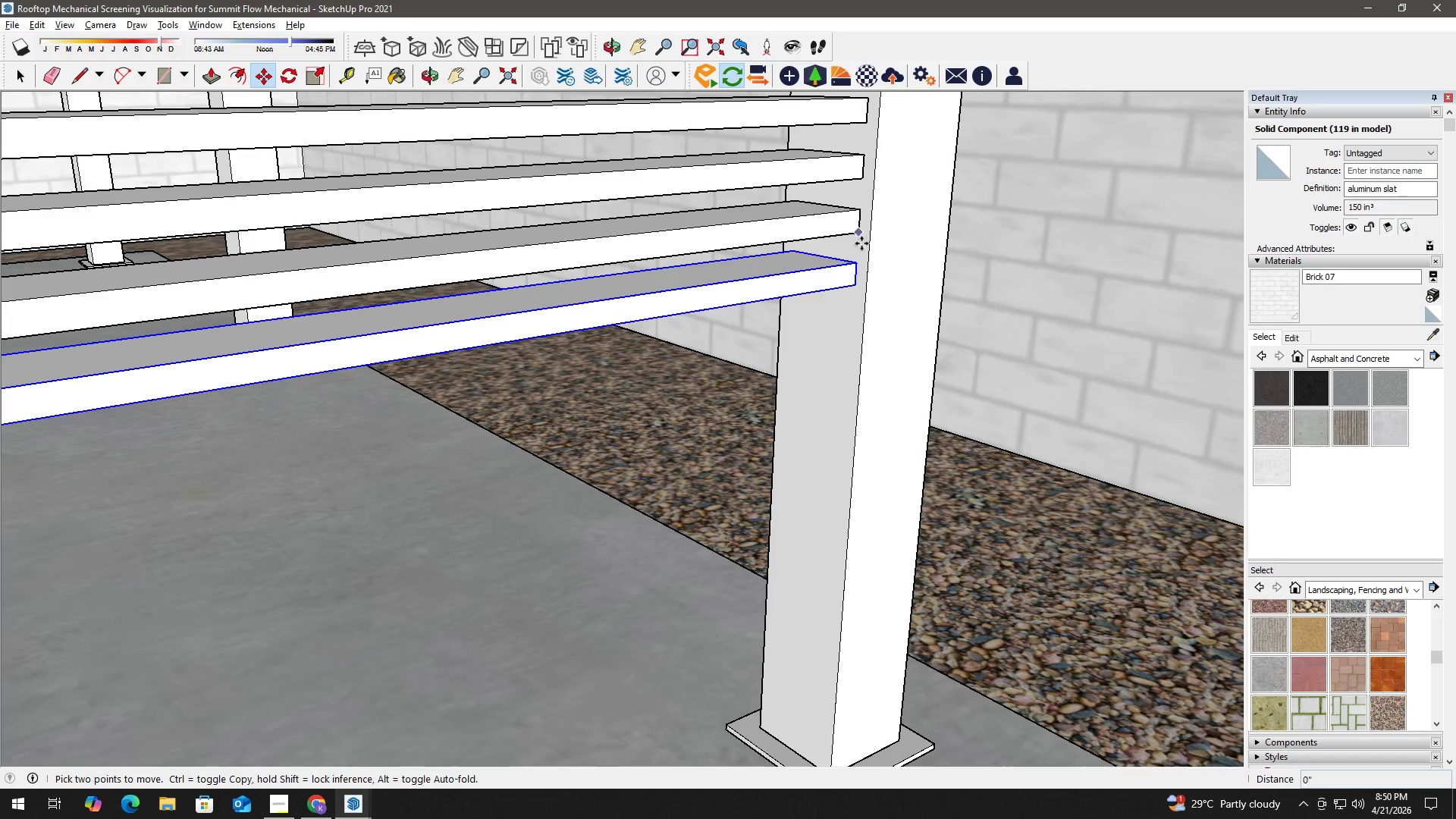 
key(Control+ControlLeft)
 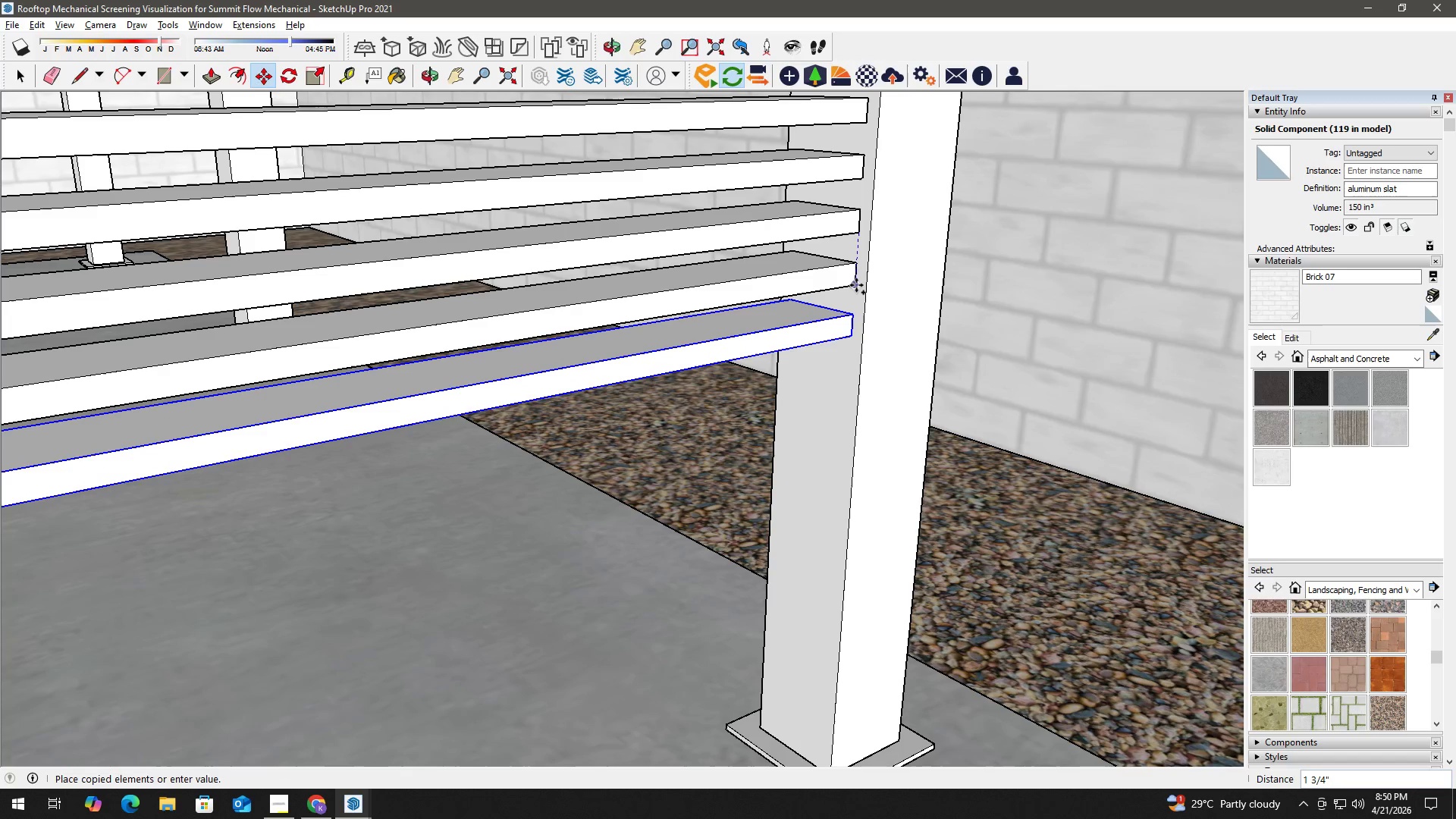 
left_click([855, 286])
 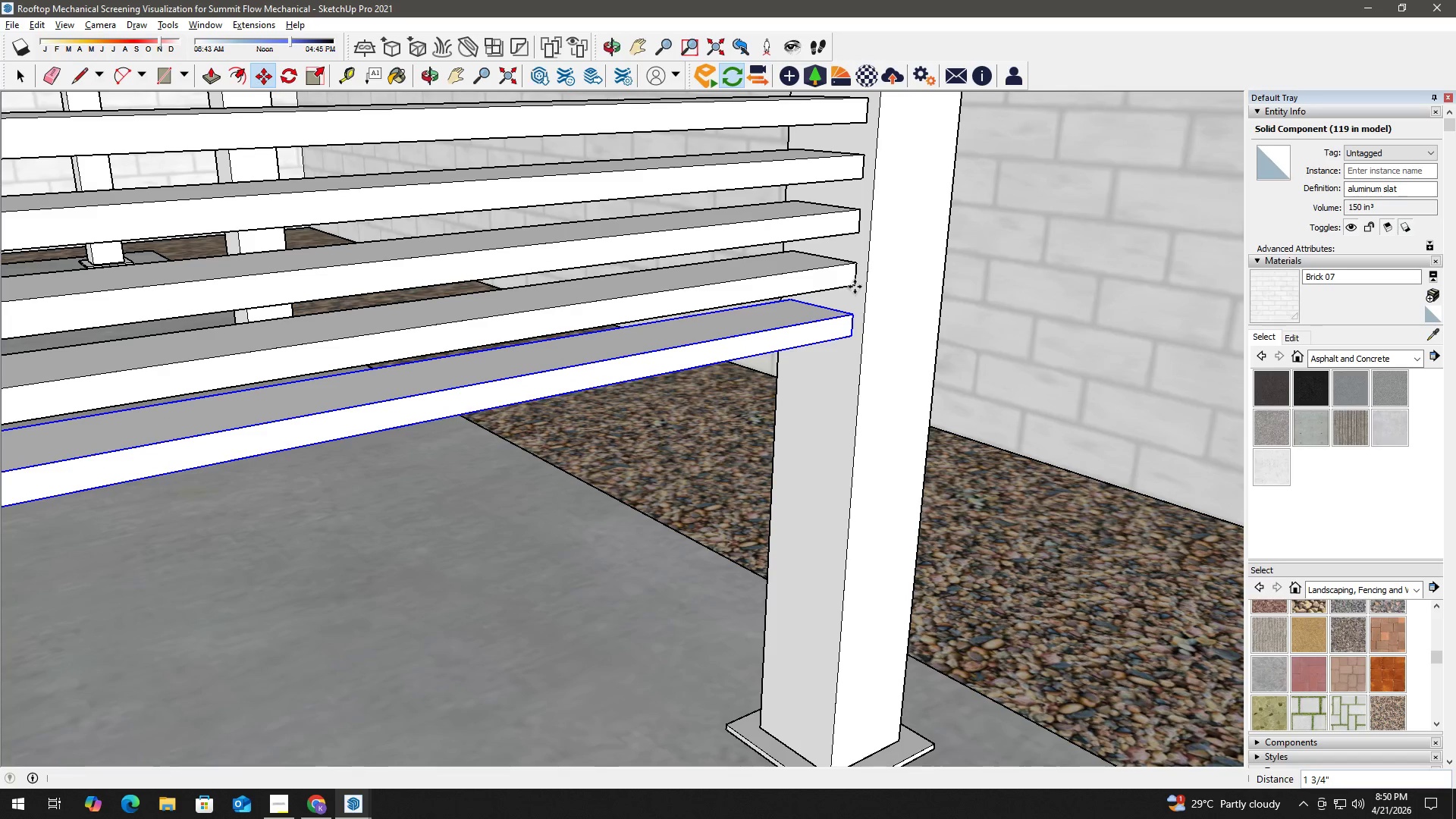 
type( hm)
 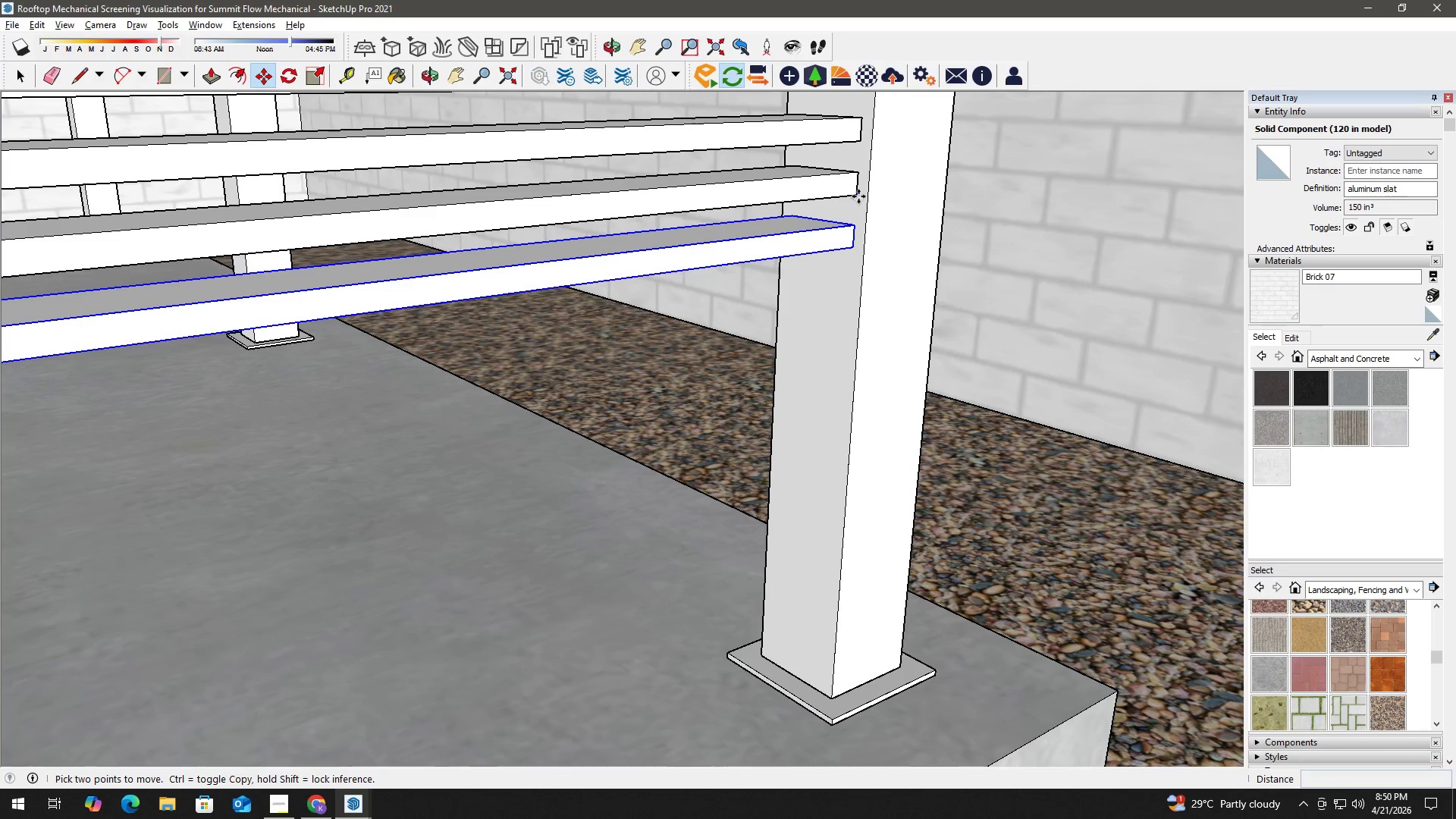 
left_click_drag(start_coordinate=[833, 311], to_coordinate=[834, 223])
 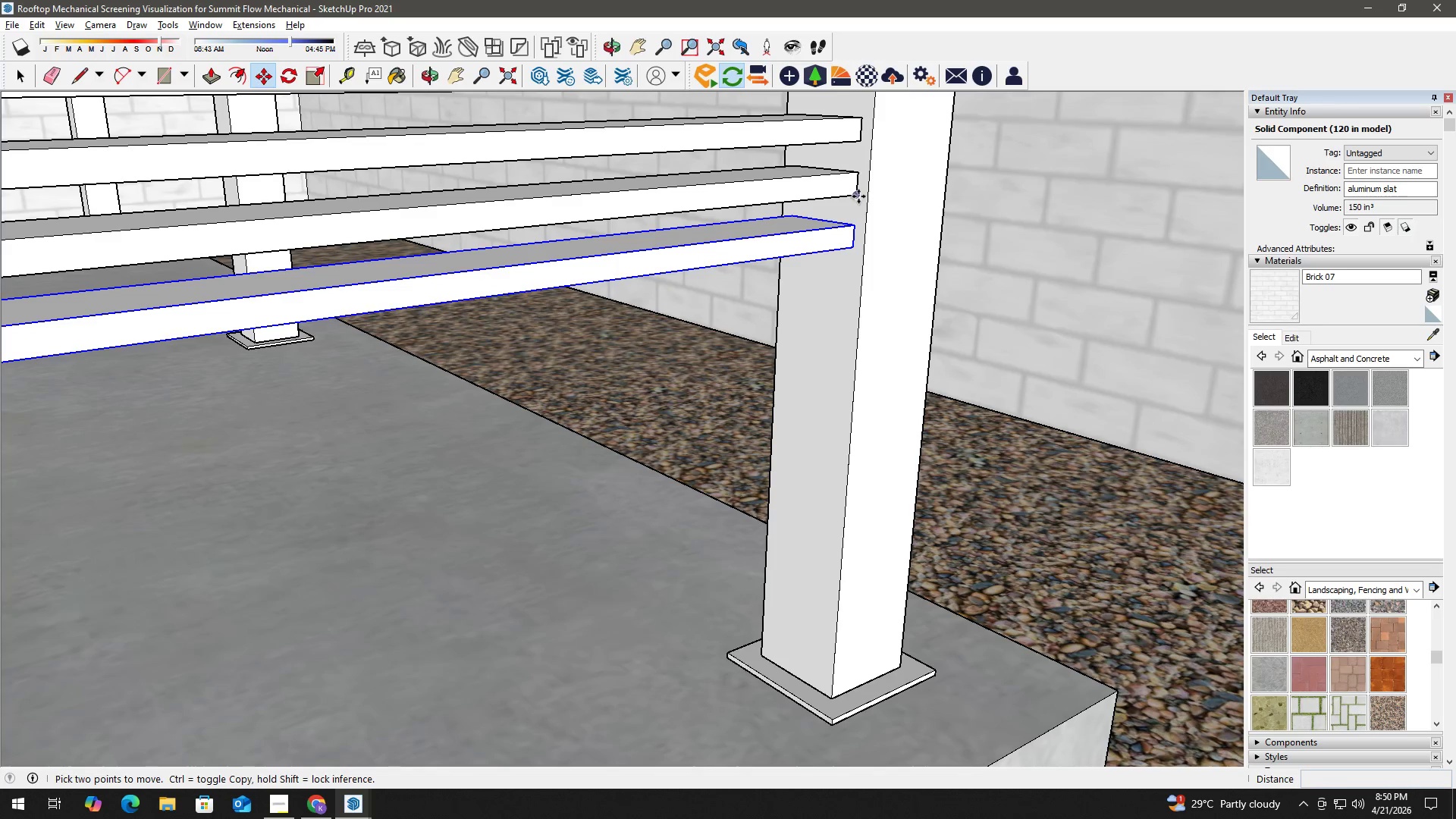 
left_click([858, 196])
 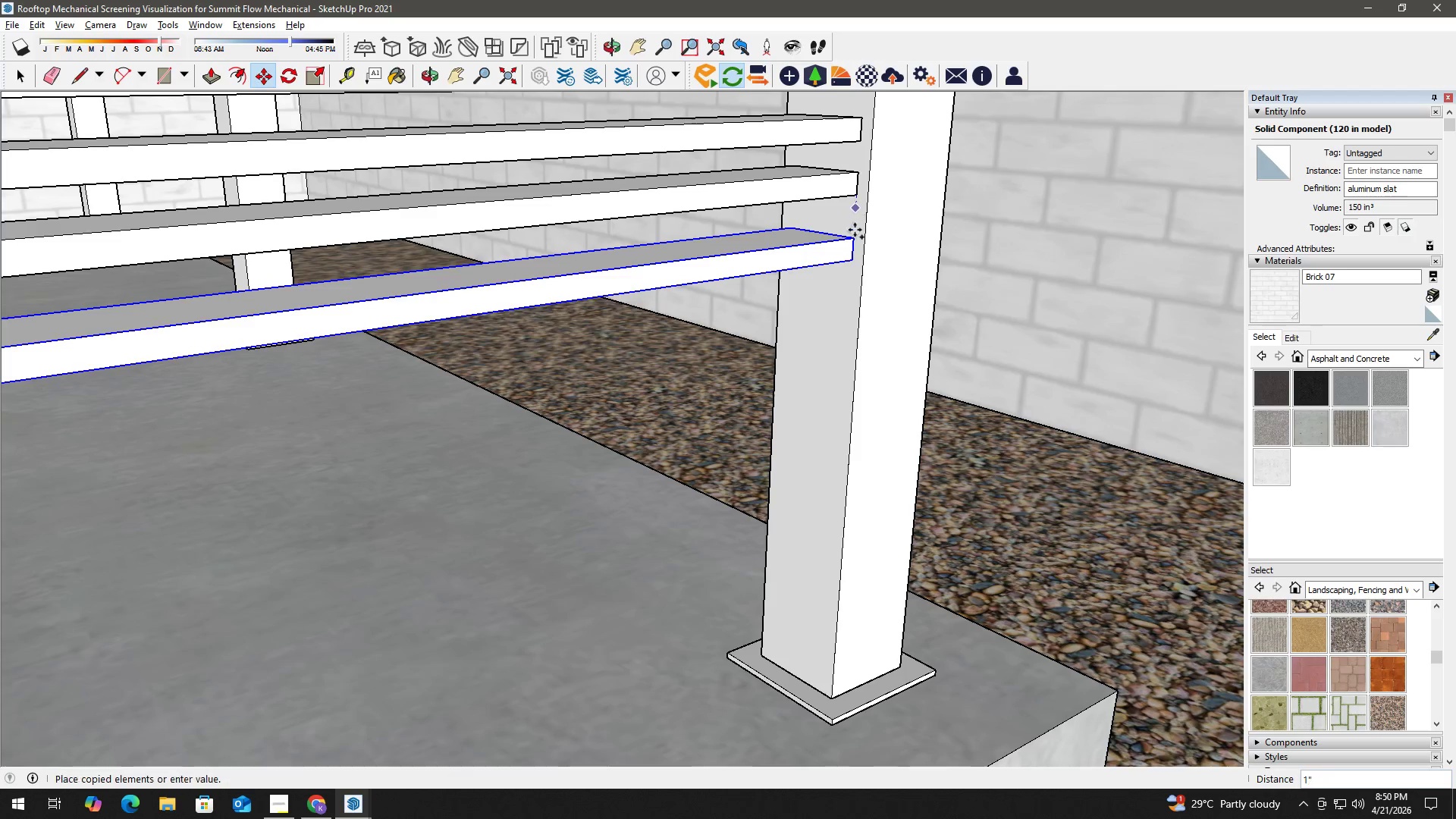 
key(Control+ControlLeft)
 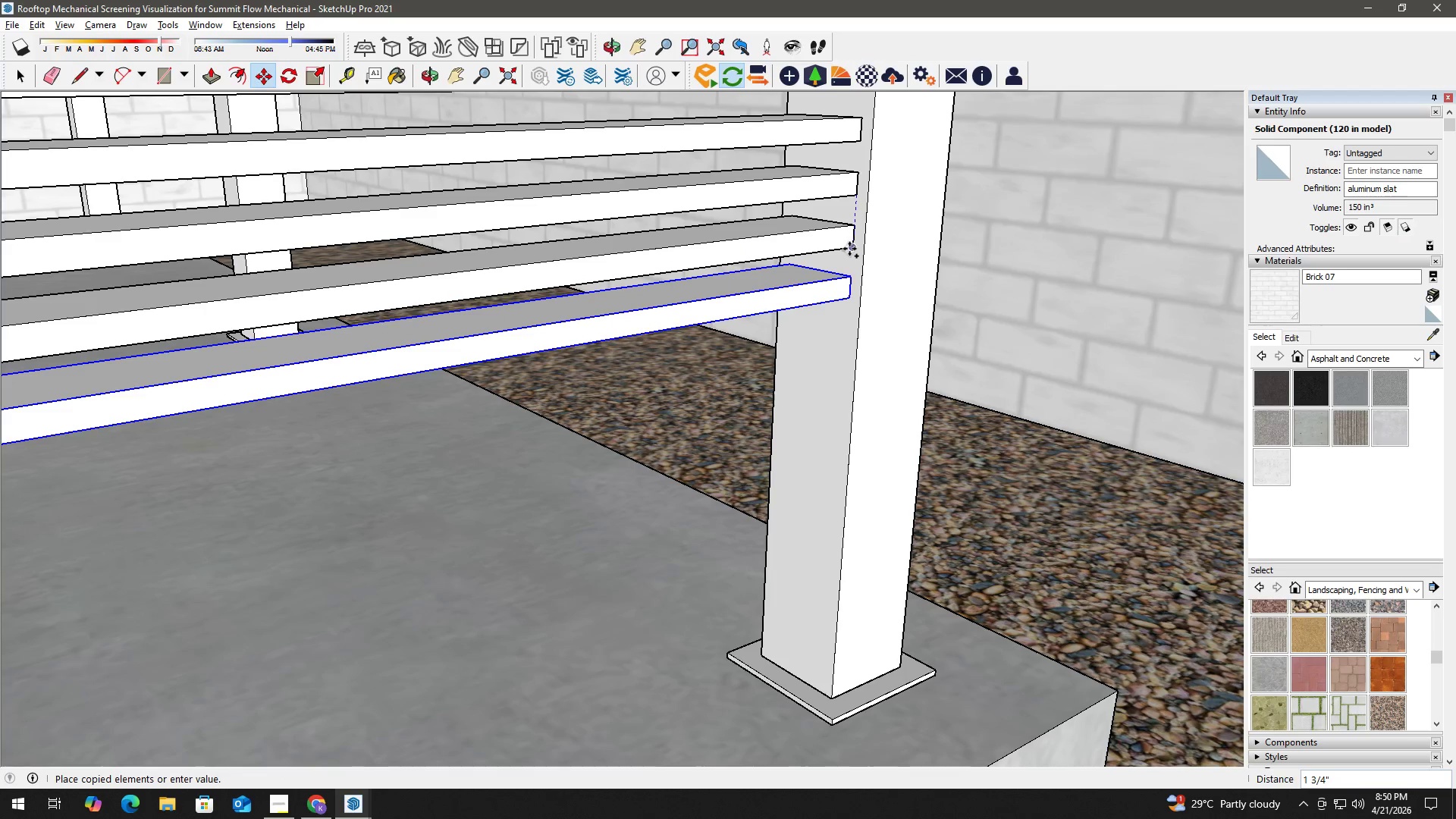 
left_click([849, 249])
 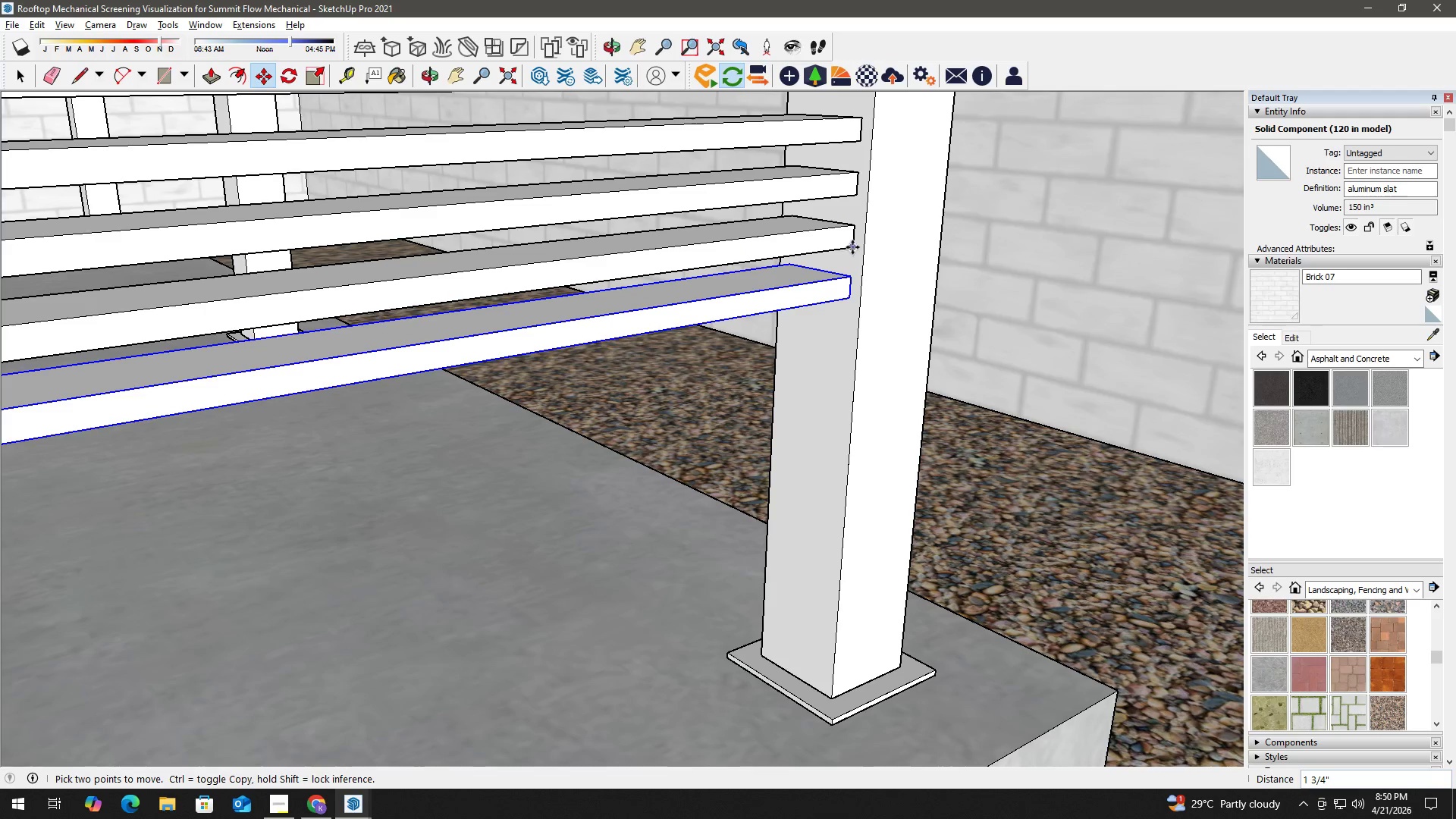 
left_click([852, 246])
 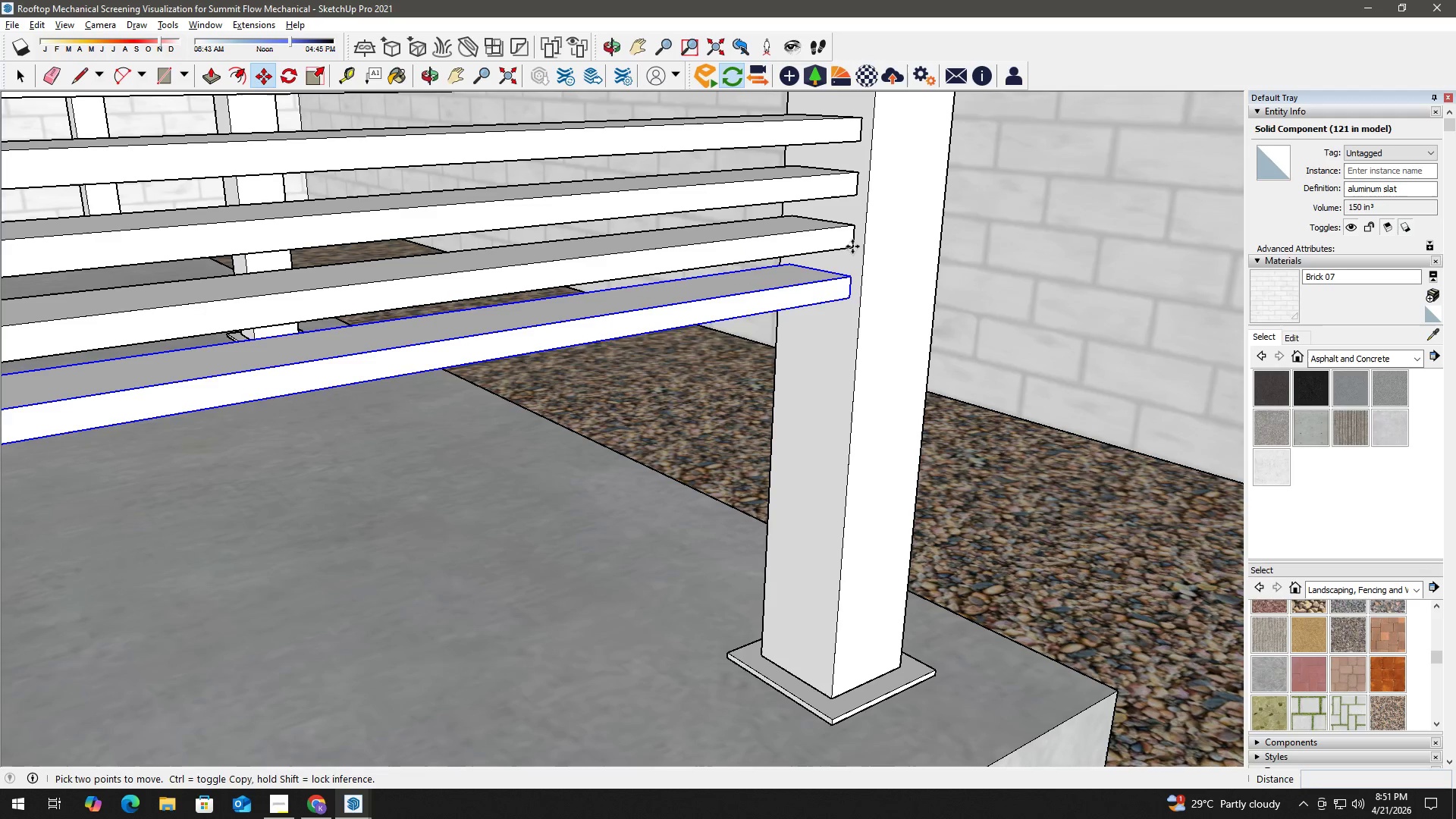 
key(Control+ControlLeft)
 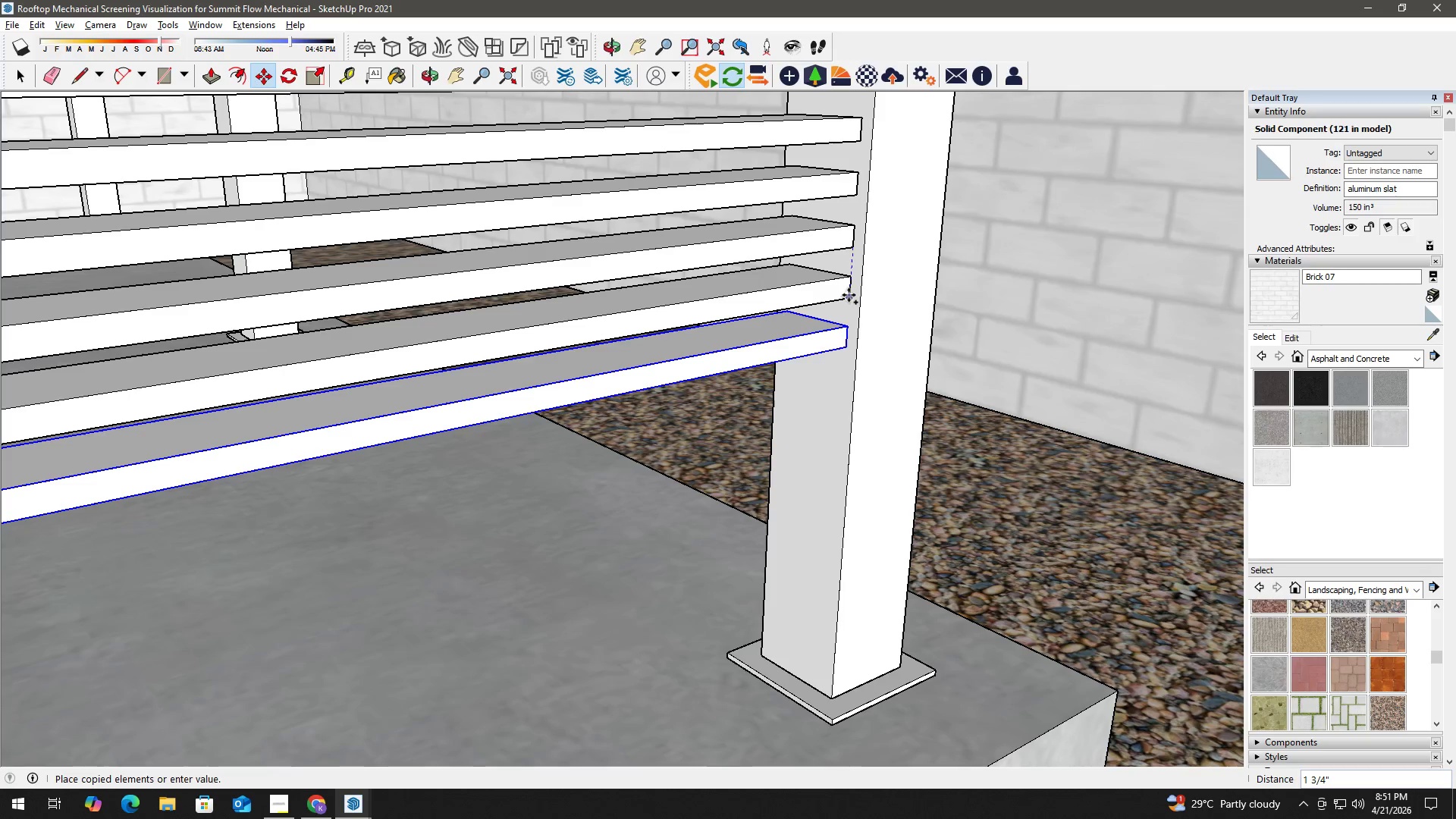 
left_click([849, 295])
 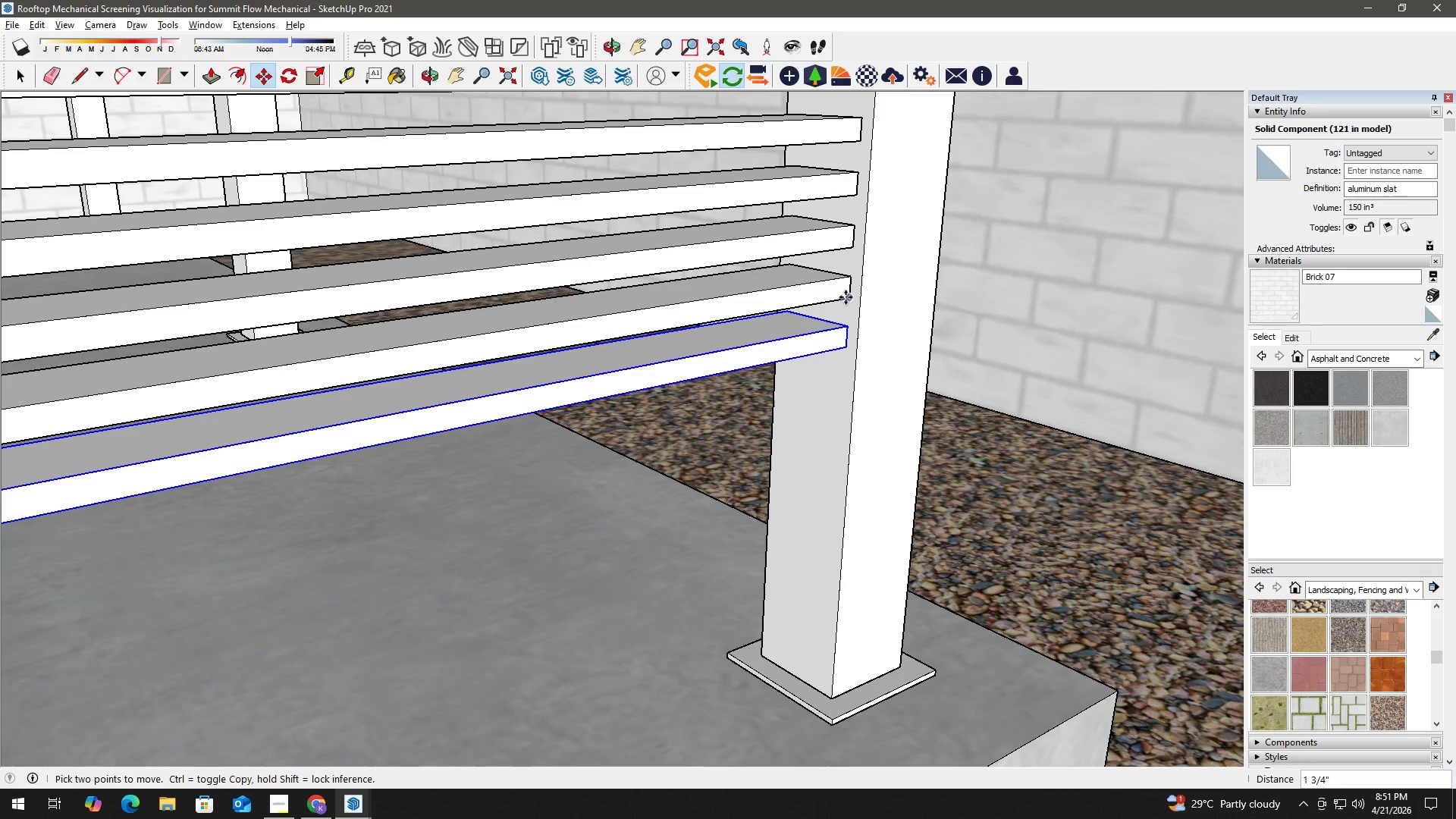 
type( hm)
 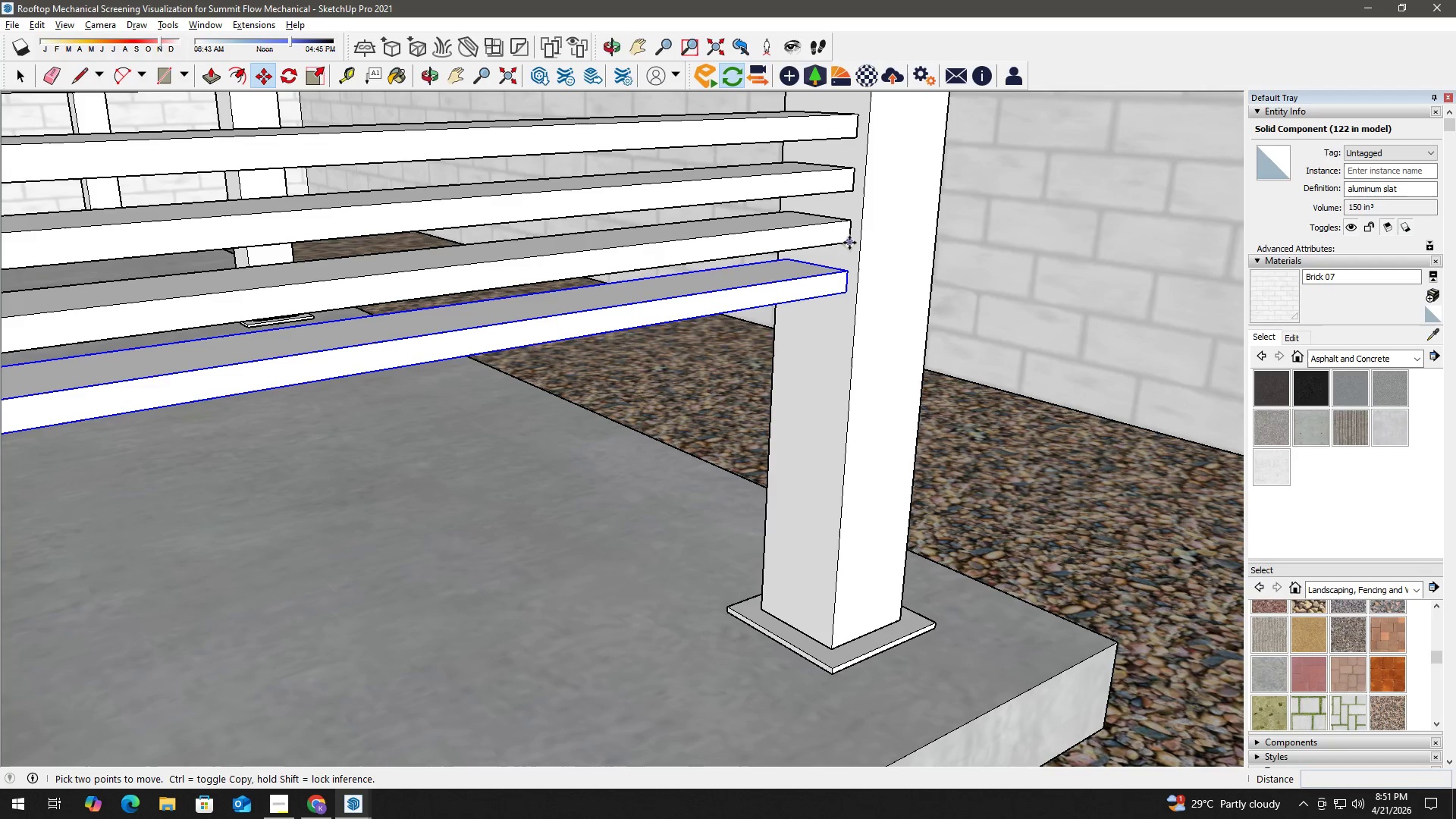 
left_click_drag(start_coordinate=[845, 293], to_coordinate=[845, 237])
 